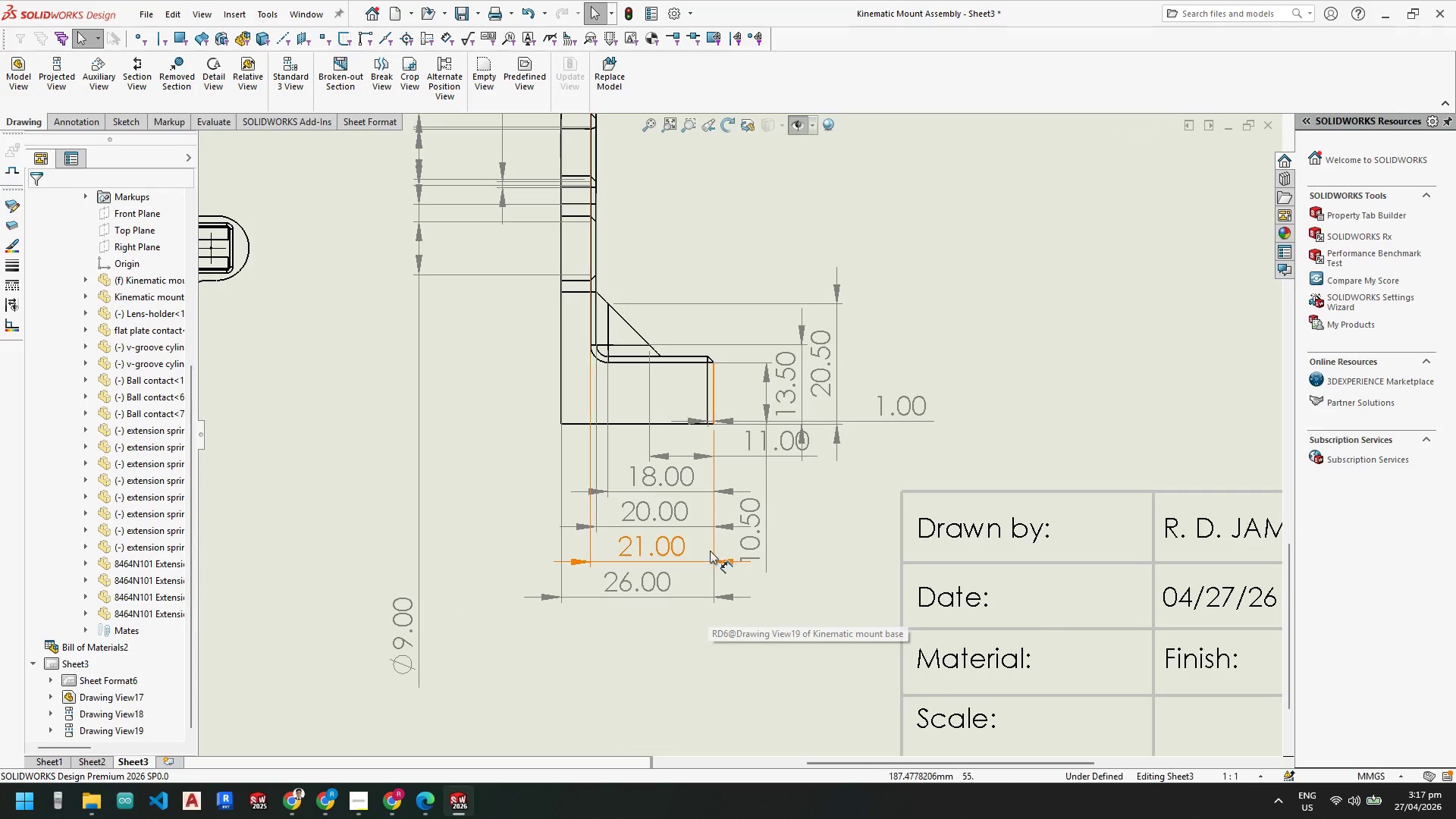 
scroll: coordinate [708, 602], scroll_direction: down, amount: 3.0
 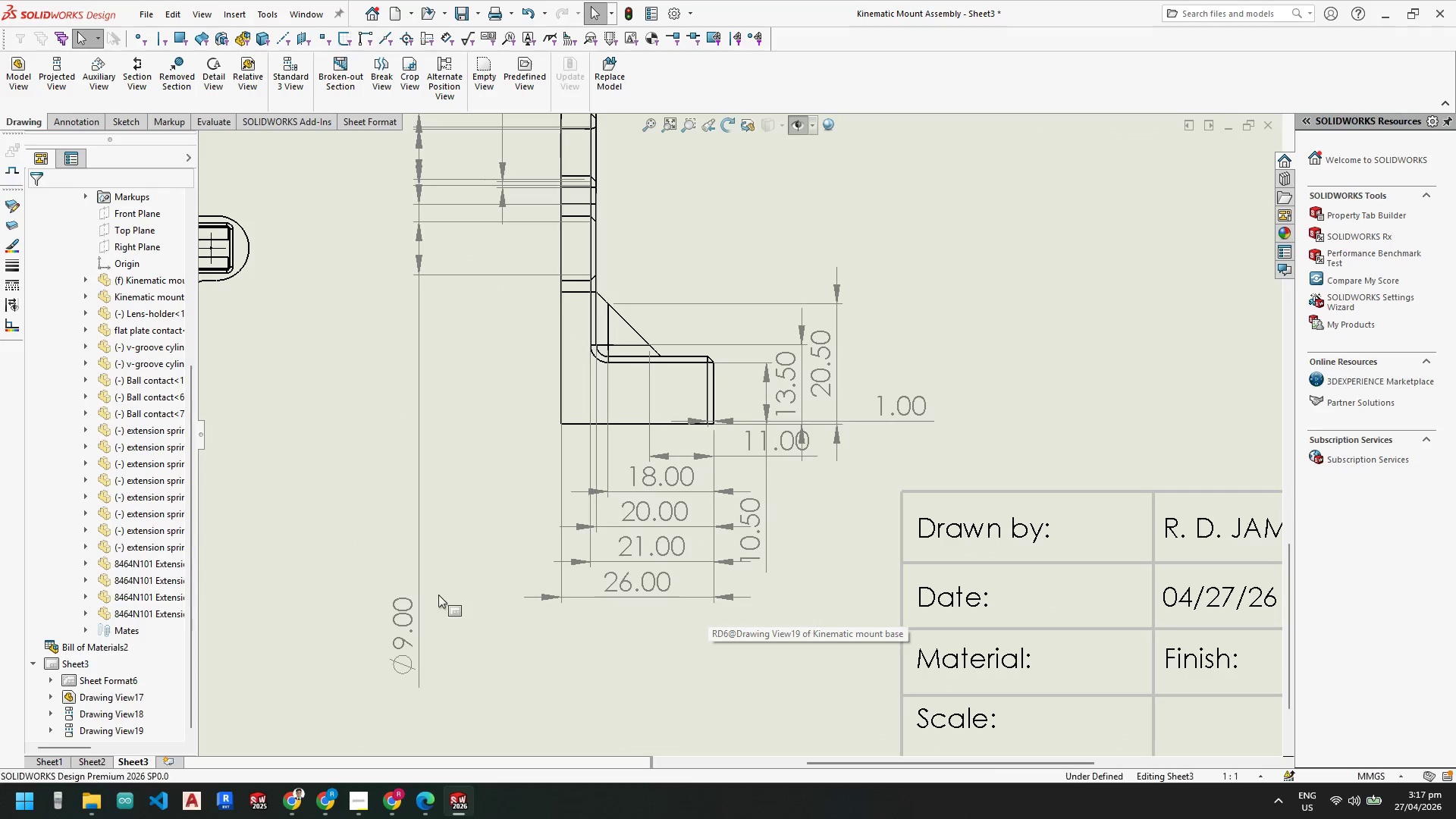 
scroll: coordinate [777, 497], scroll_direction: up, amount: 3.0
 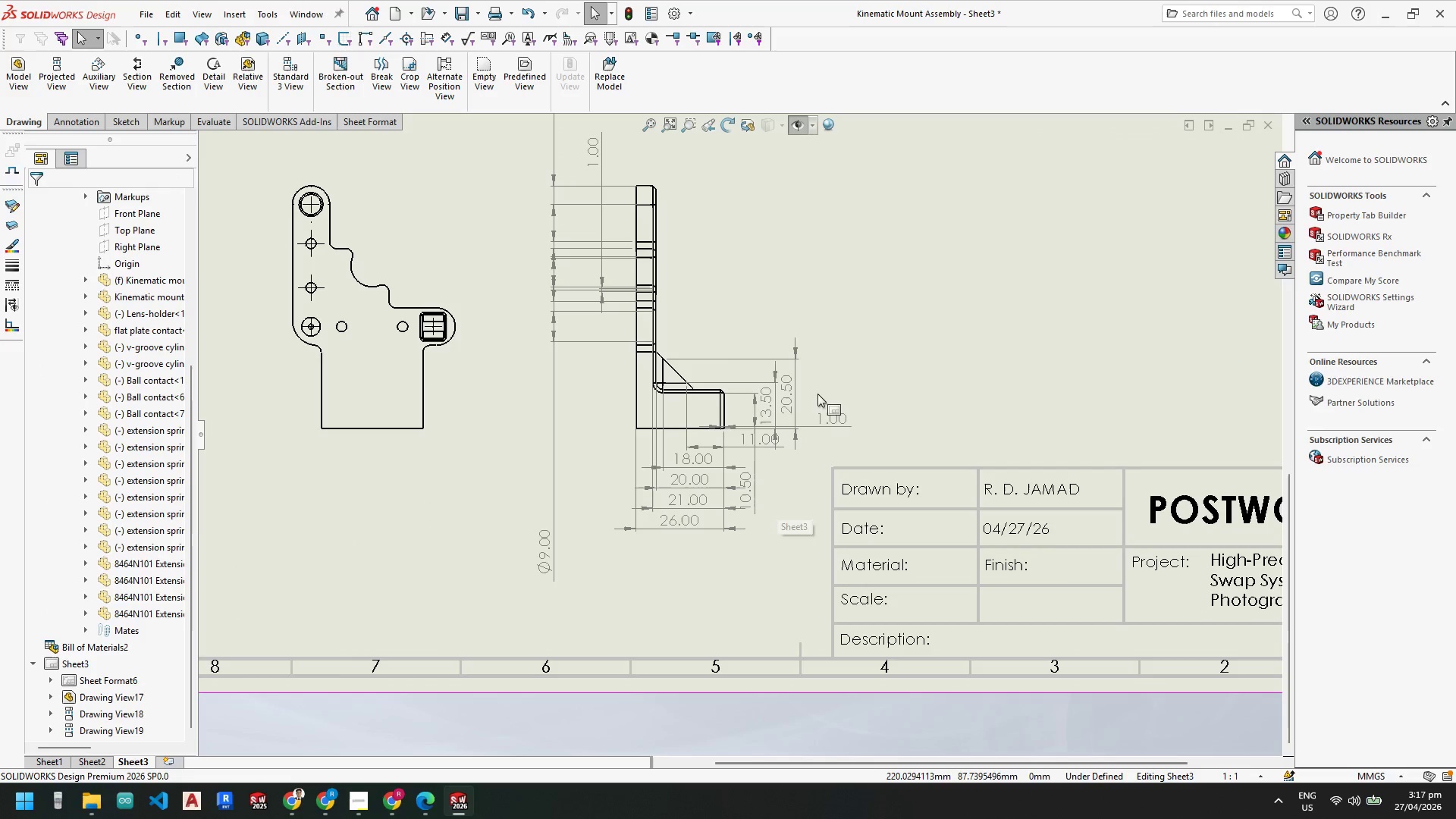 
scroll: coordinate [793, 362], scroll_direction: down, amount: 1.0
 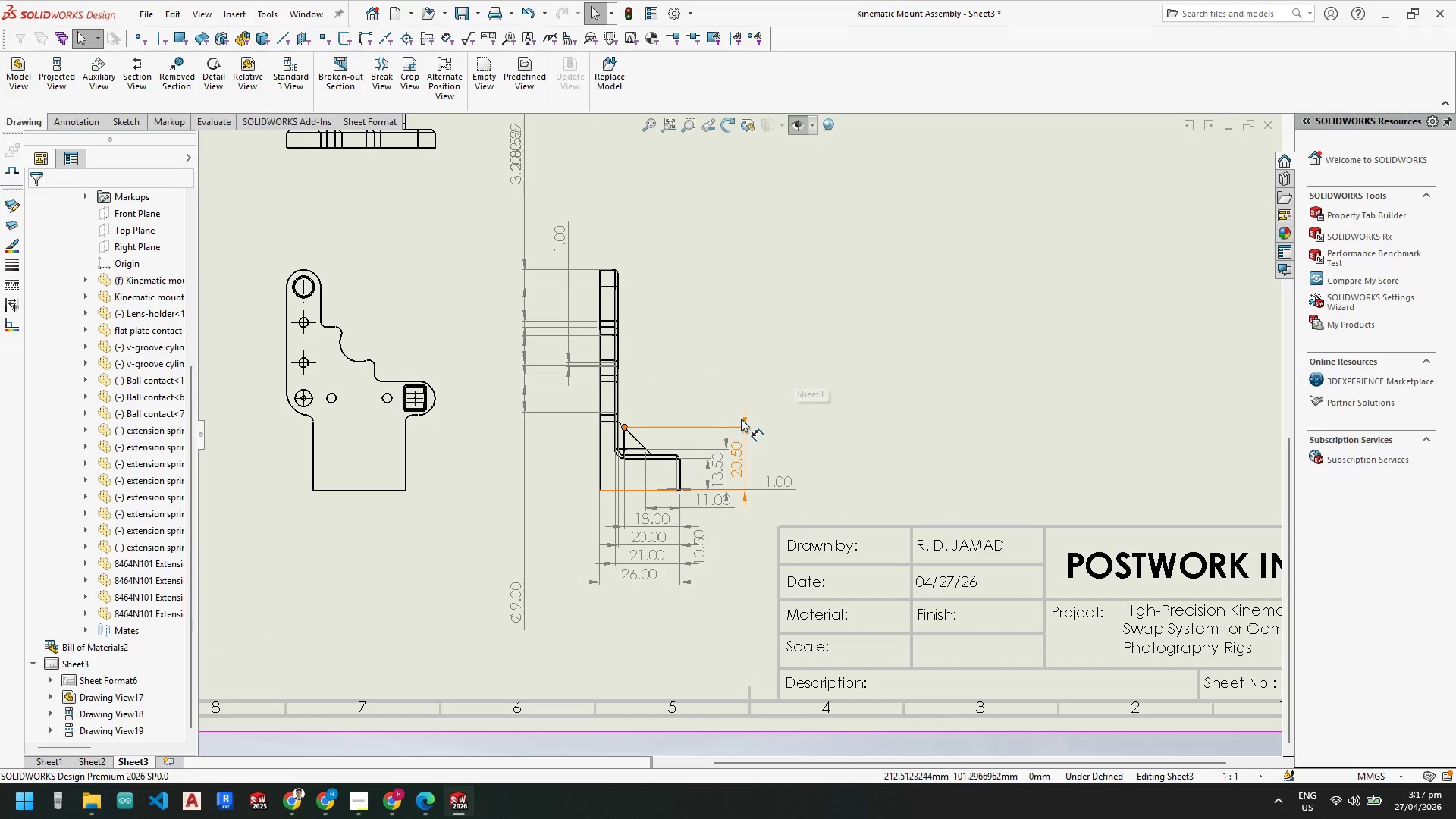 
left_click([740, 419])
 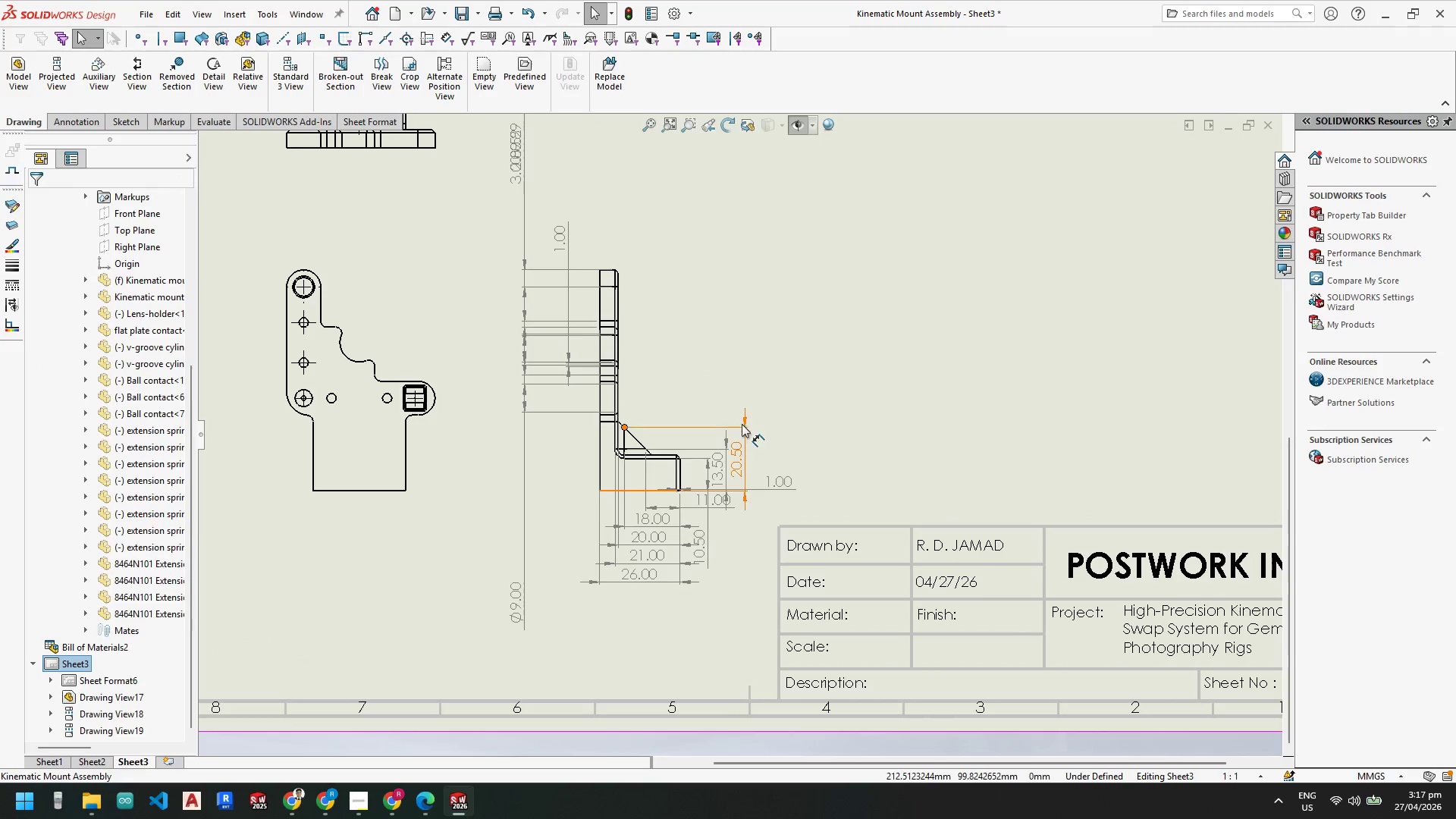 
key(Escape)
 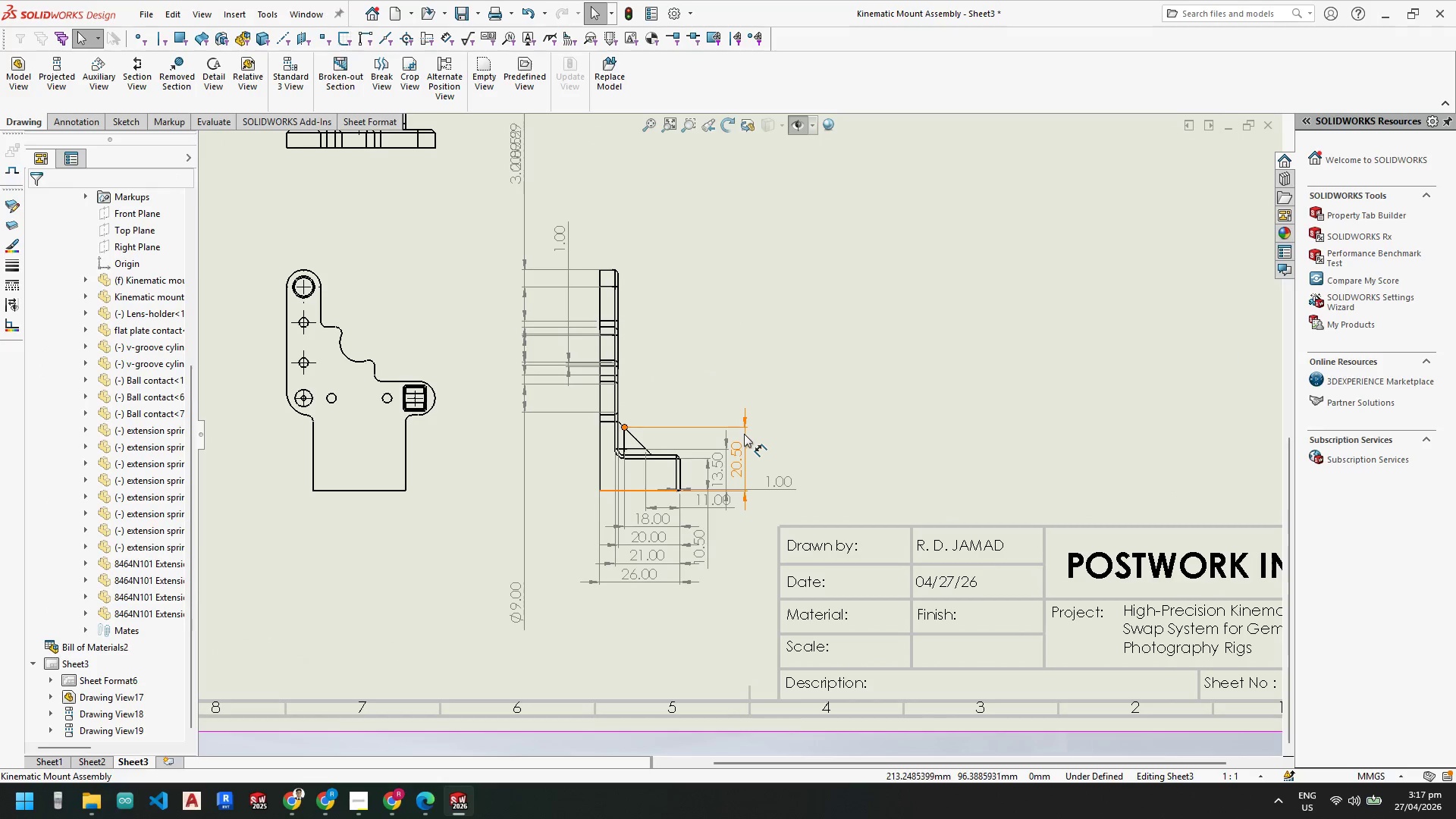 
left_click([744, 434])
 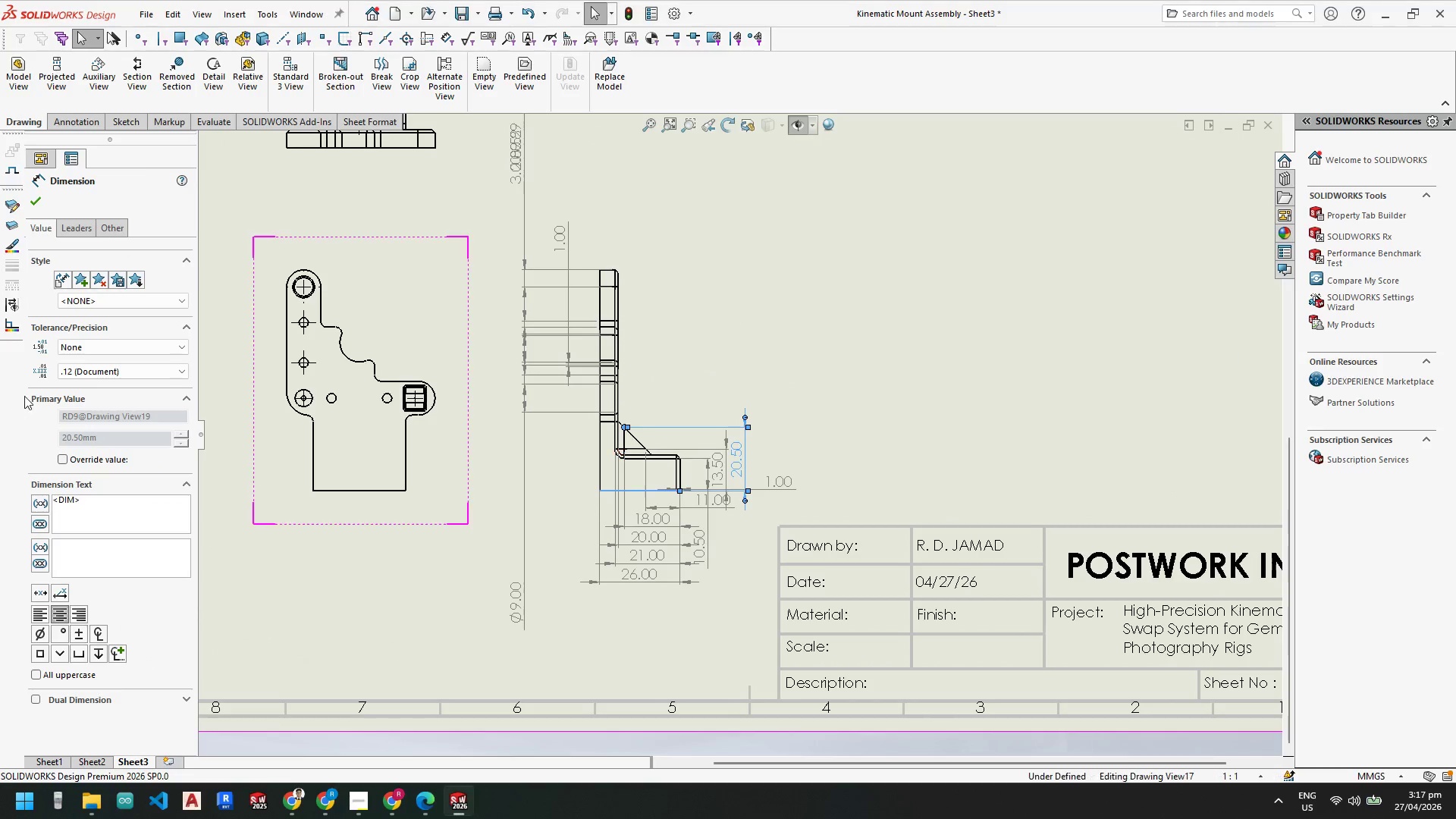 
hold_key(key=ControlLeft, duration=0.84)
 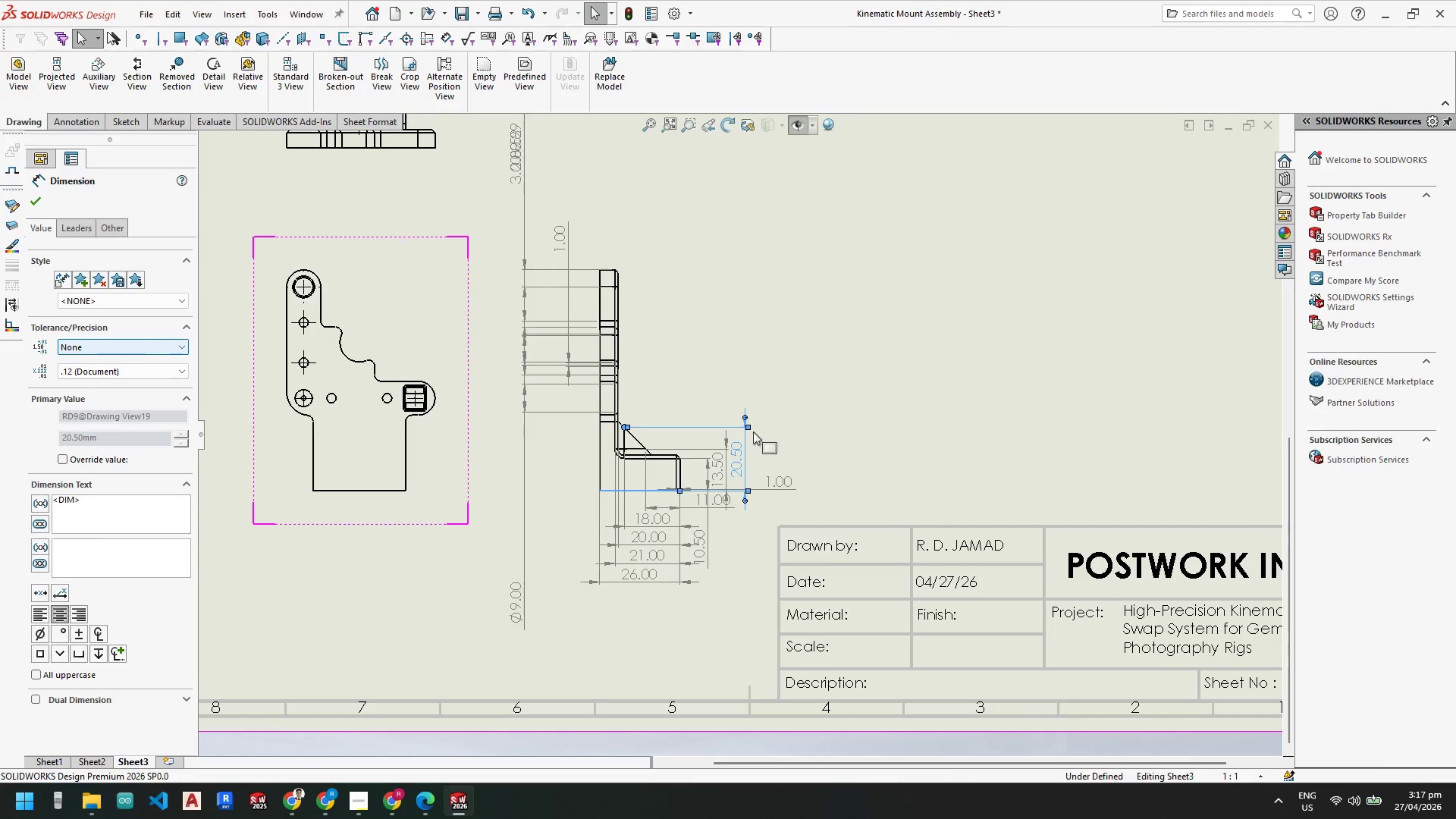 
key(Control+A)
 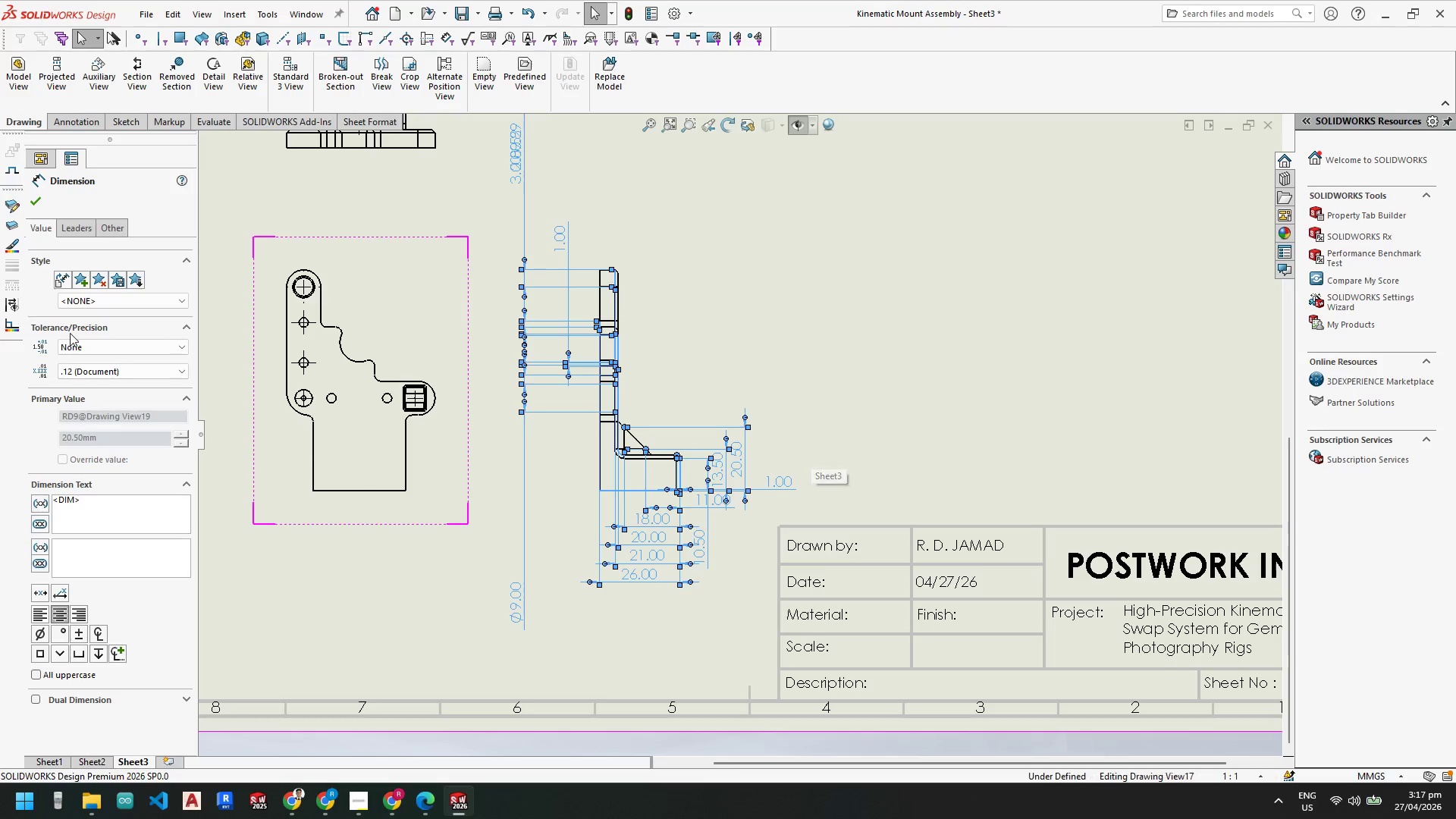 
left_click([120, 345])
 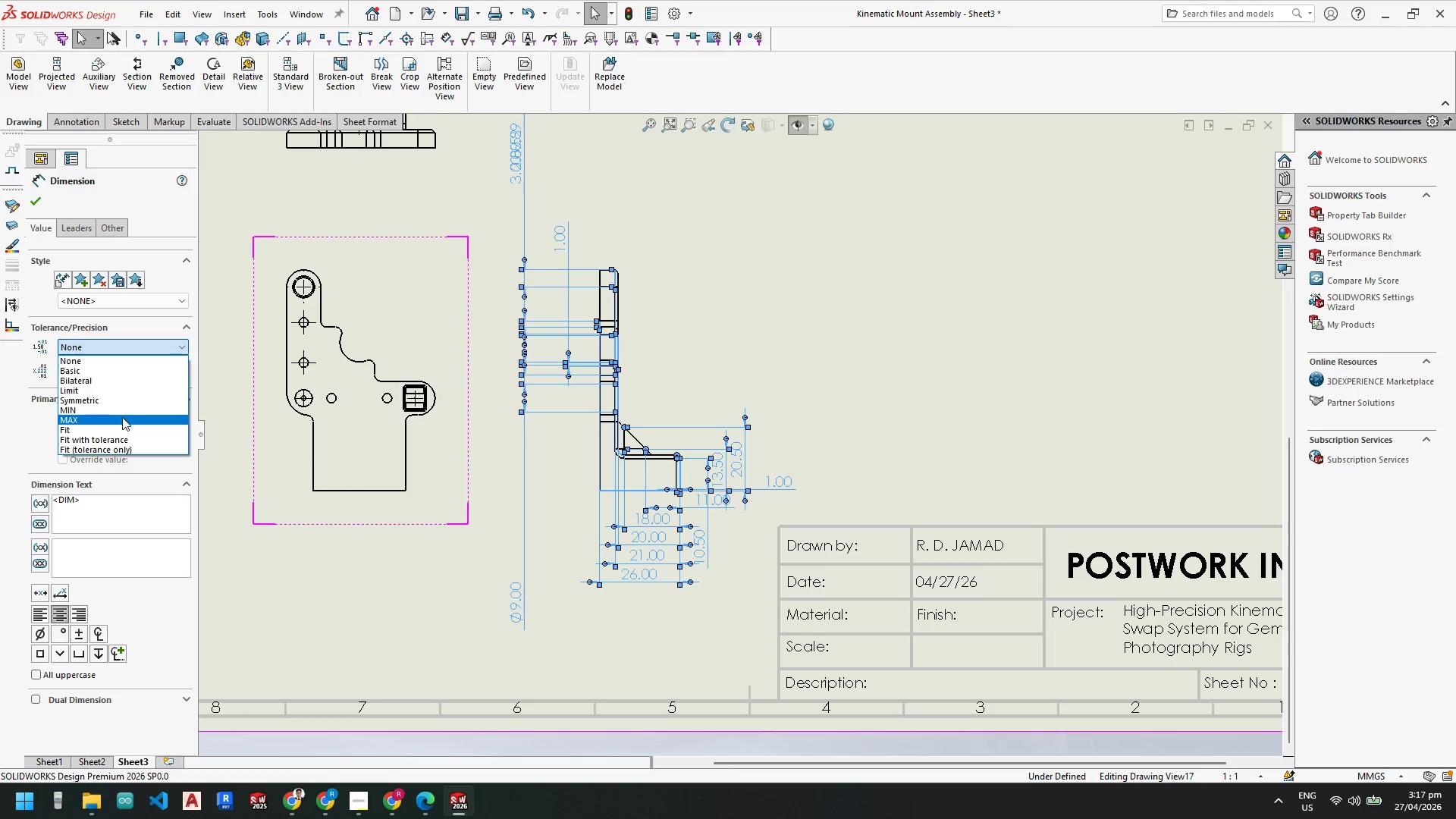 
wait(5.02)
 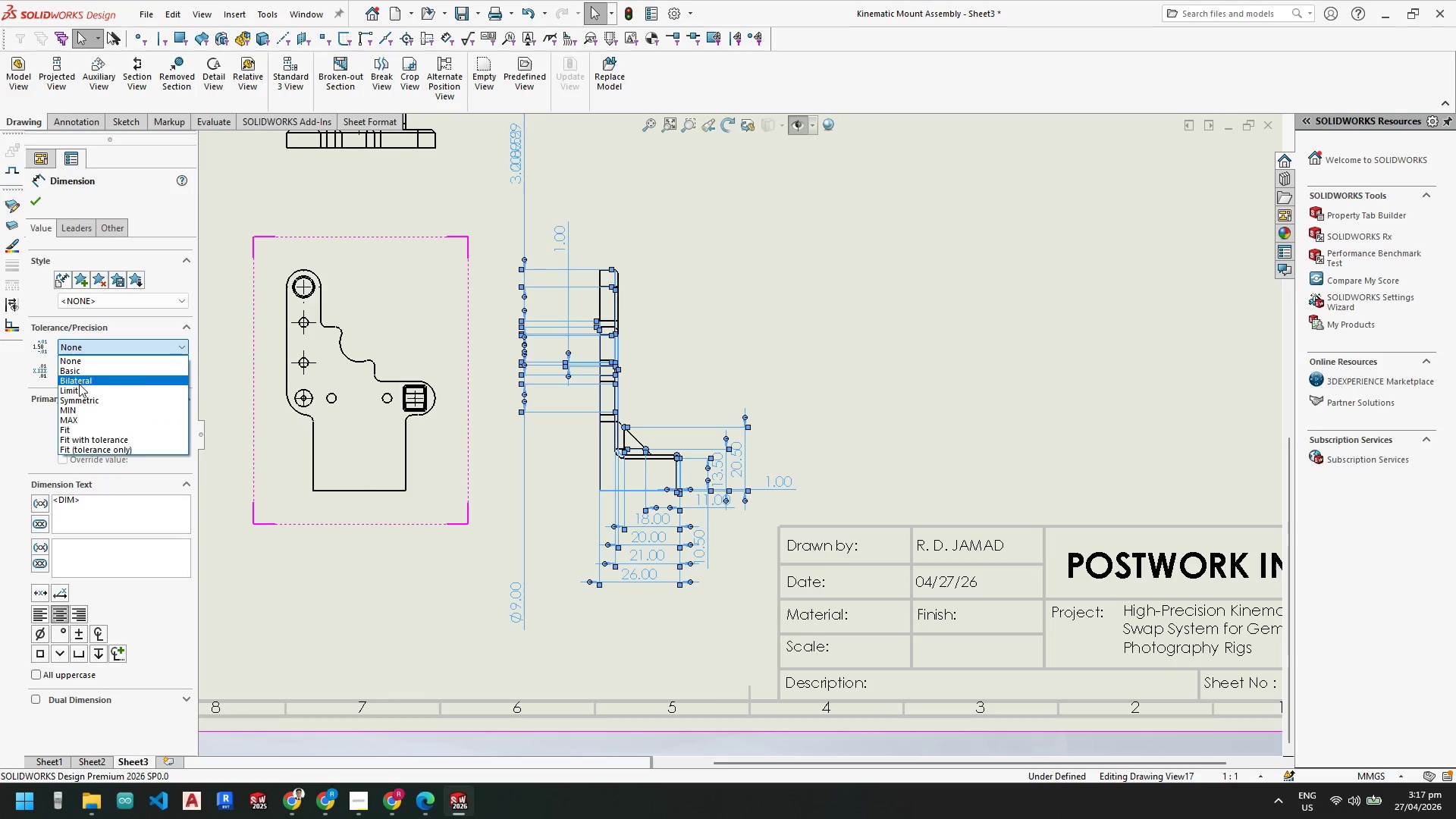 
key(Escape)
 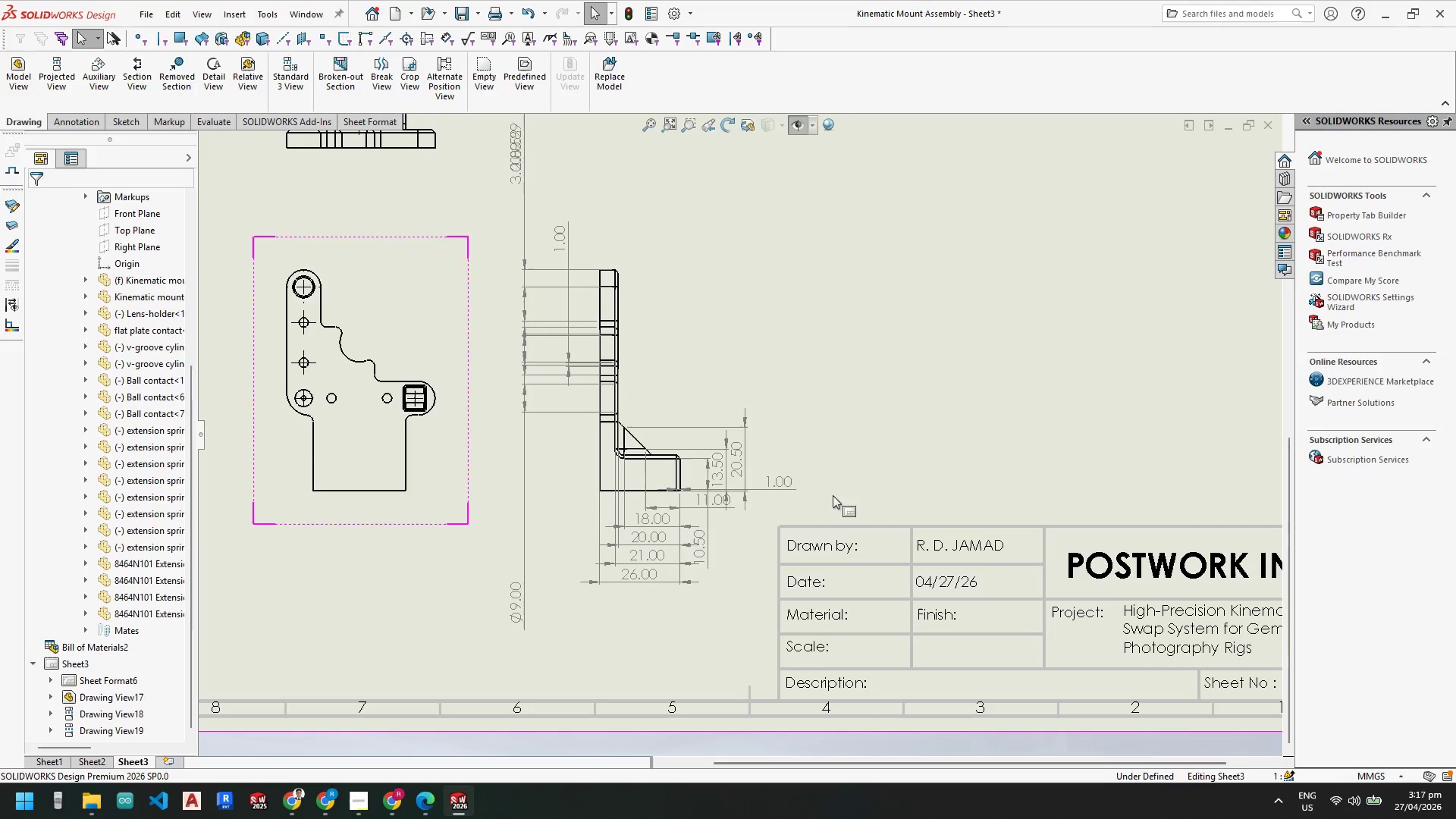 
key(Escape)
 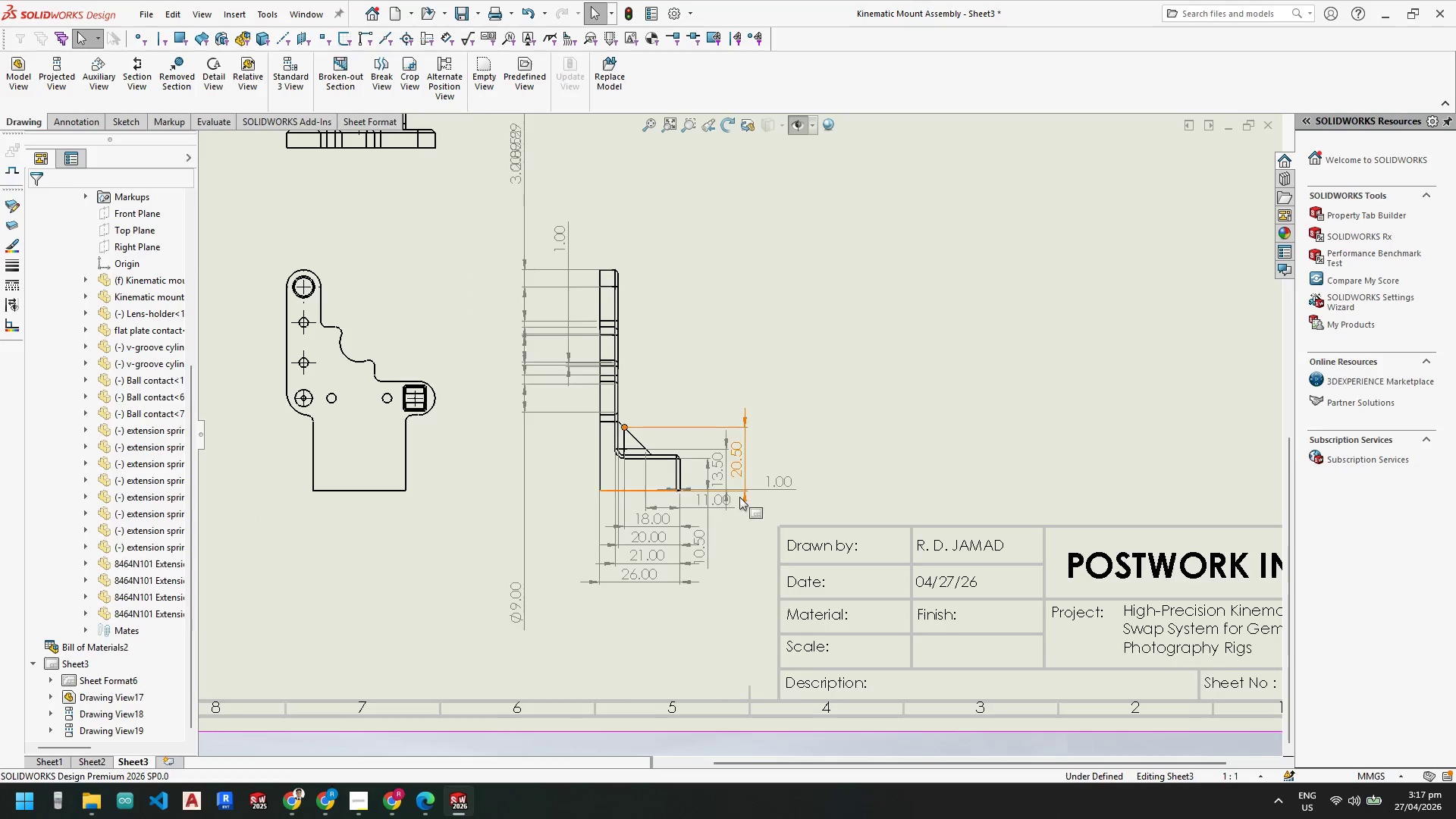 
scroll: coordinate [718, 485], scroll_direction: down, amount: 2.0
 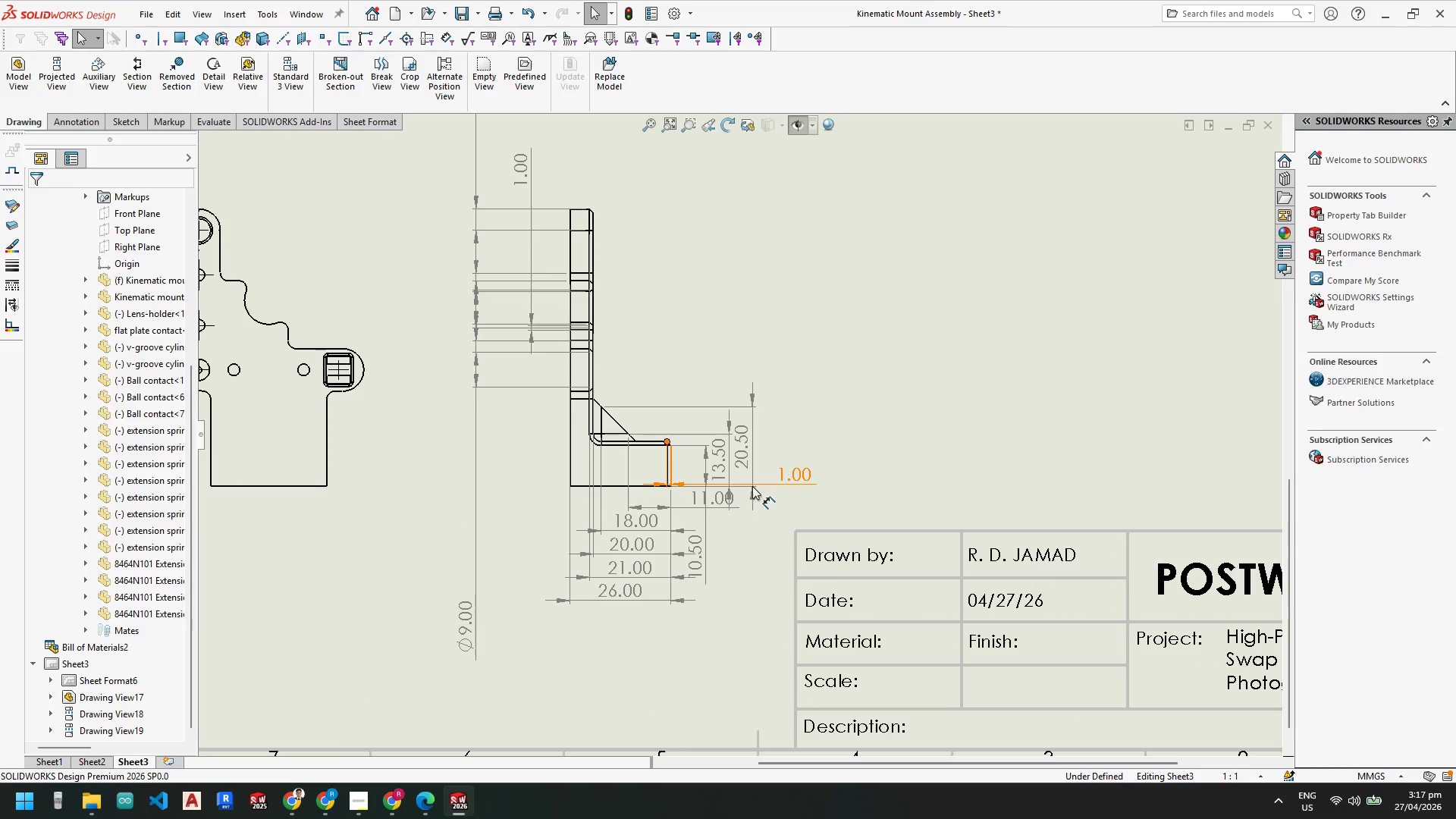 
hold_key(key=ControlLeft, duration=0.92)
 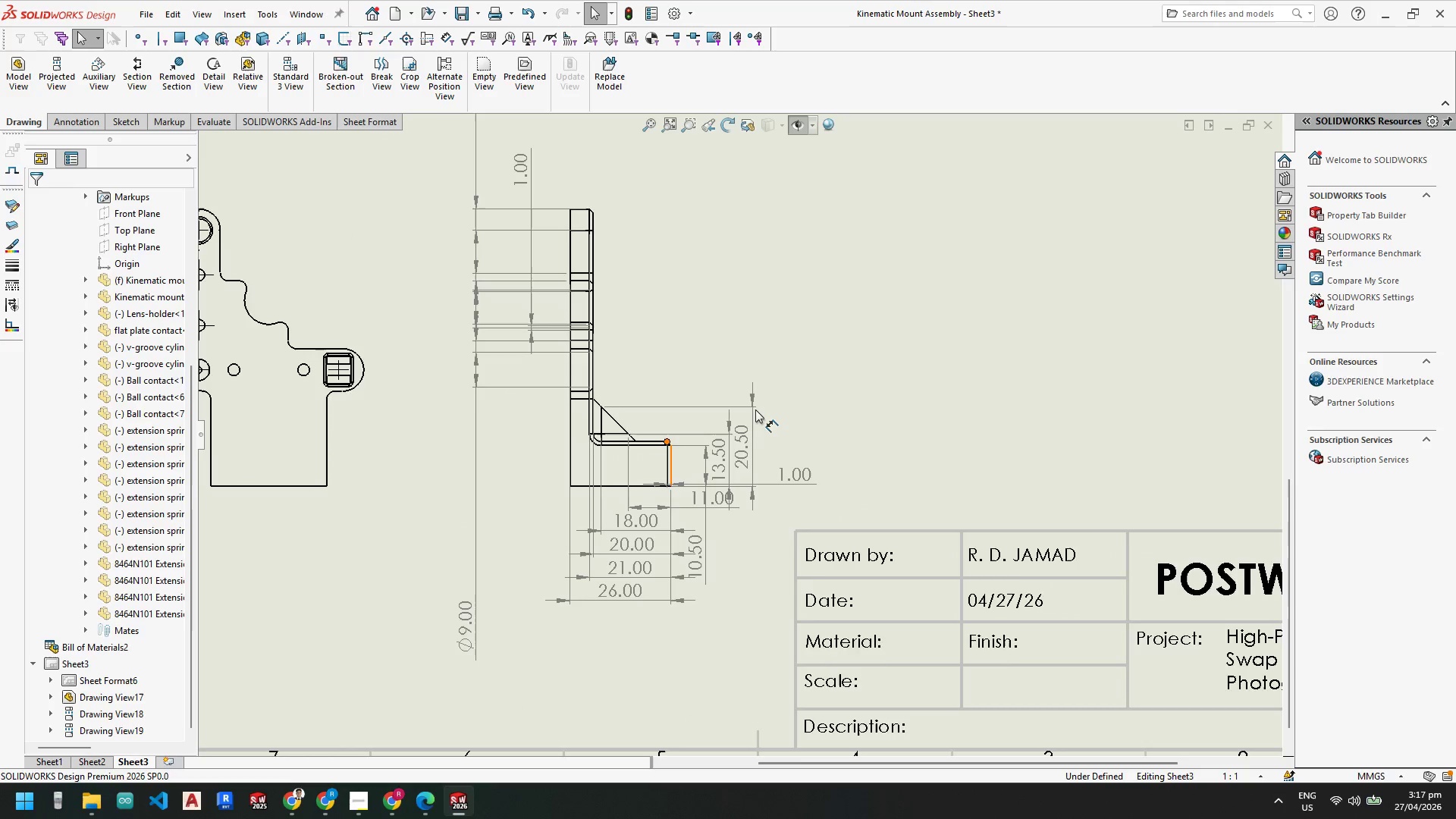 
scroll: coordinate [755, 412], scroll_direction: down, amount: 2.0
 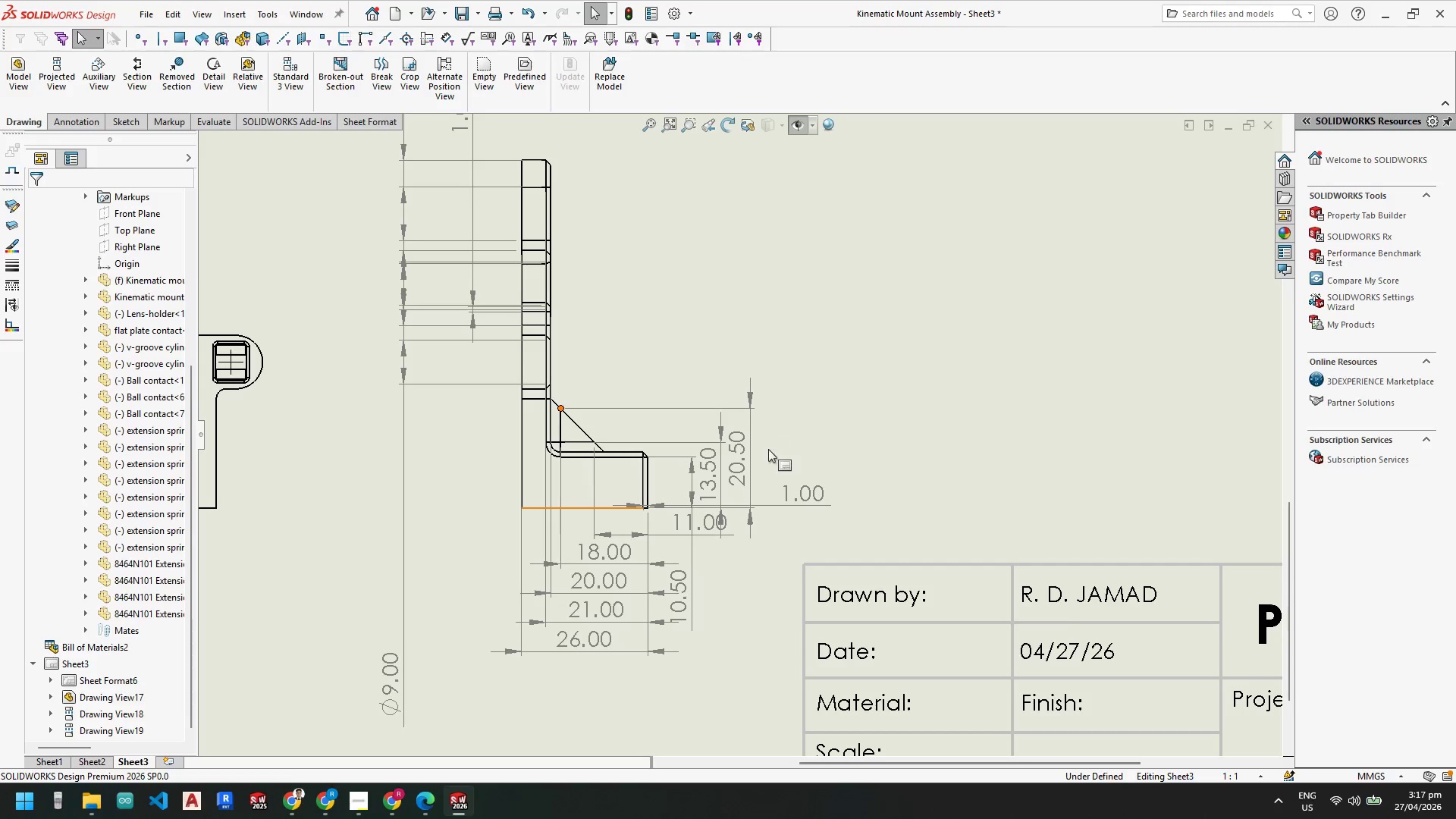 
key(Escape)
 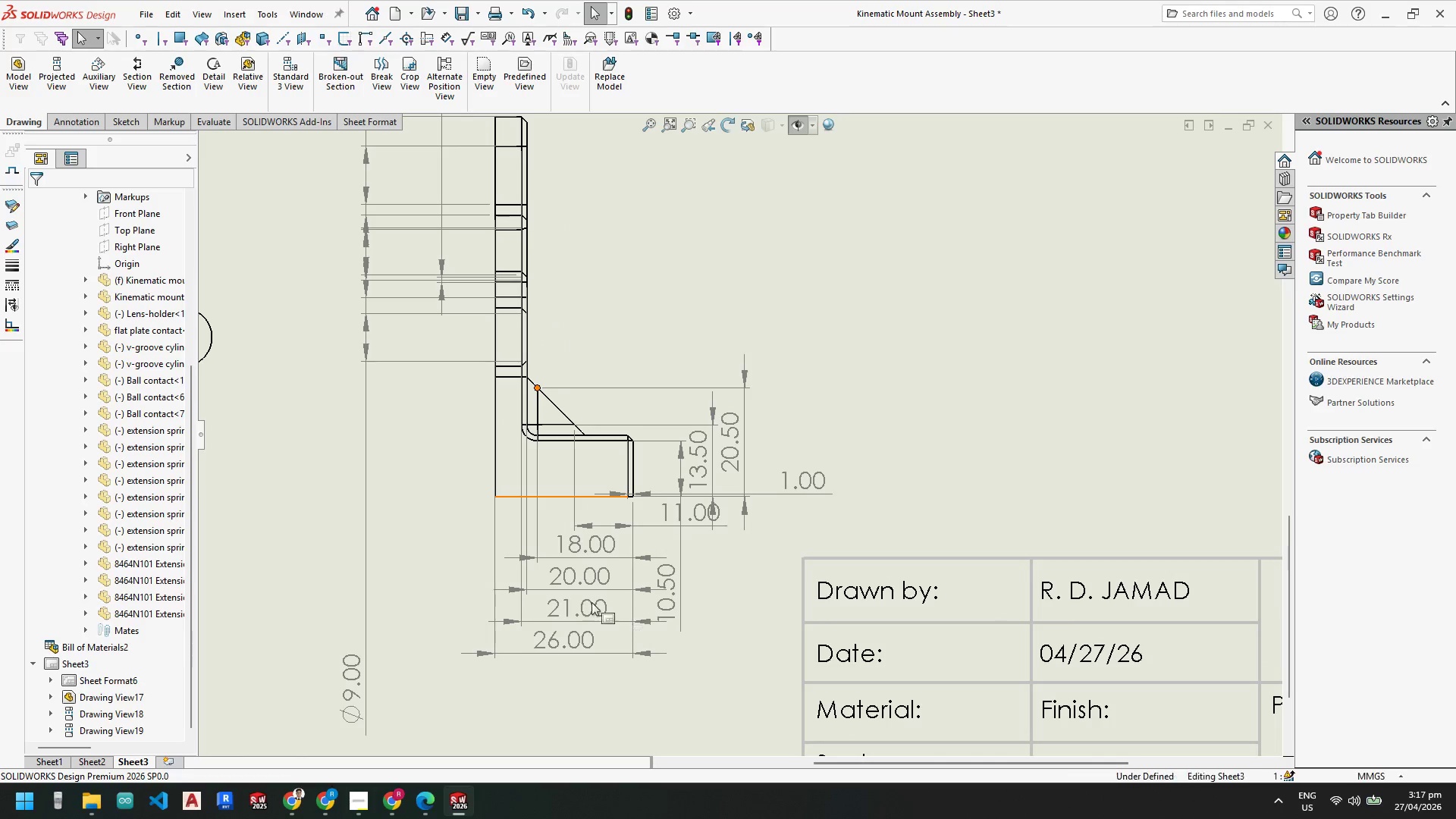 
scroll: coordinate [738, 462], scroll_direction: down, amount: 2.0
 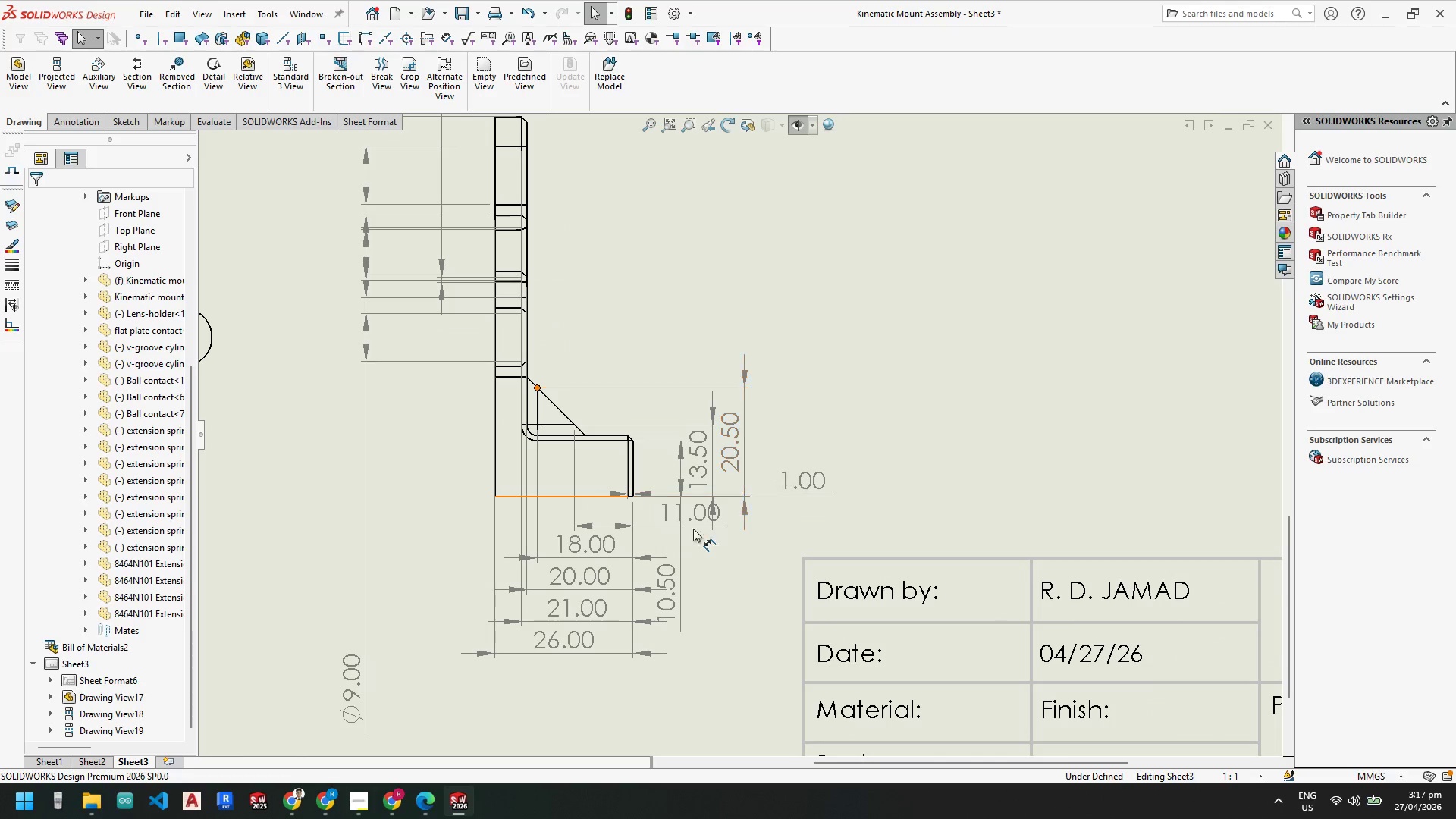 
key(Escape)
 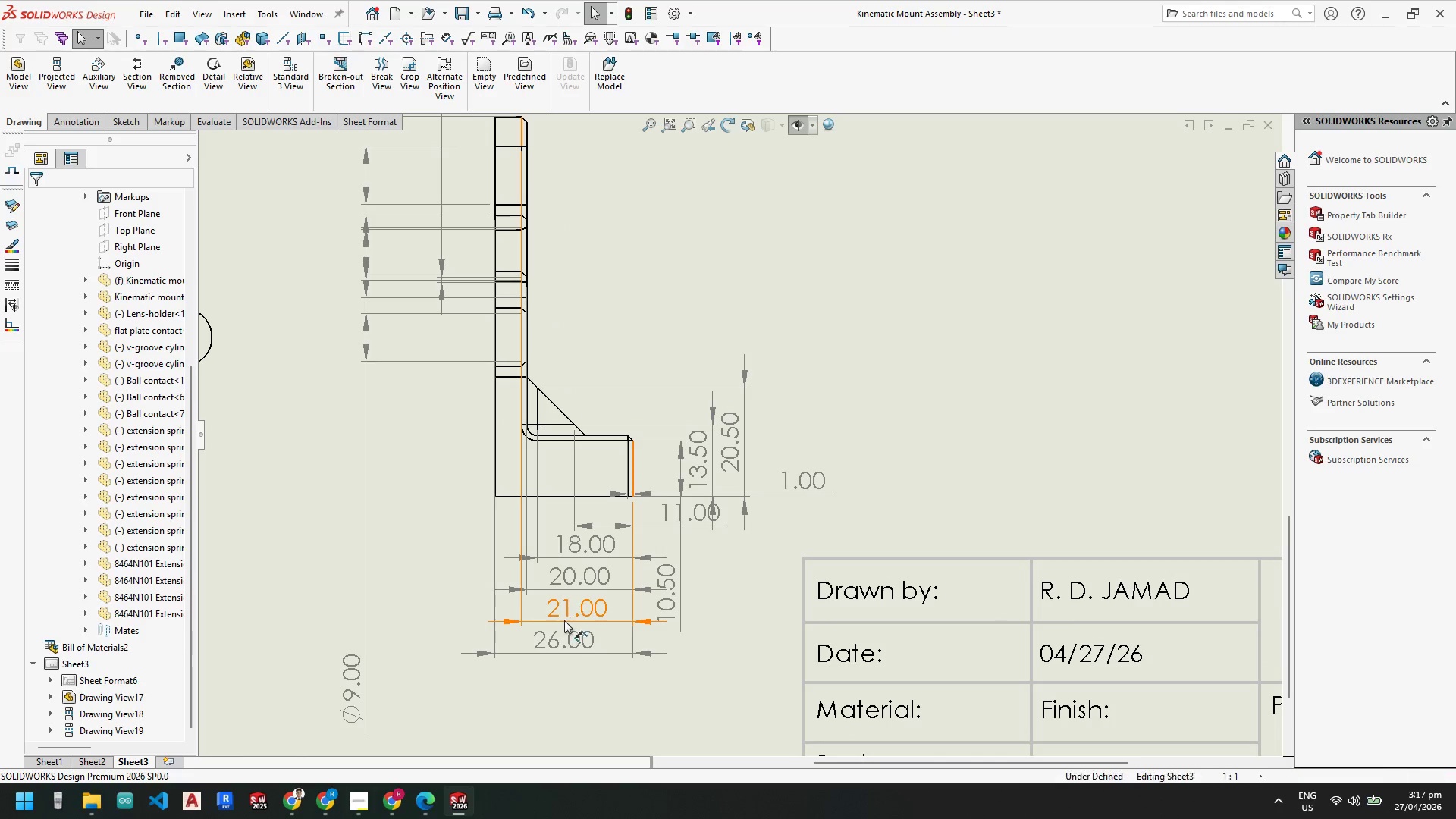 
key(Escape)
 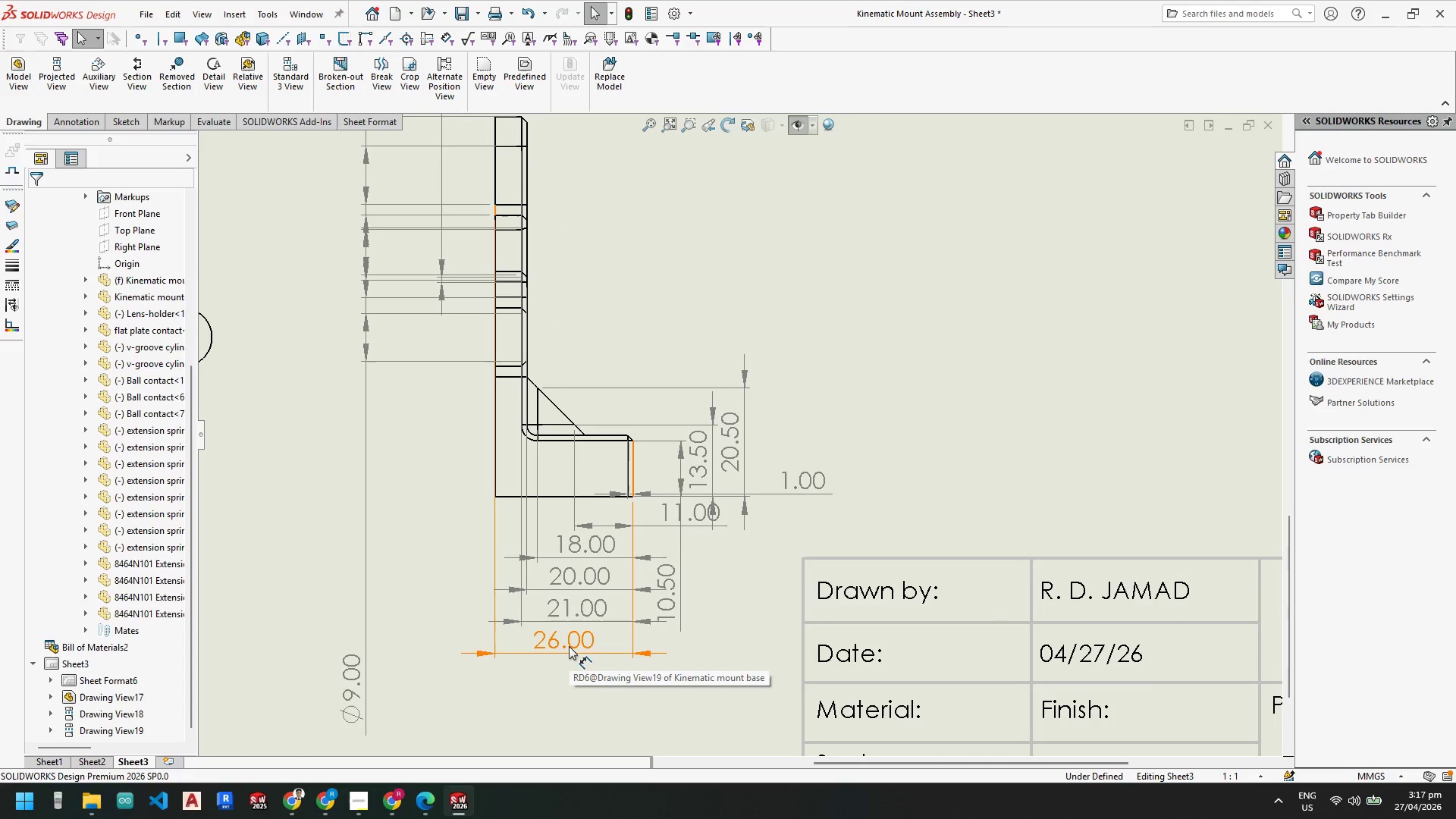 
key(Escape)
 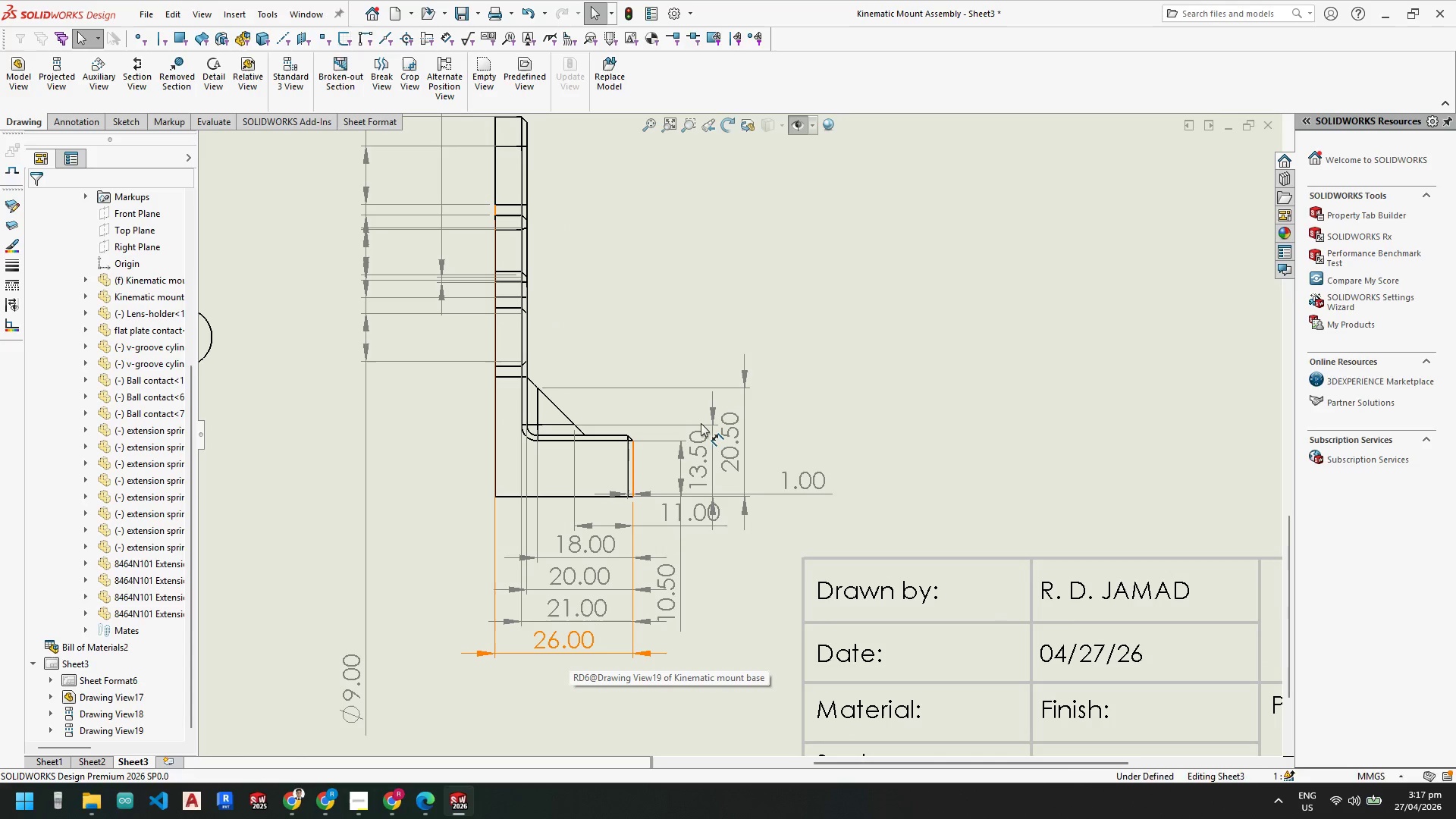 
key(Escape)
 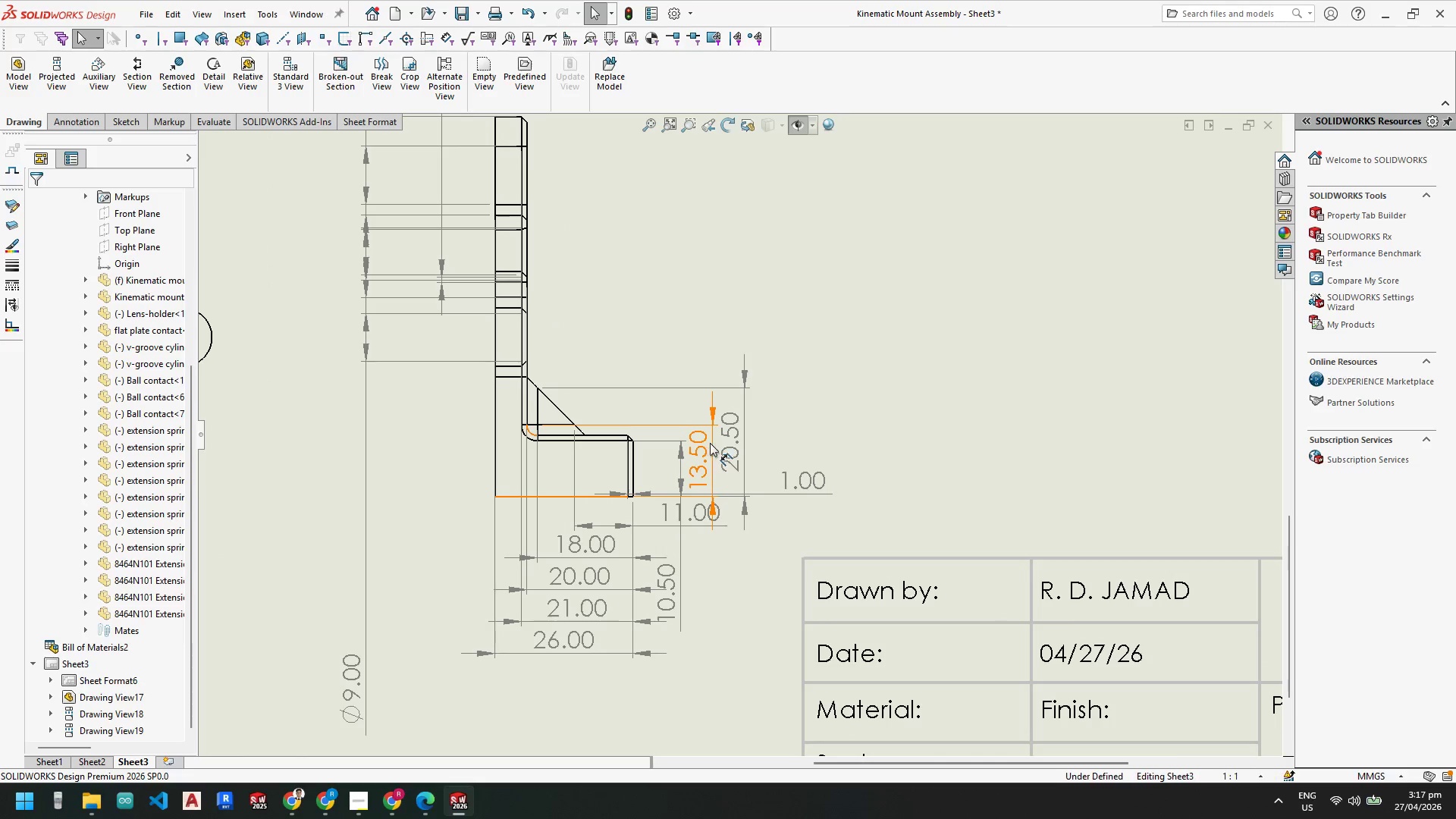 
hold_key(key=ControlLeft, duration=0.33)
 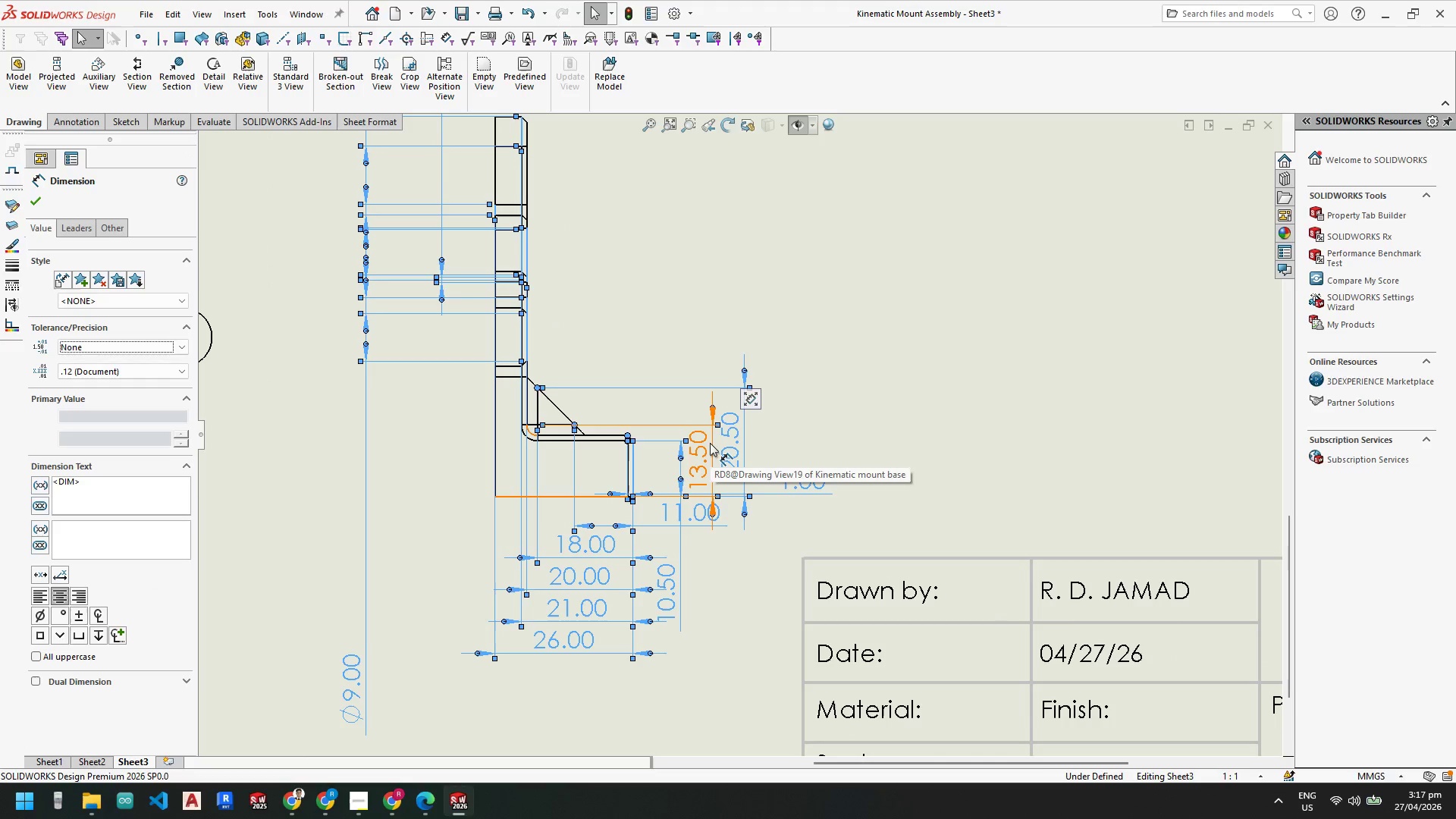 
key(A)
 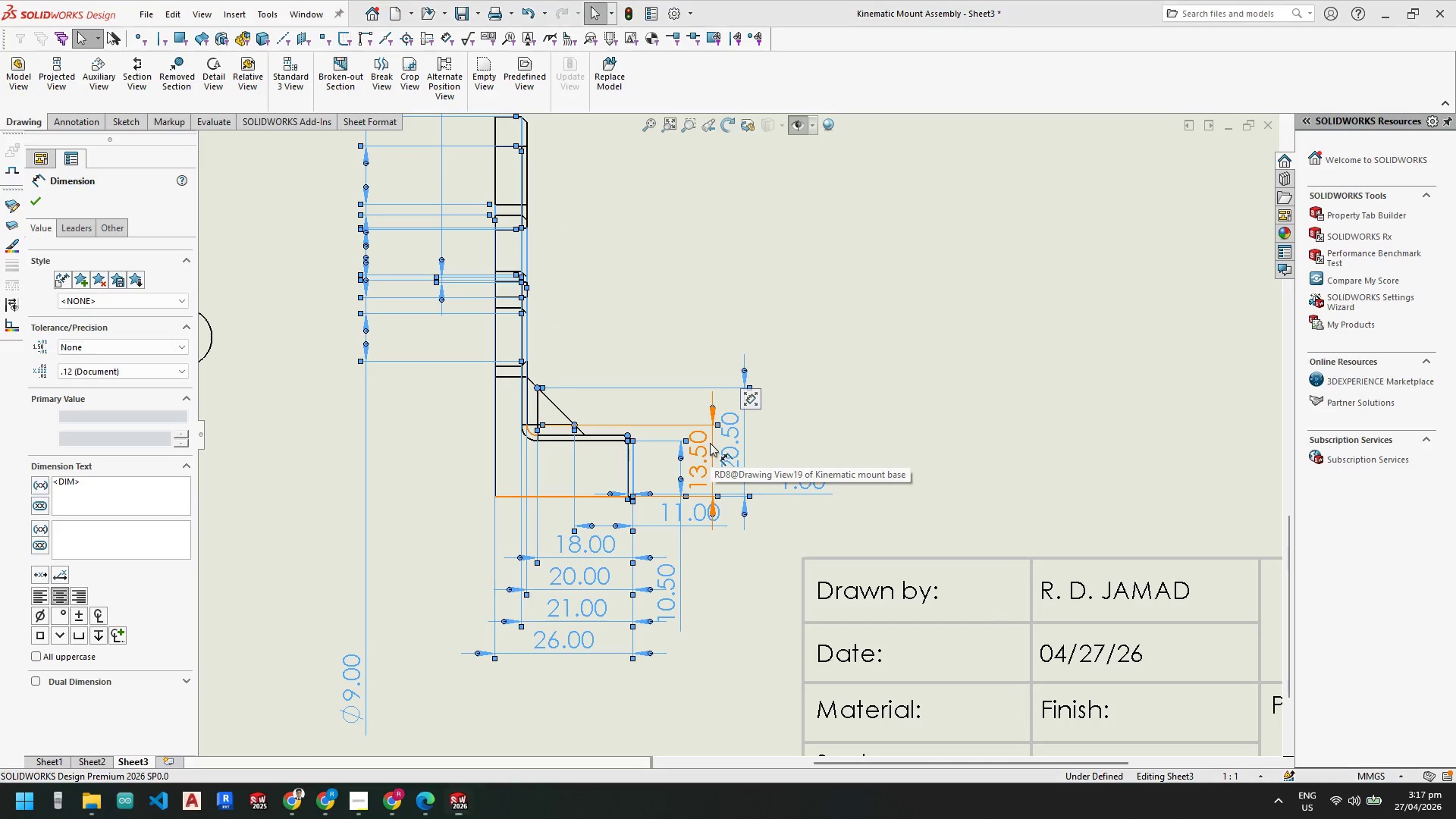 
key(Delete)
 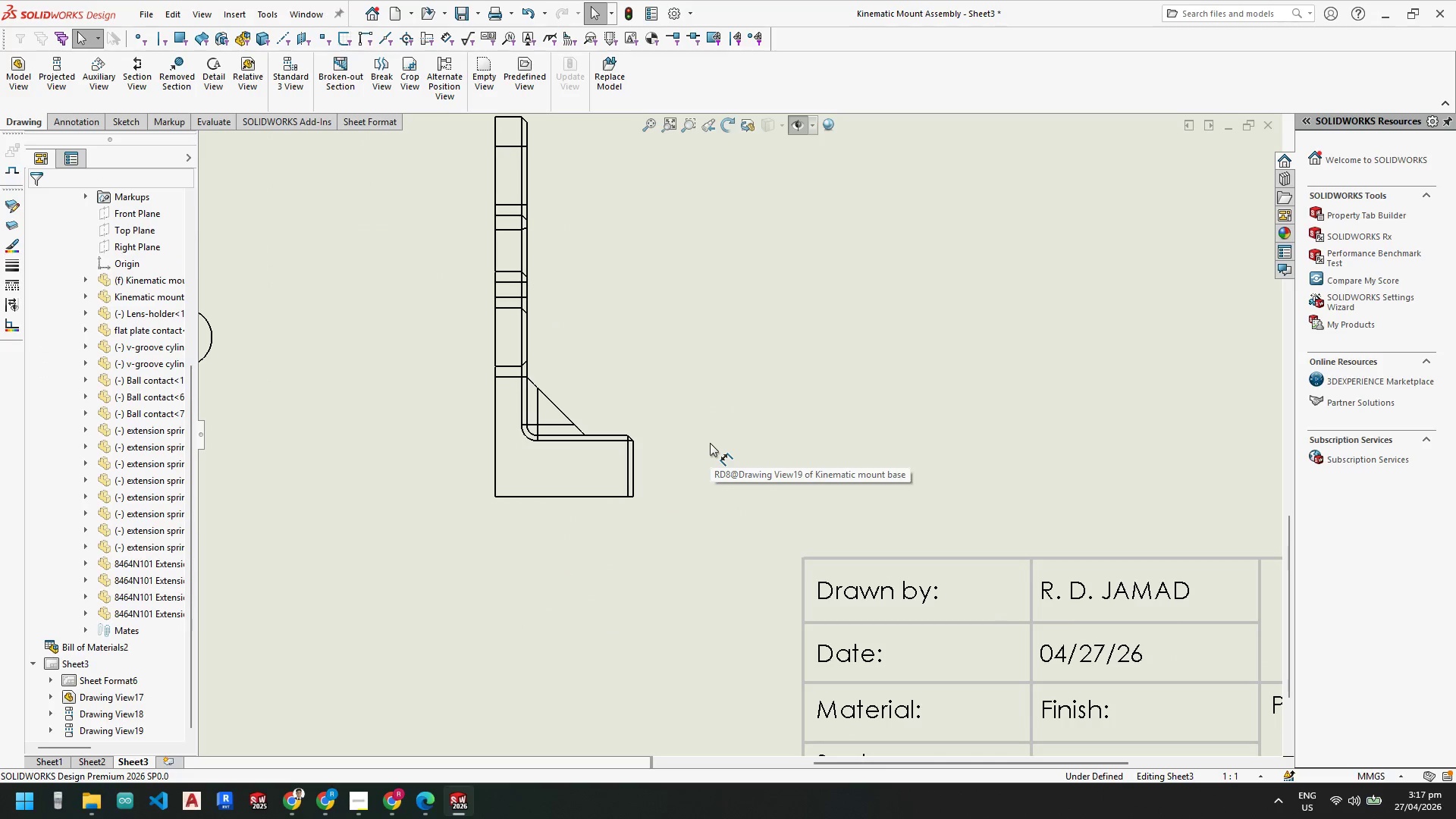 
scroll: coordinate [709, 469], scroll_direction: up, amount: 6.0
 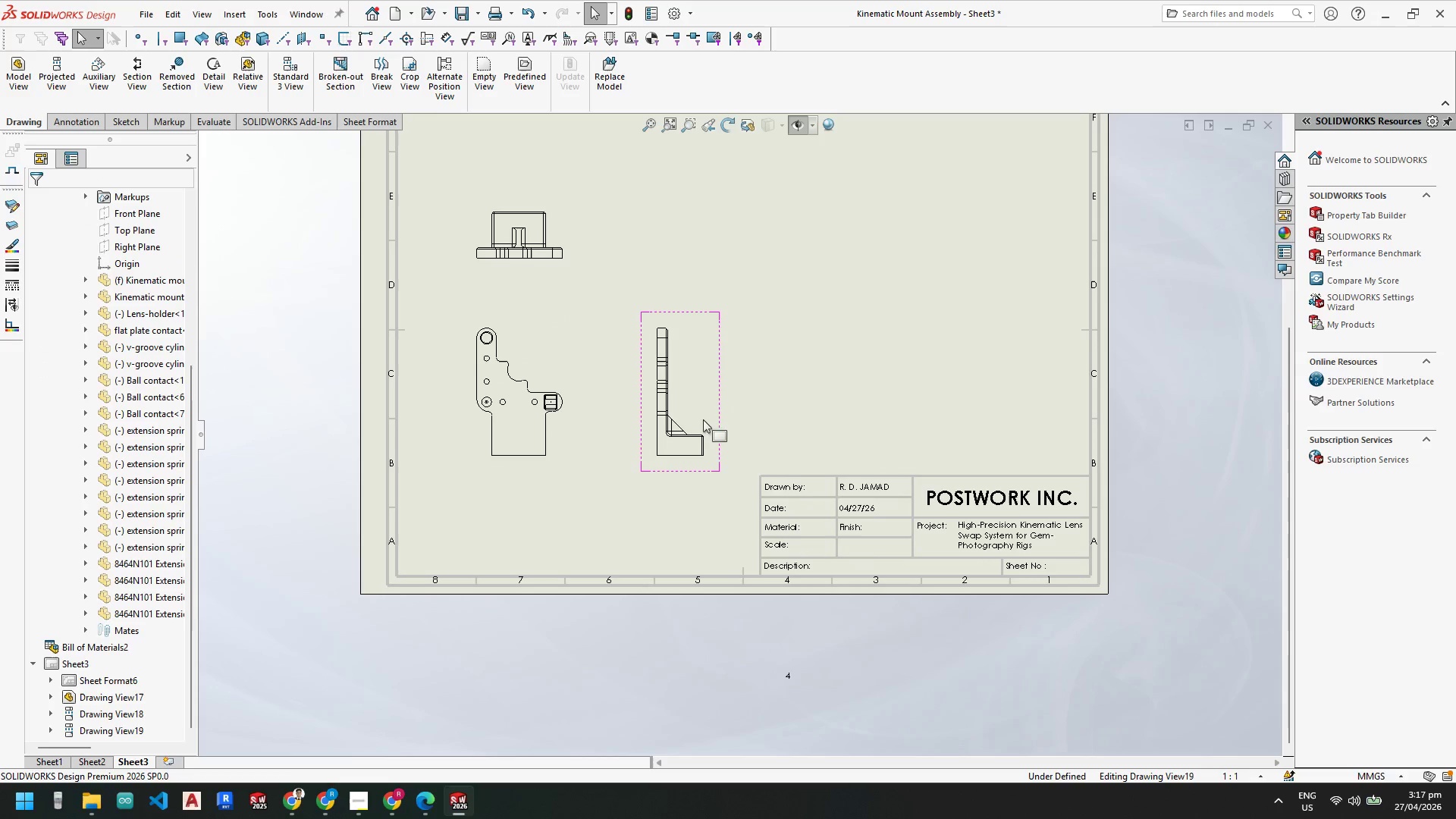 
scroll: coordinate [510, 428], scroll_direction: down, amount: 9.0
 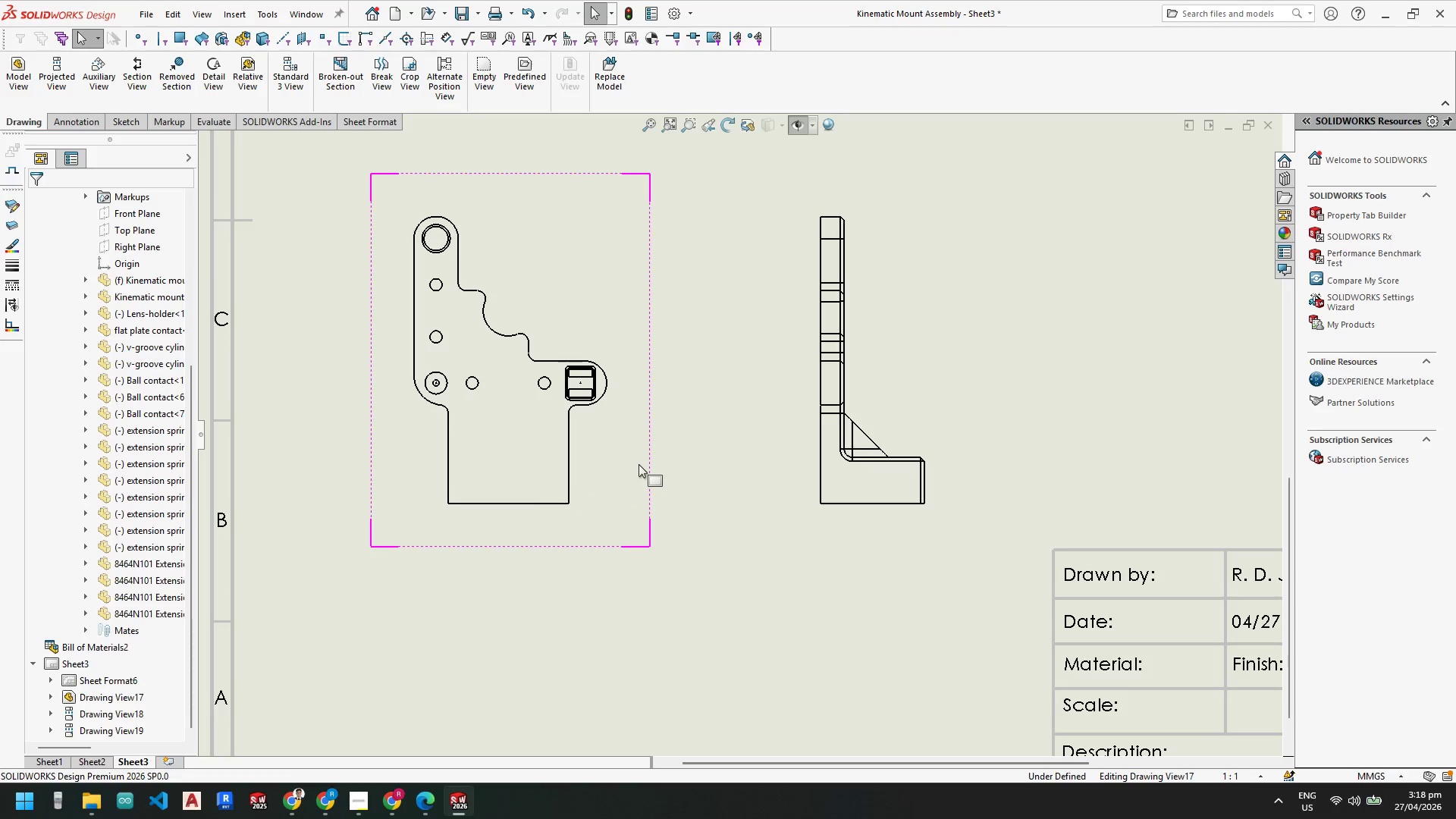 
wait(7.37)
 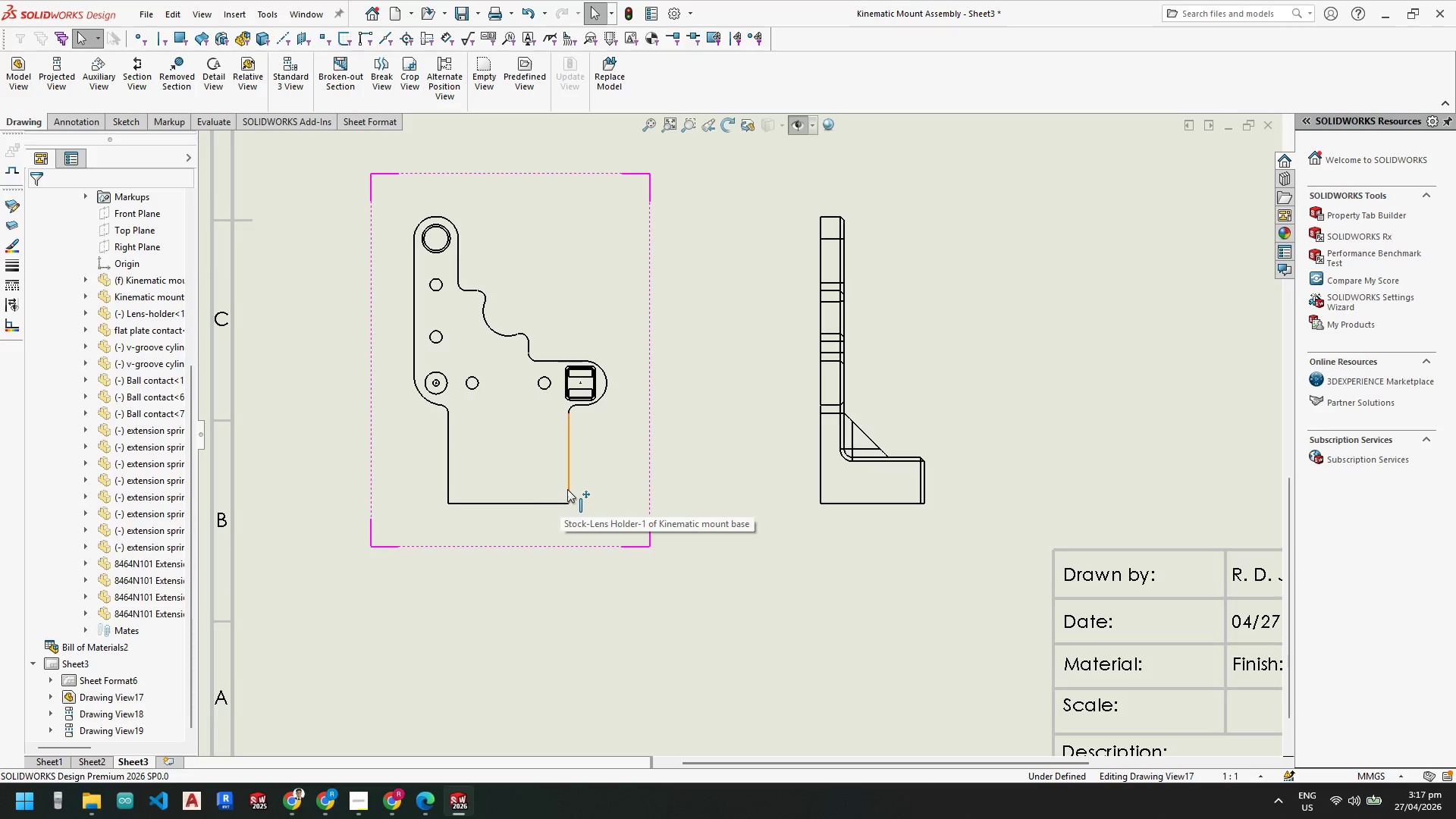 
scroll: coordinate [675, 447], scroll_direction: up, amount: 4.0
 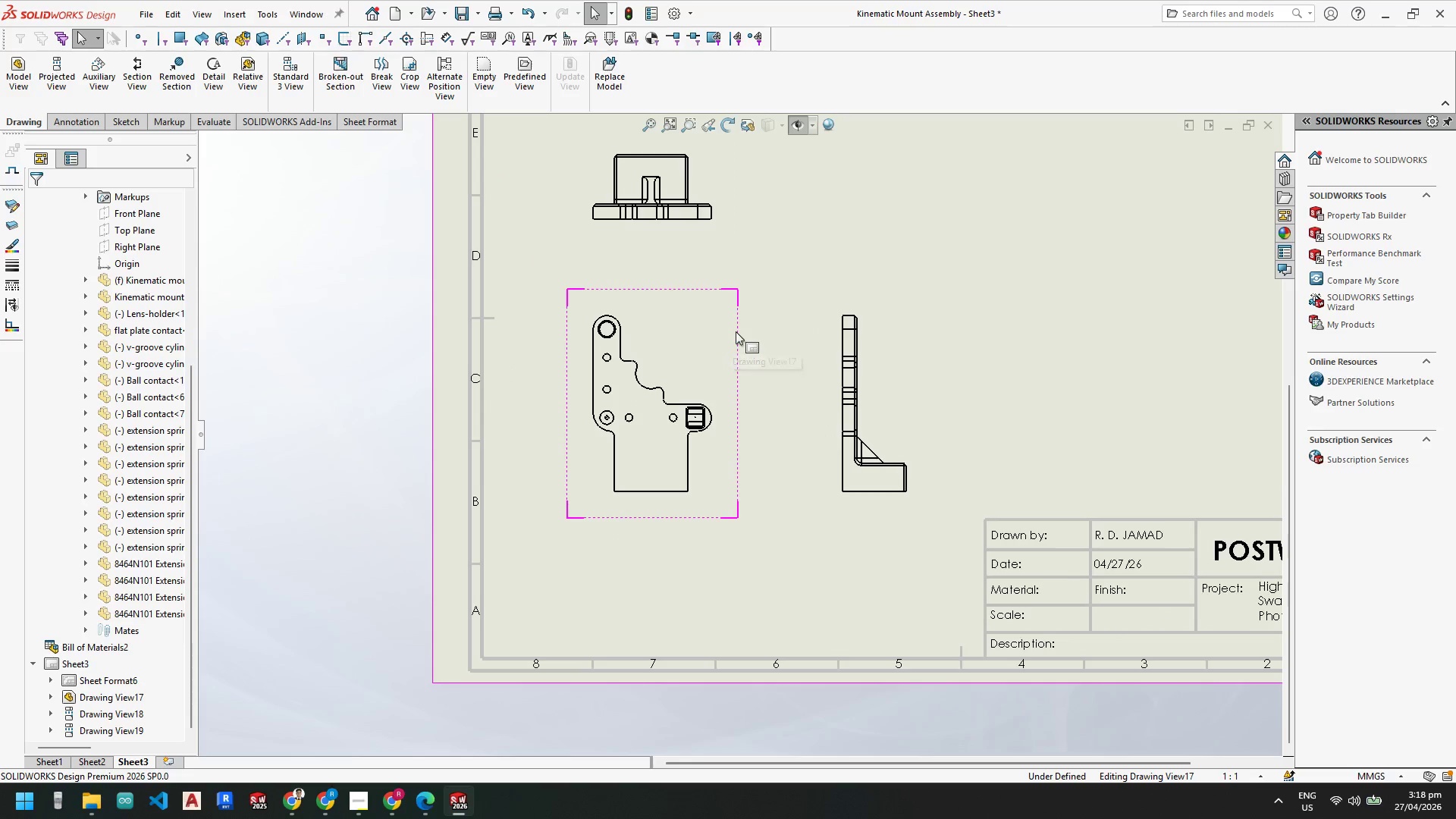 
left_click_drag(start_coordinate=[736, 331], to_coordinate=[753, 331])
 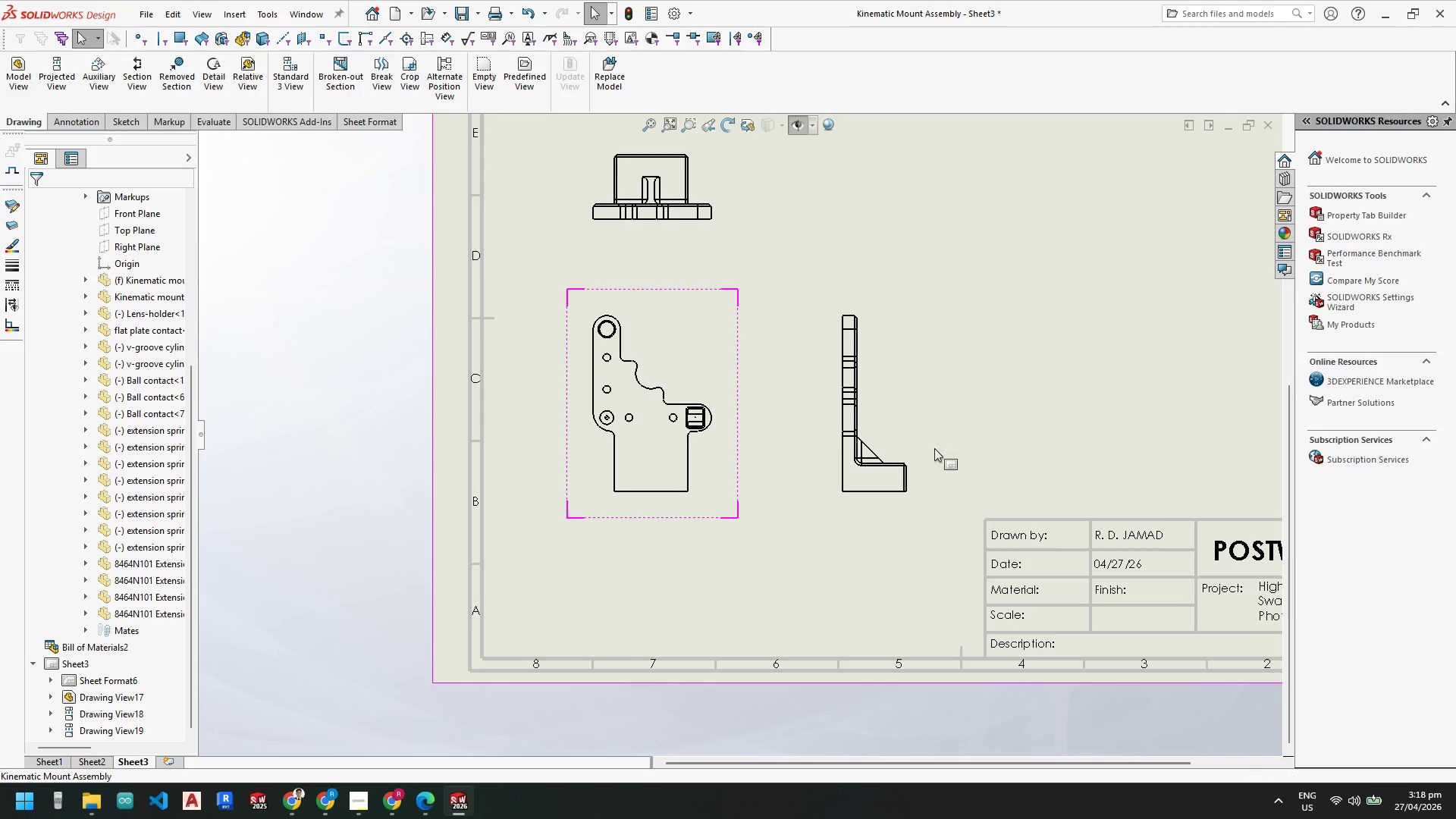 
scroll: coordinate [899, 448], scroll_direction: down, amount: 3.0
 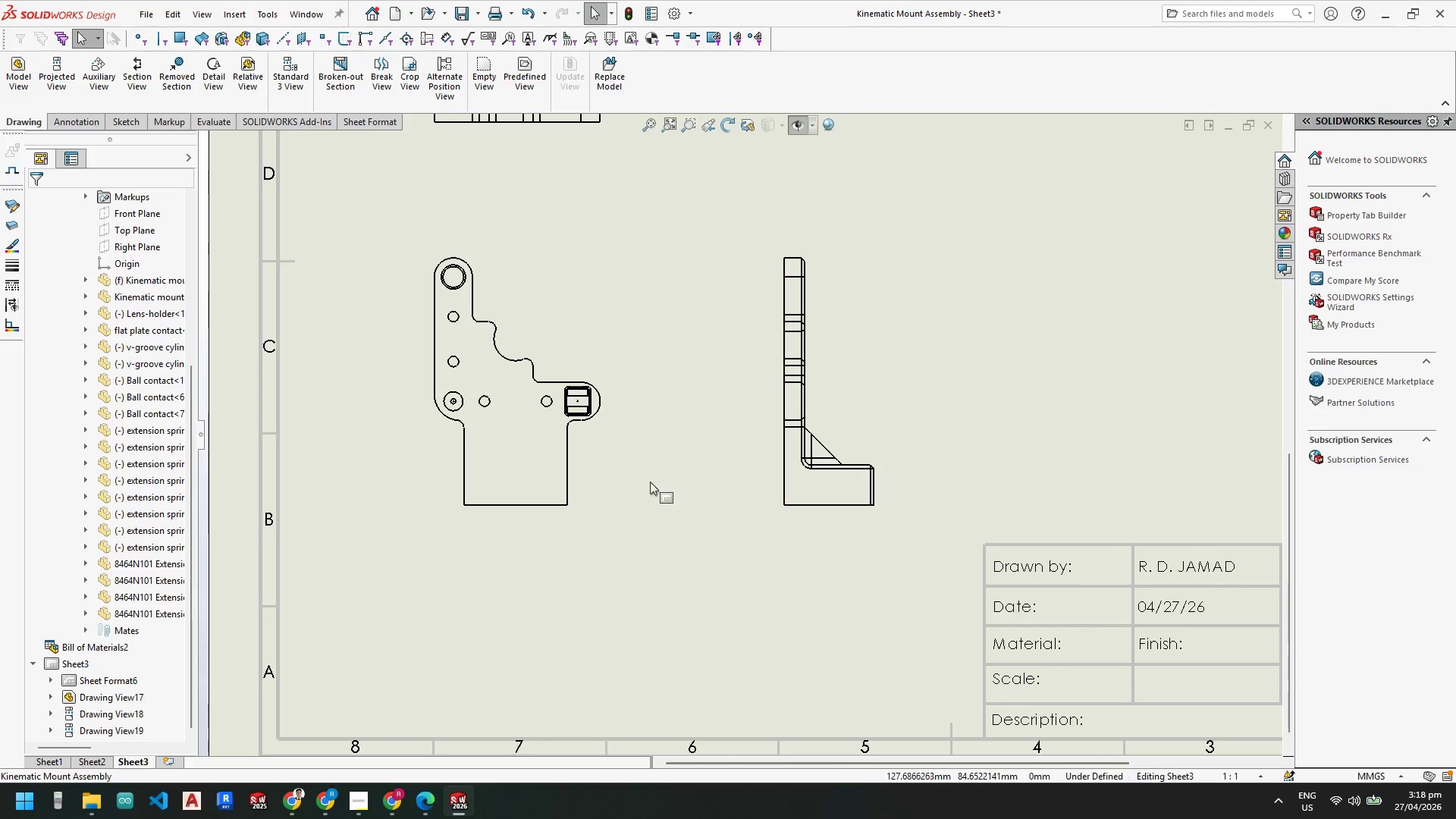 
key(Escape)
 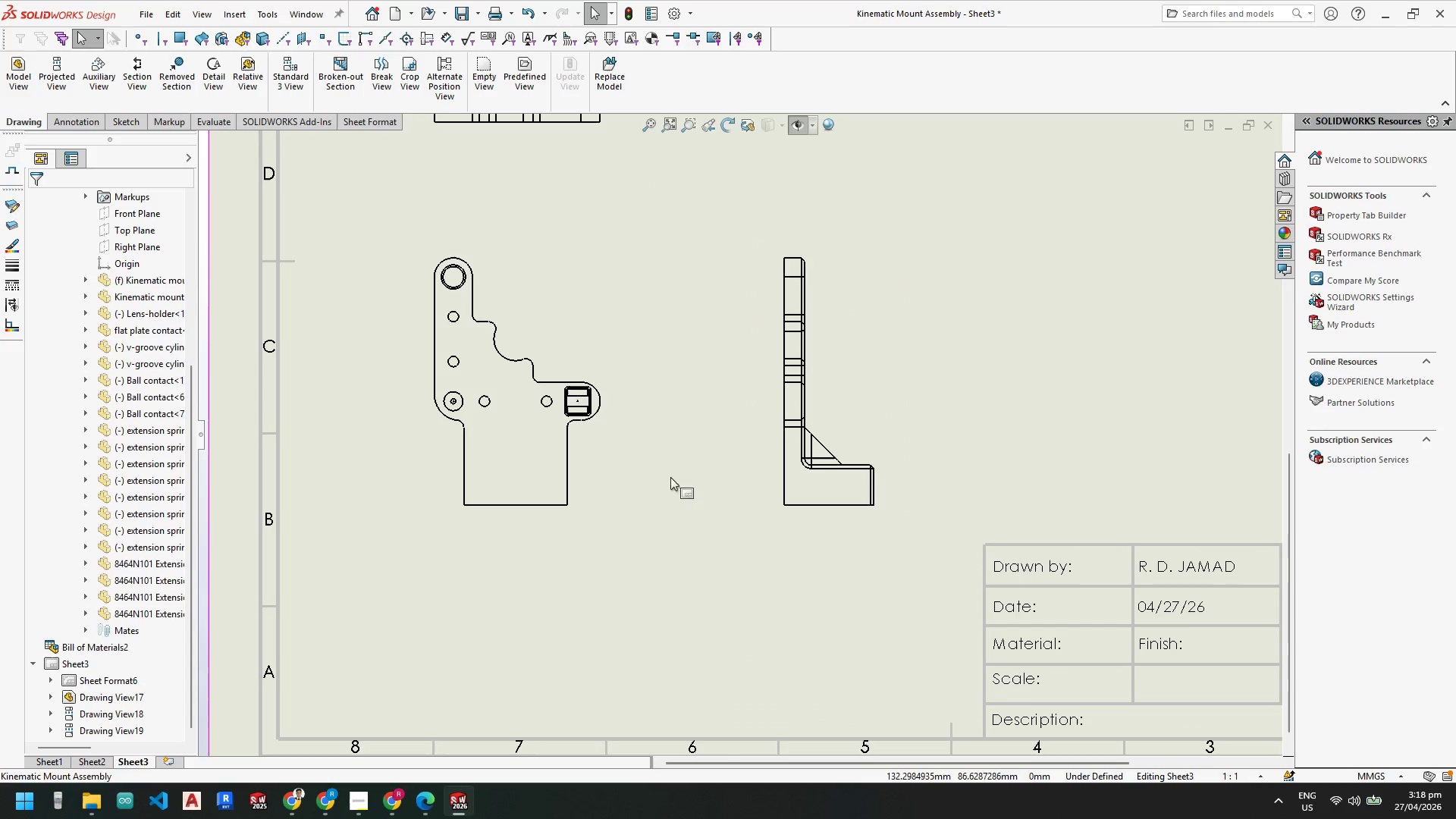 
key(Escape)
 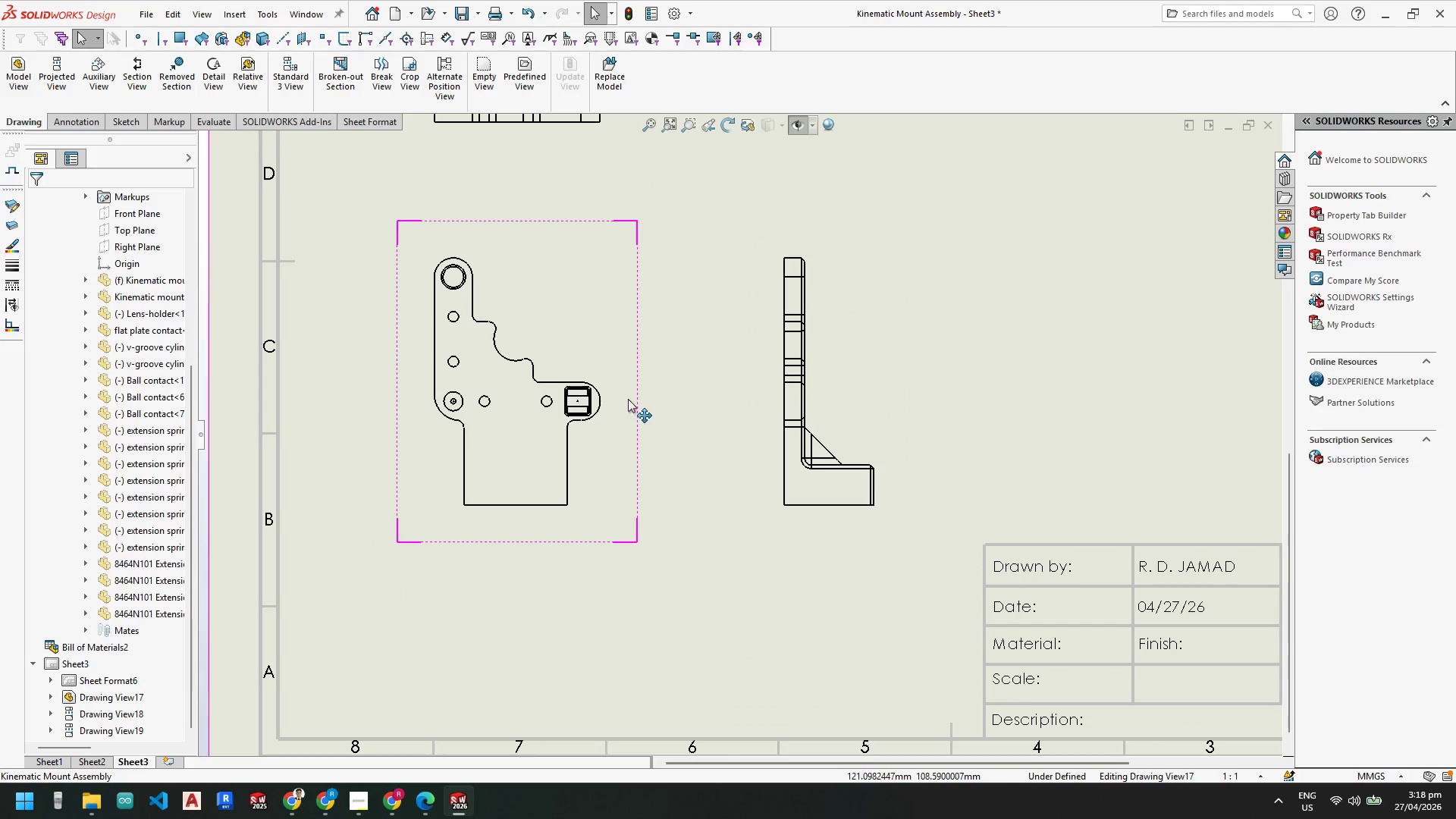 
left_click([635, 403])
 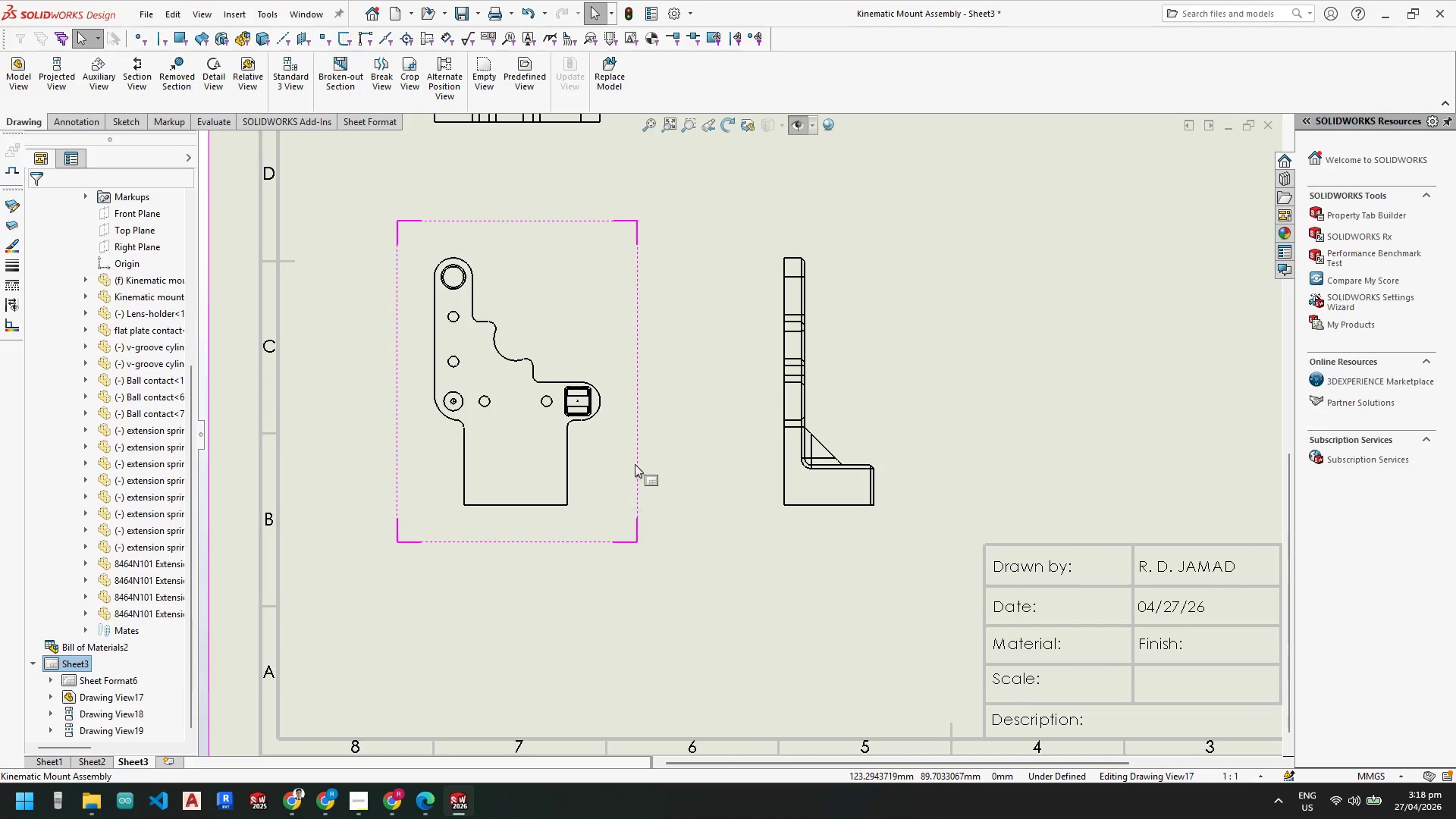 
double_click([639, 464])
 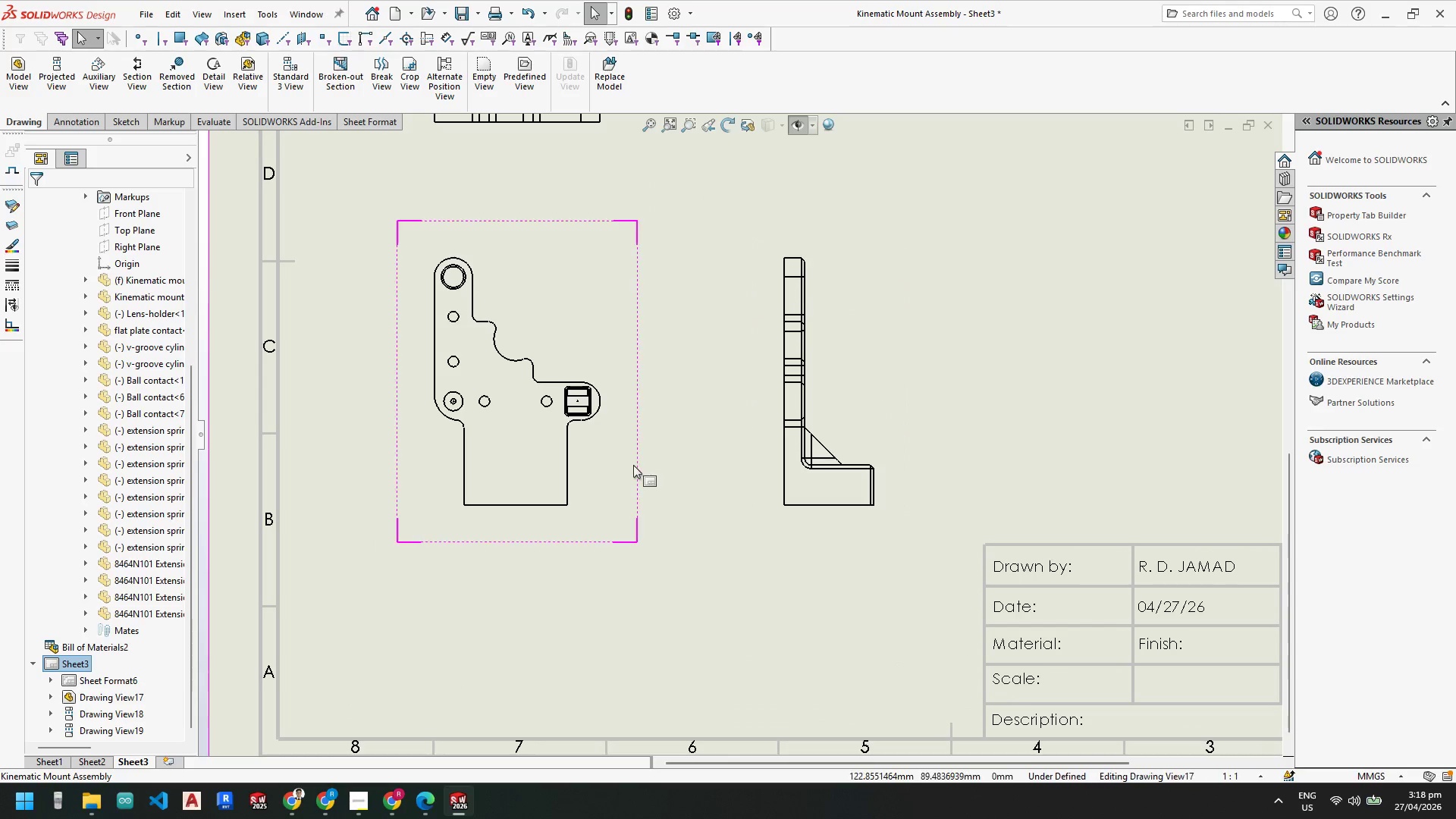 
left_click([633, 465])
 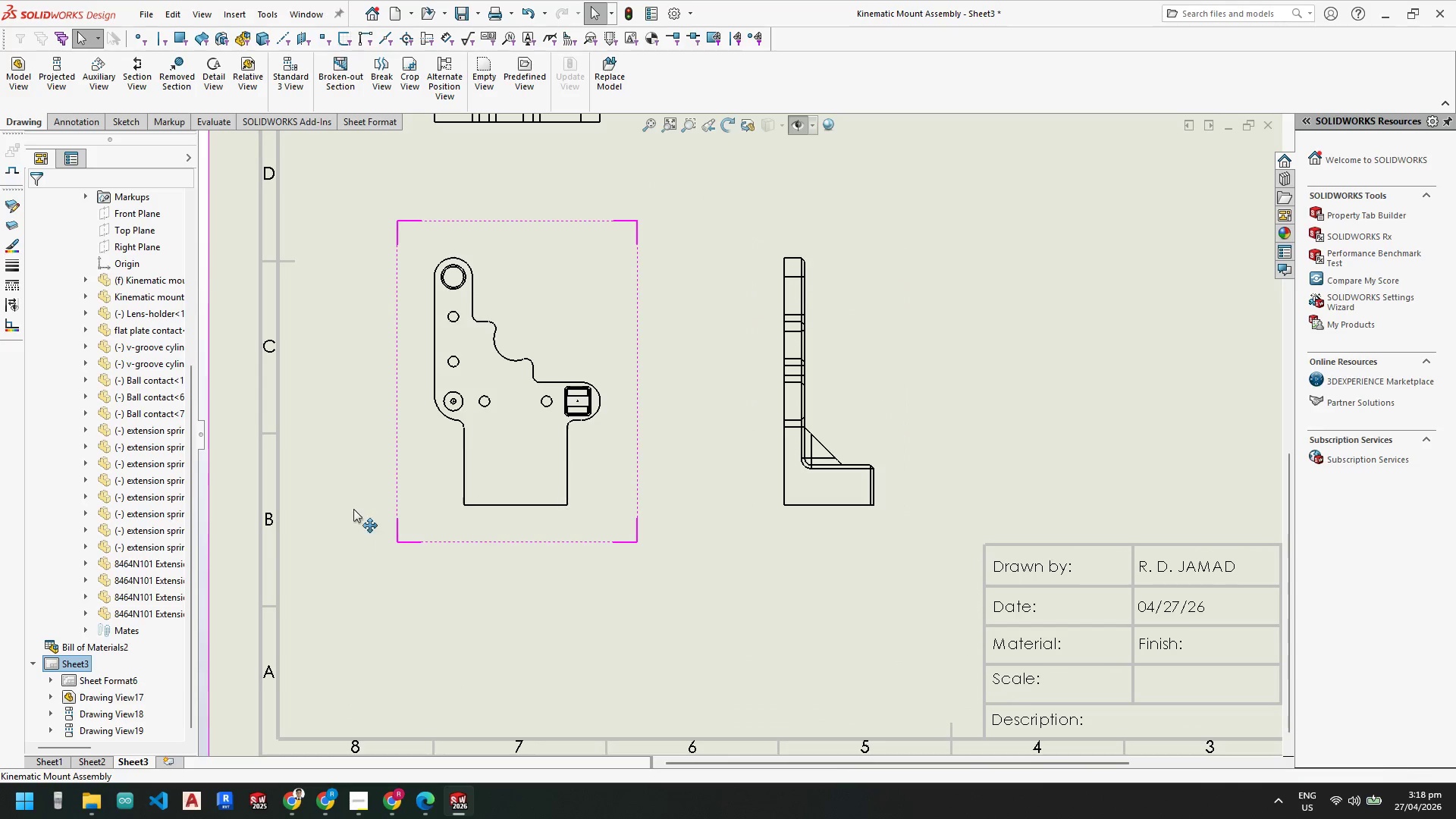 
key(Escape)
 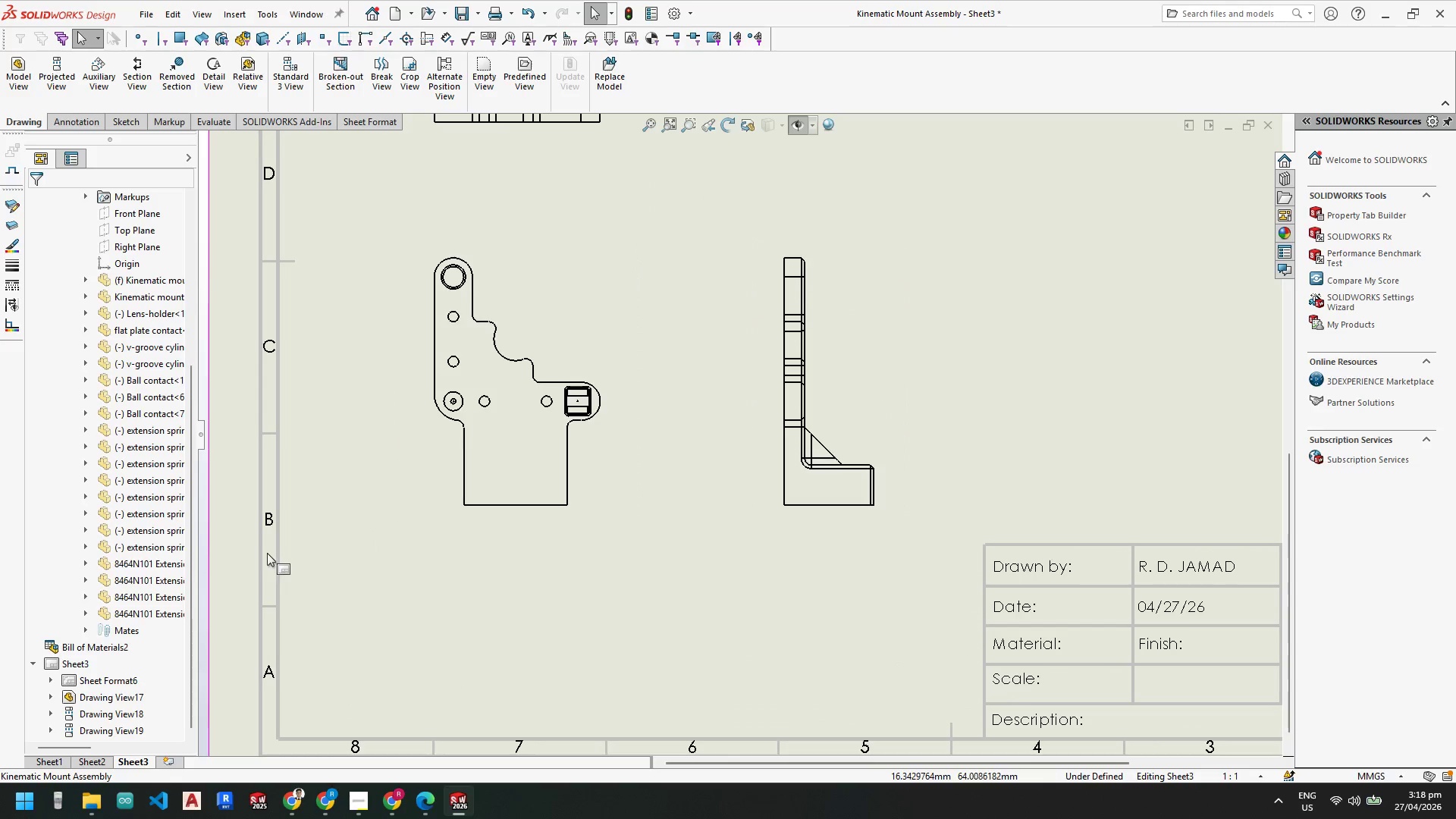 
key(Escape)
 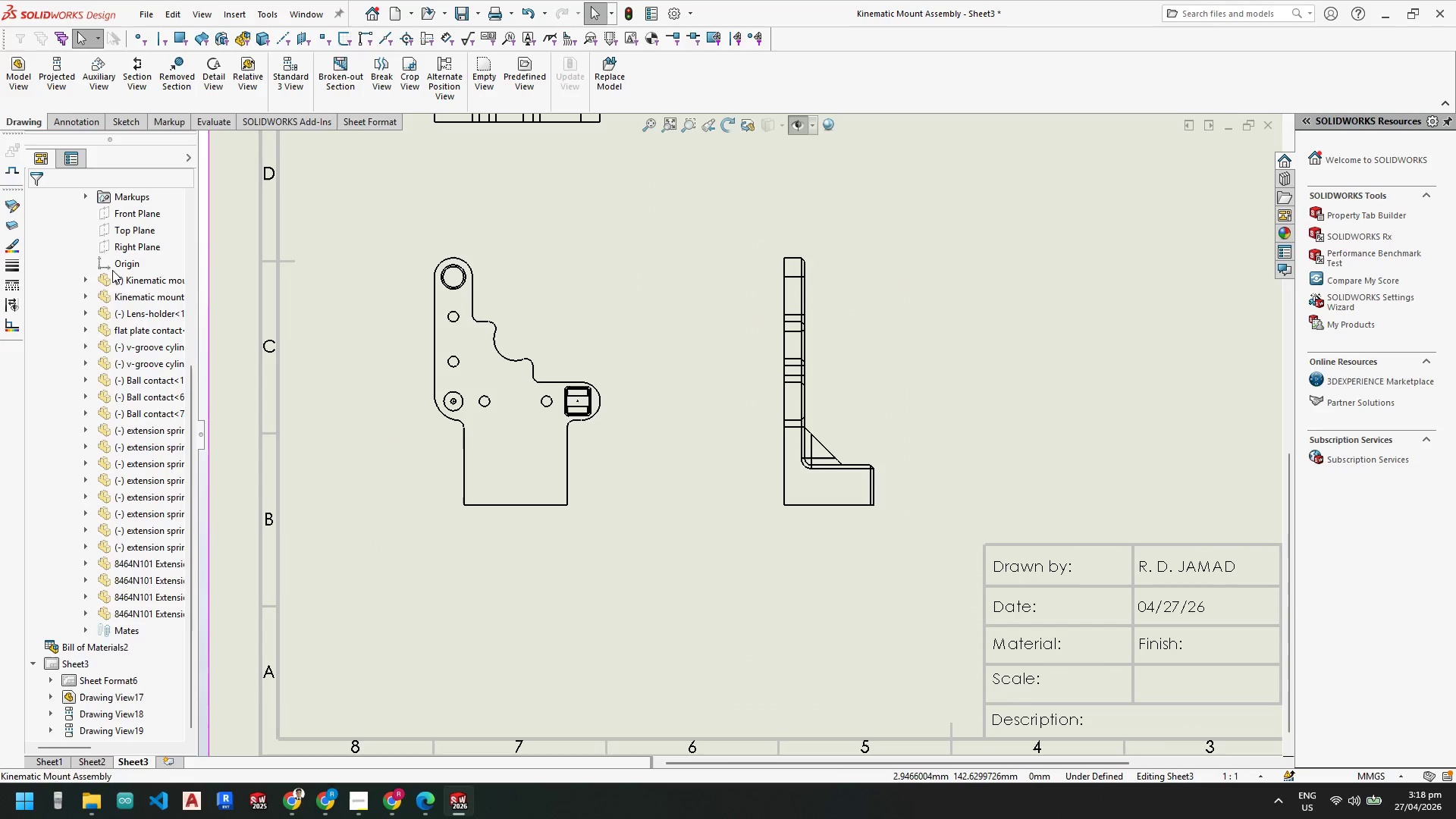 
scroll: coordinate [146, 368], scroll_direction: up, amount: 4.0
 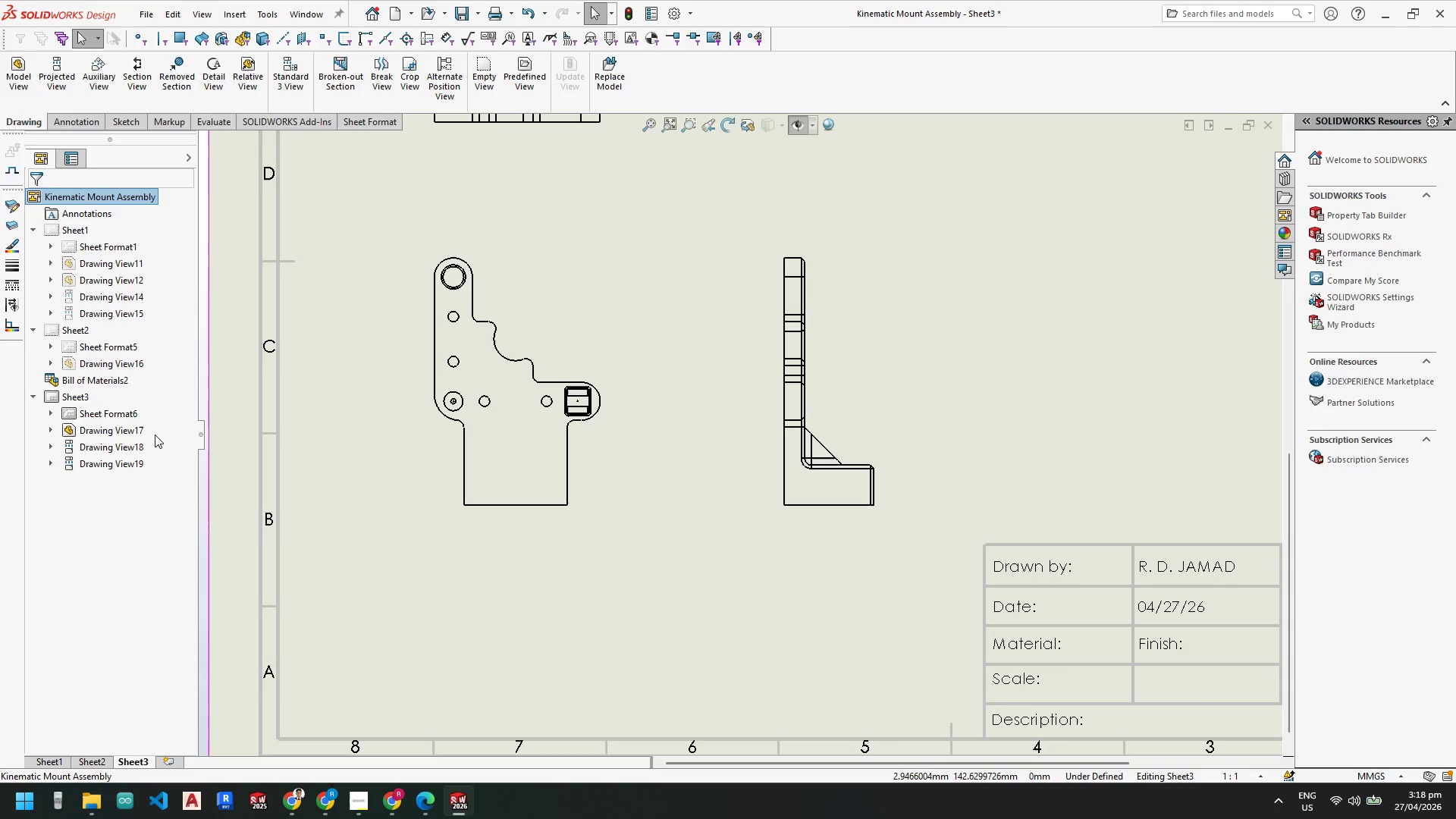 
left_click([453, 433])
 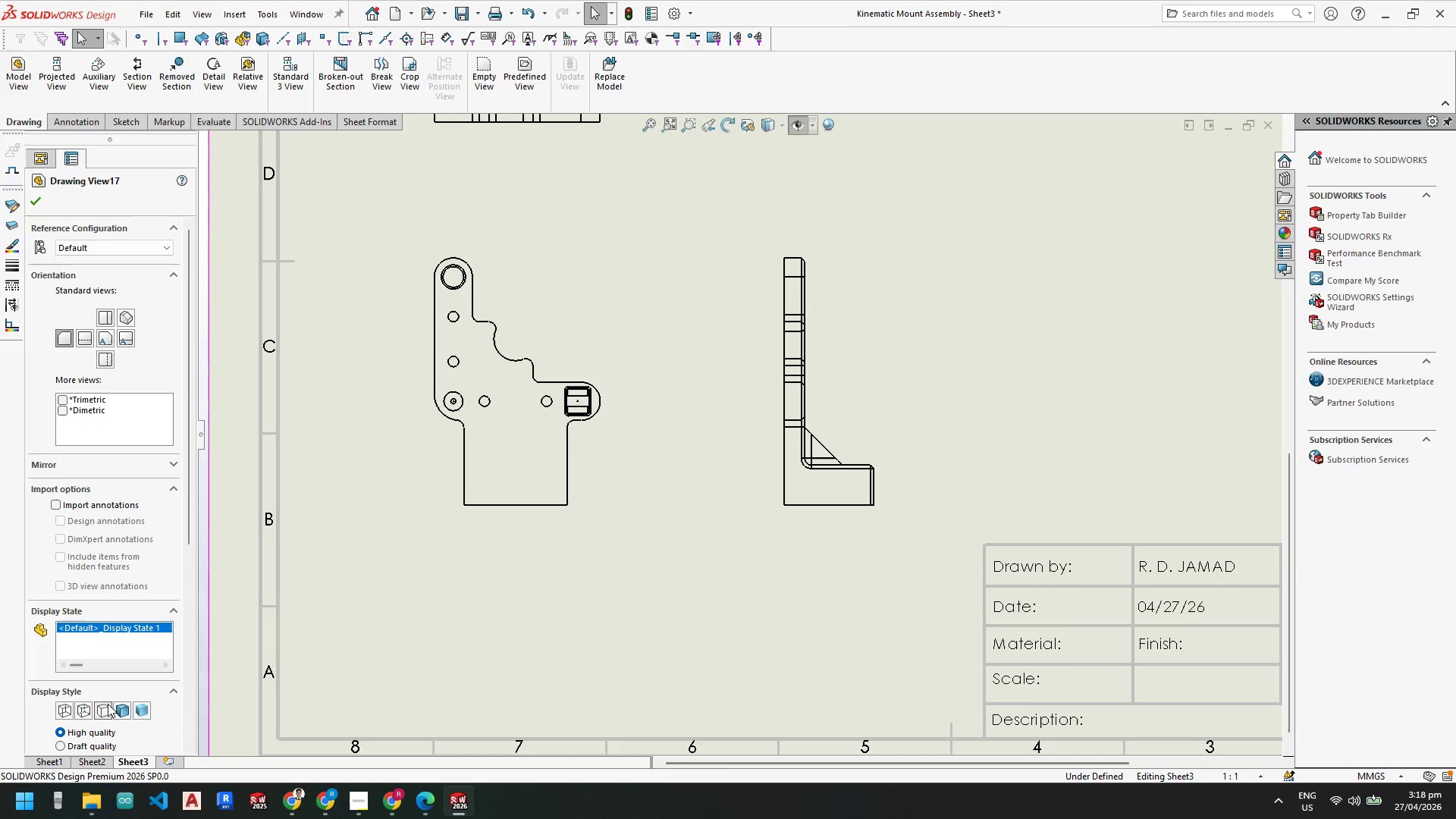 
left_click([83, 711])
 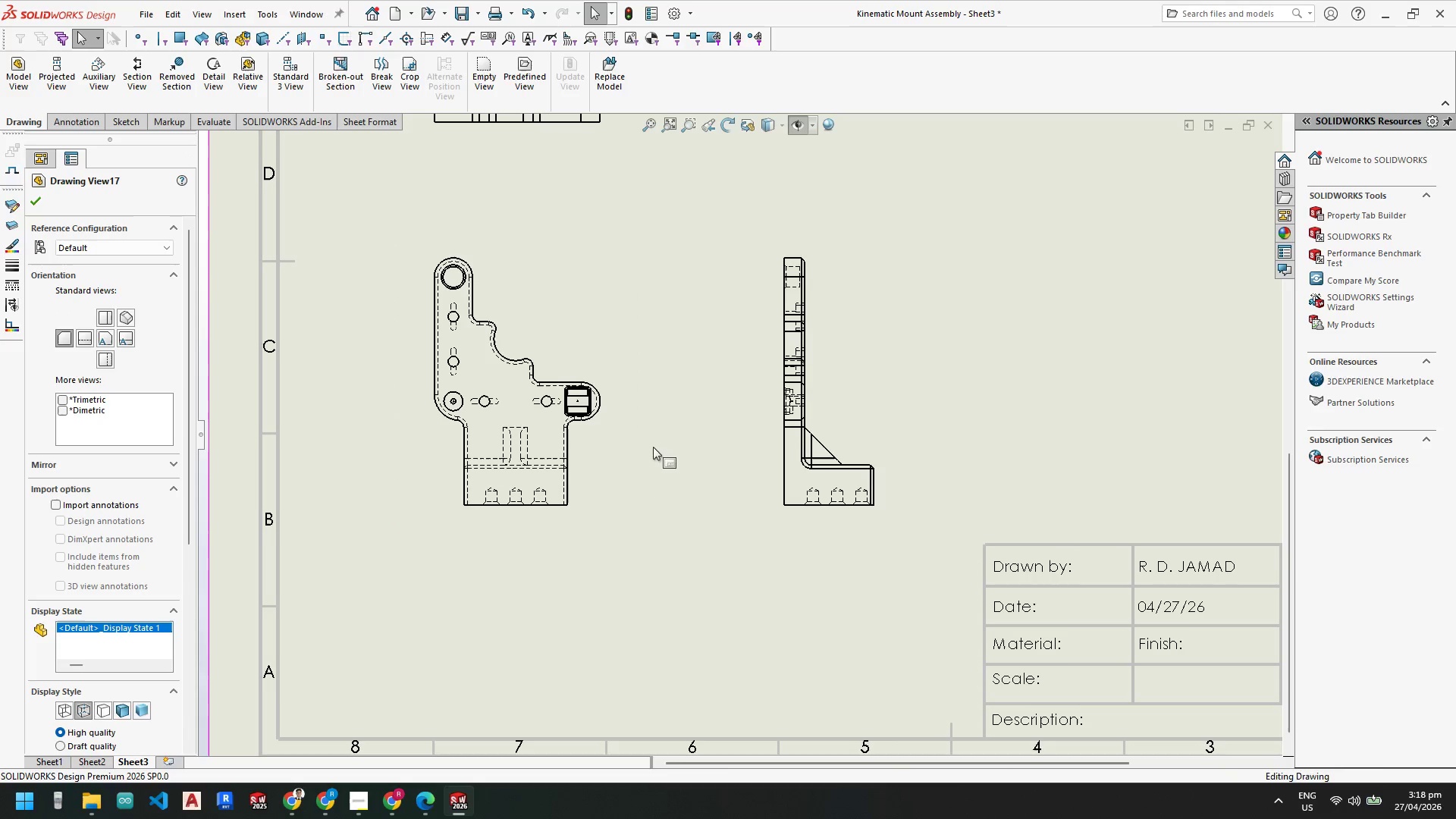 
key(Escape)
 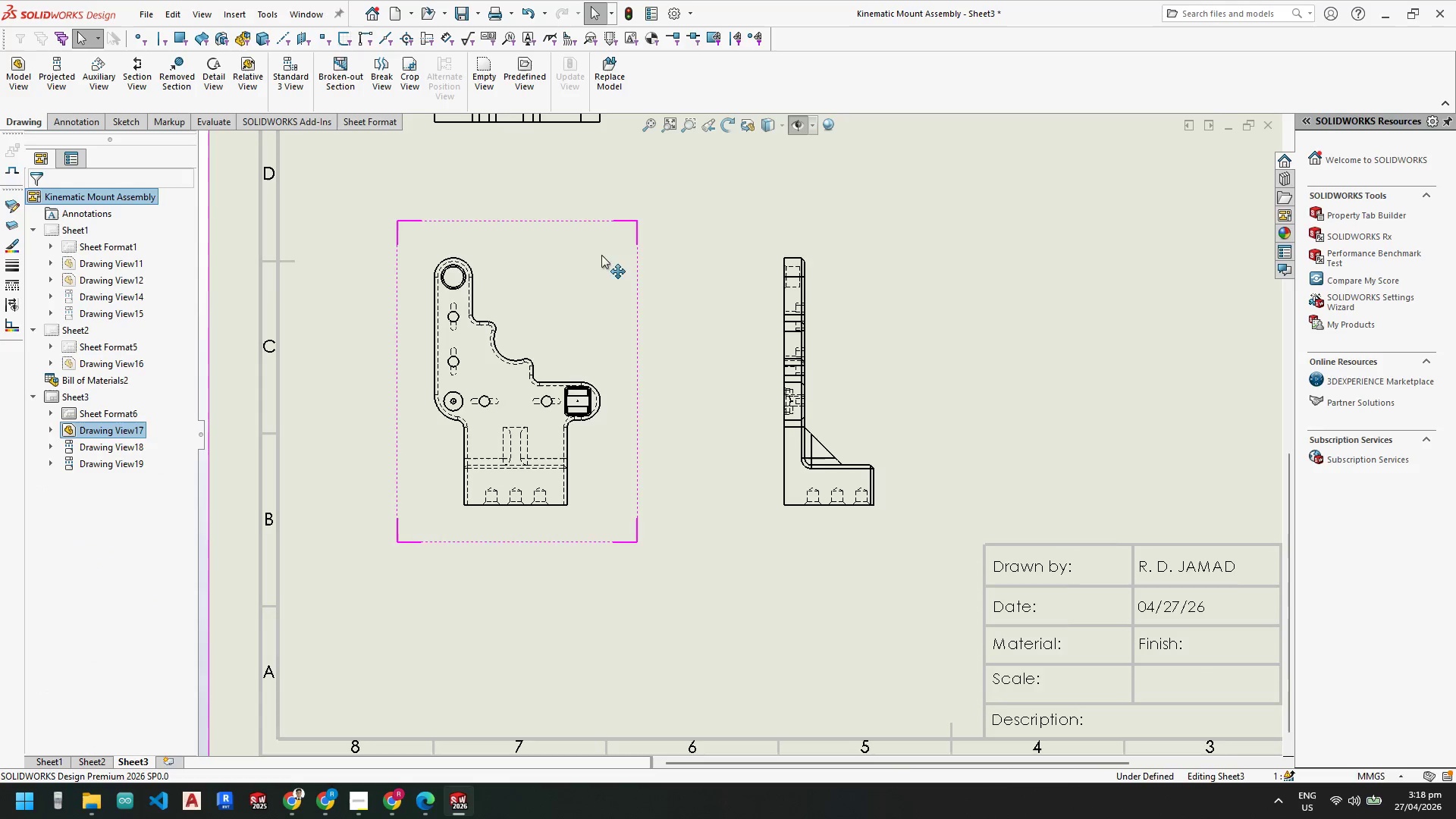 
left_click([764, 366])
 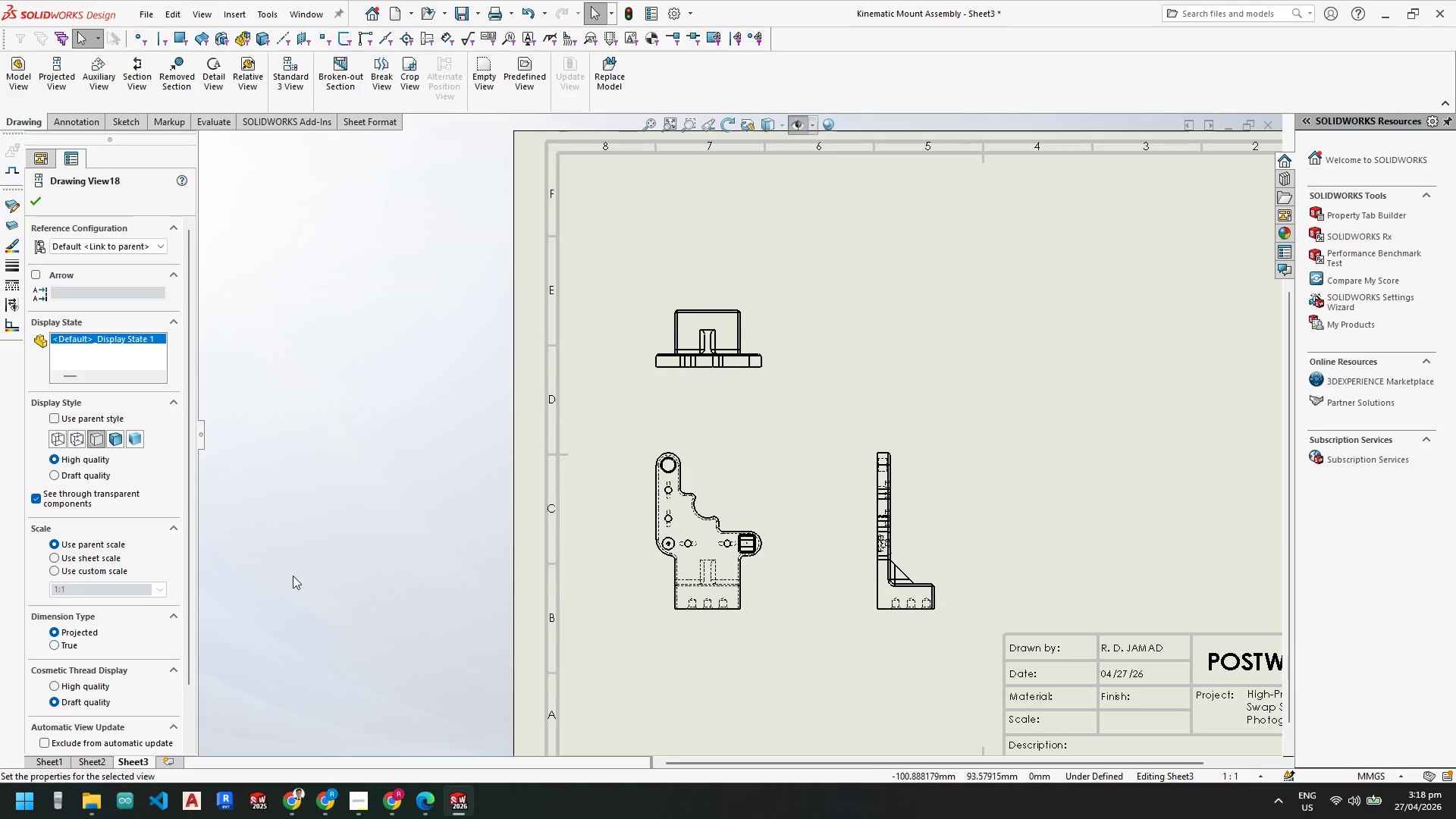 
scroll: coordinate [607, 276], scroll_direction: up, amount: 1.0
 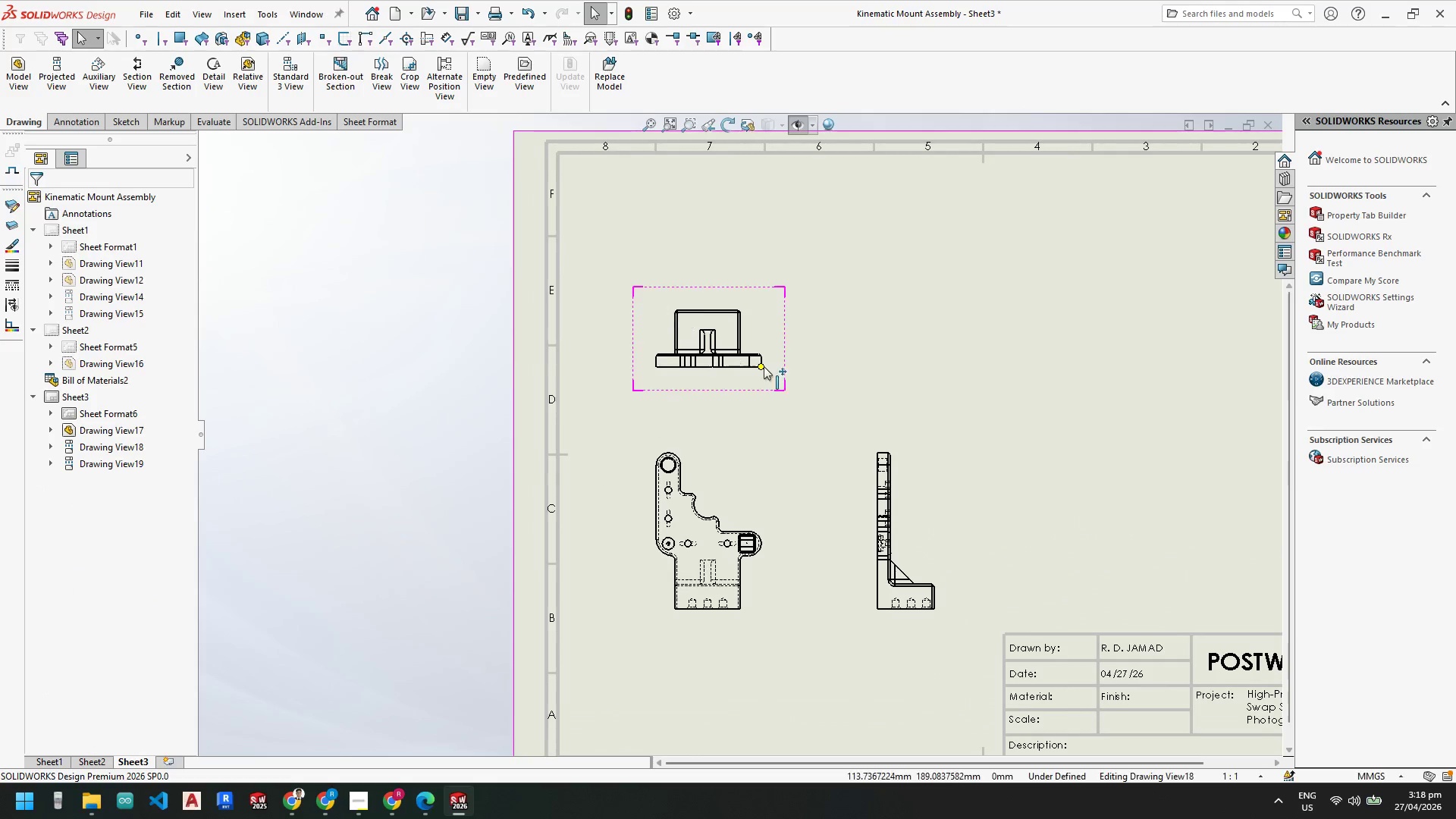 
key(Escape)
 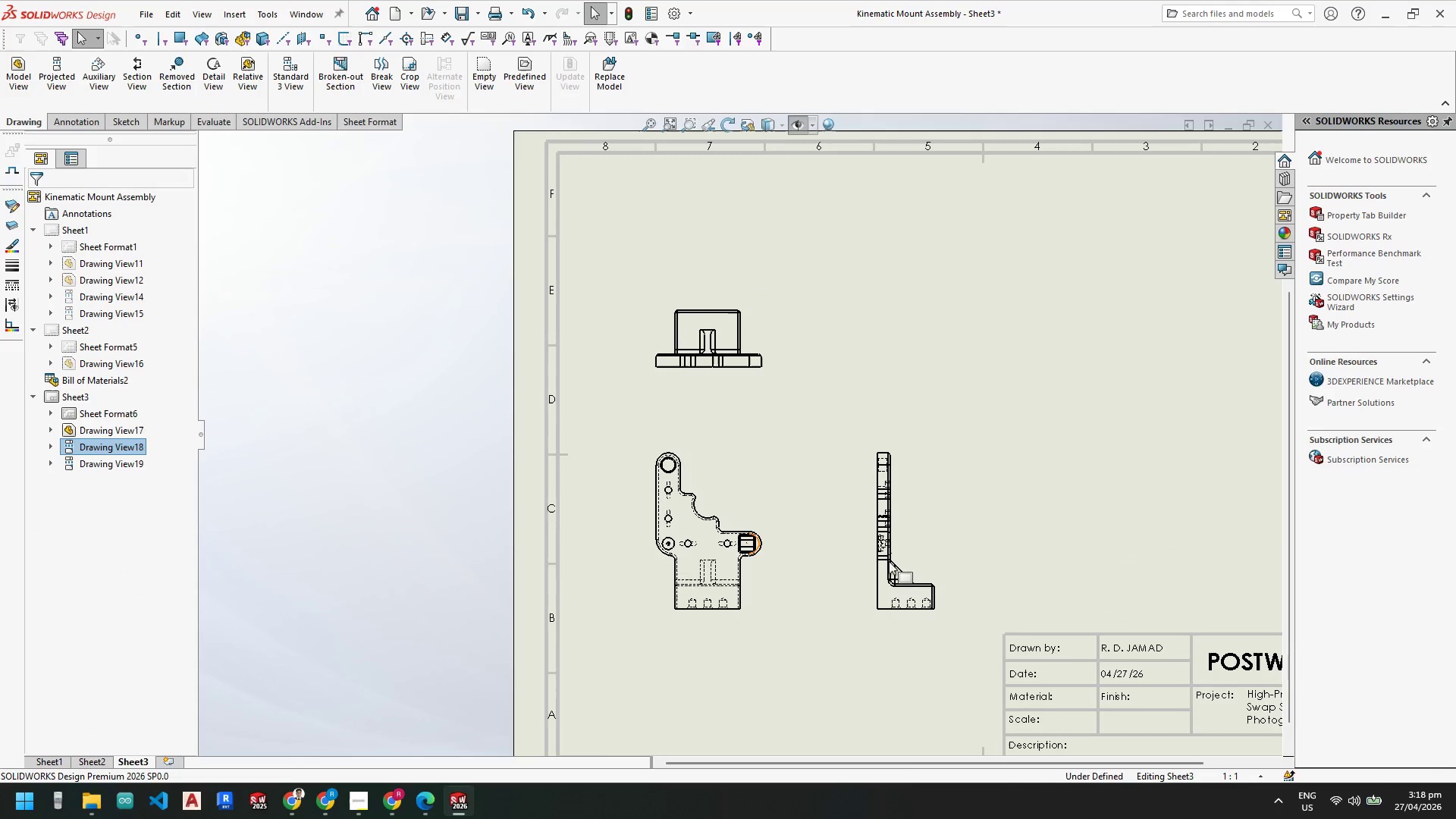 
left_click([886, 562])
 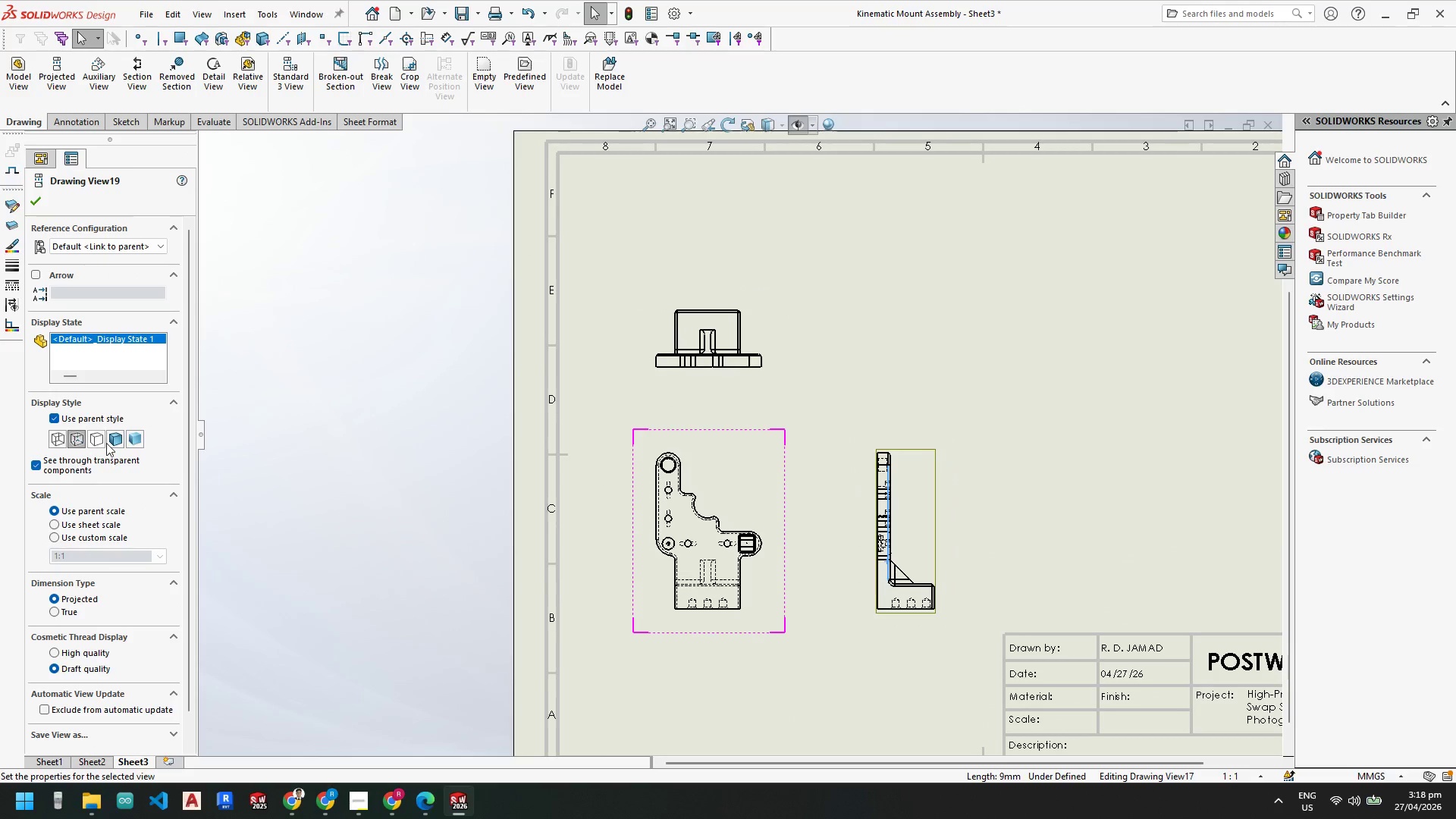 
left_click([93, 438])
 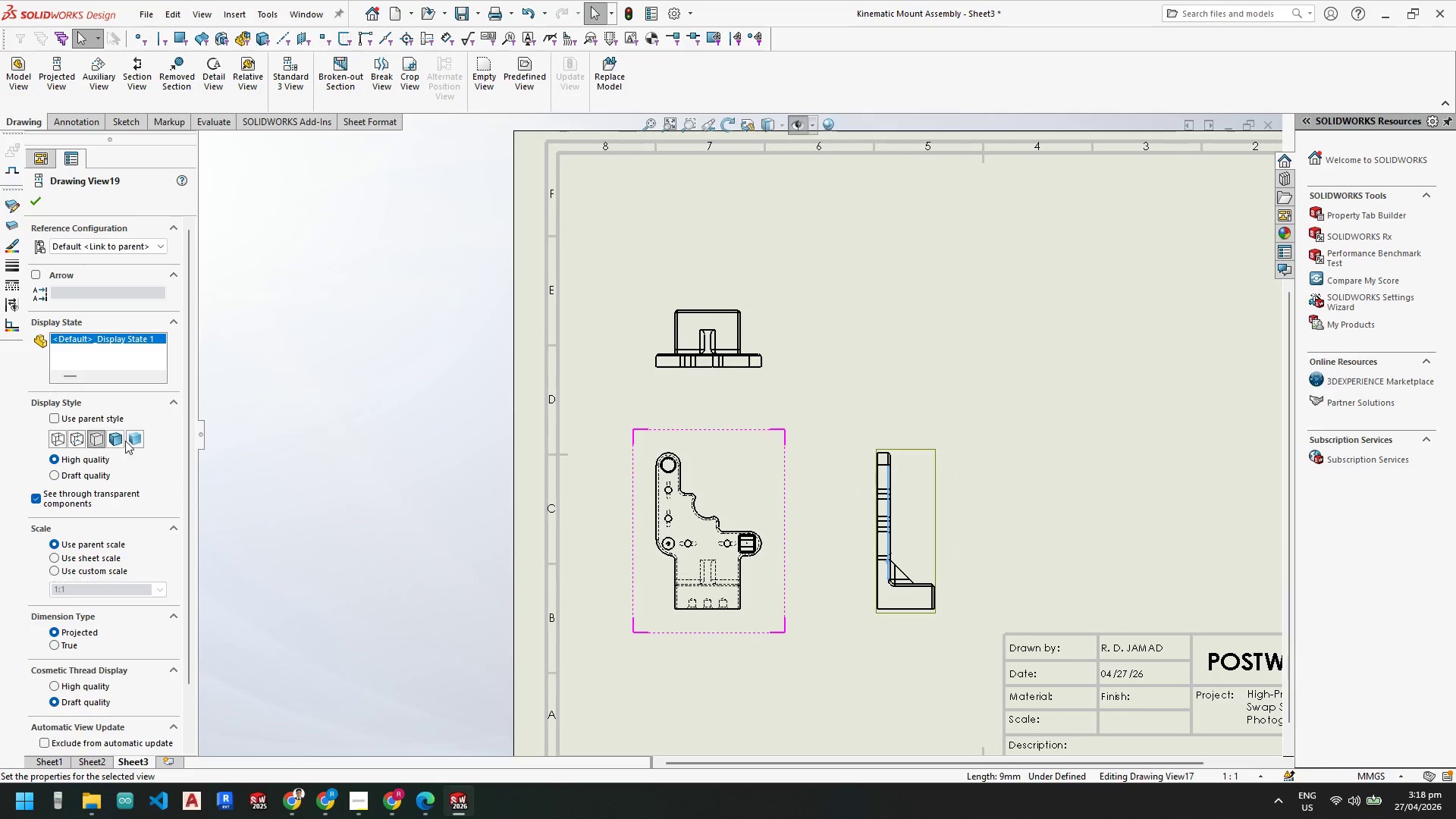 
key(Escape)
 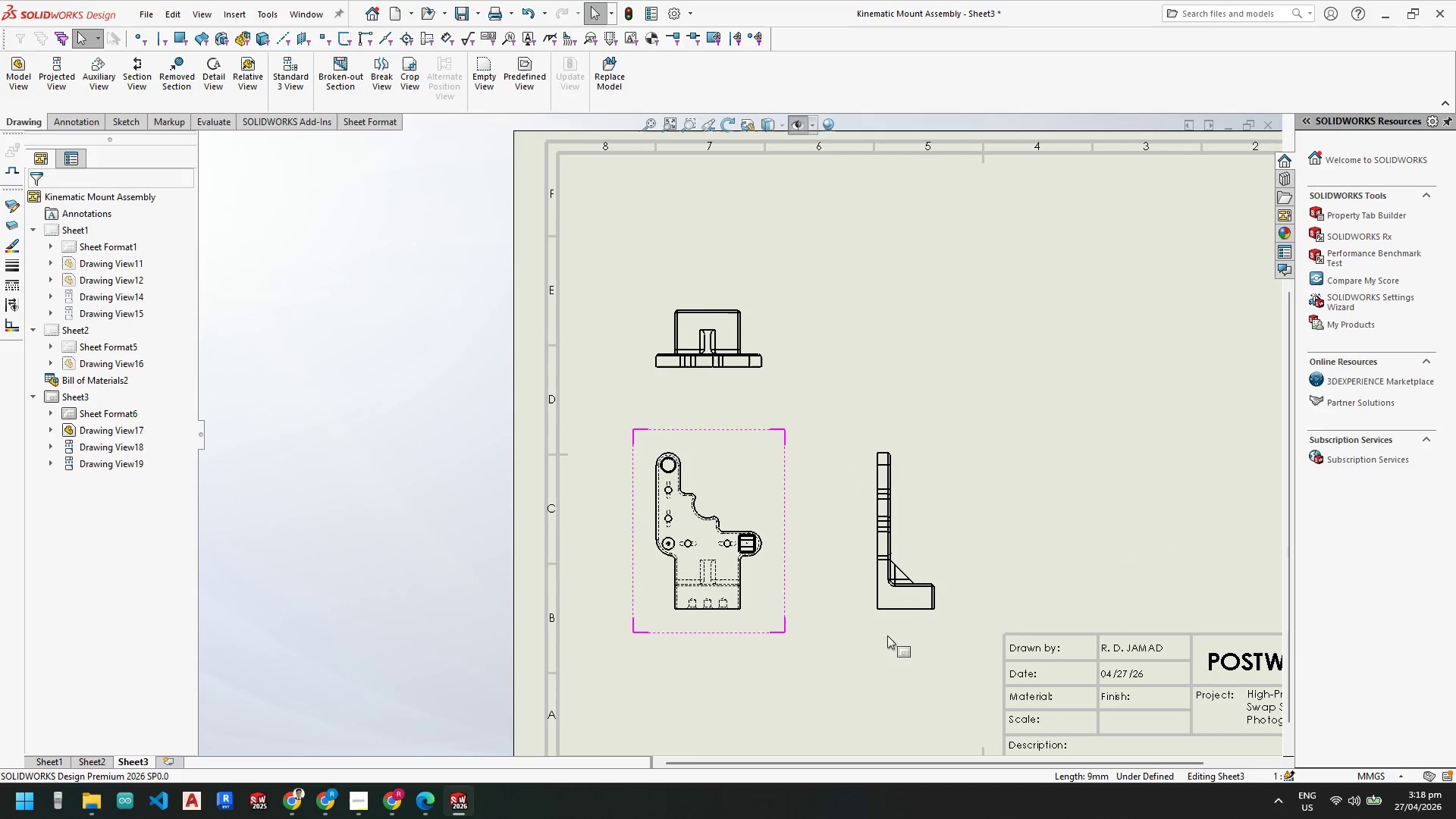 
scroll: coordinate [620, 413], scroll_direction: down, amount: 10.0
 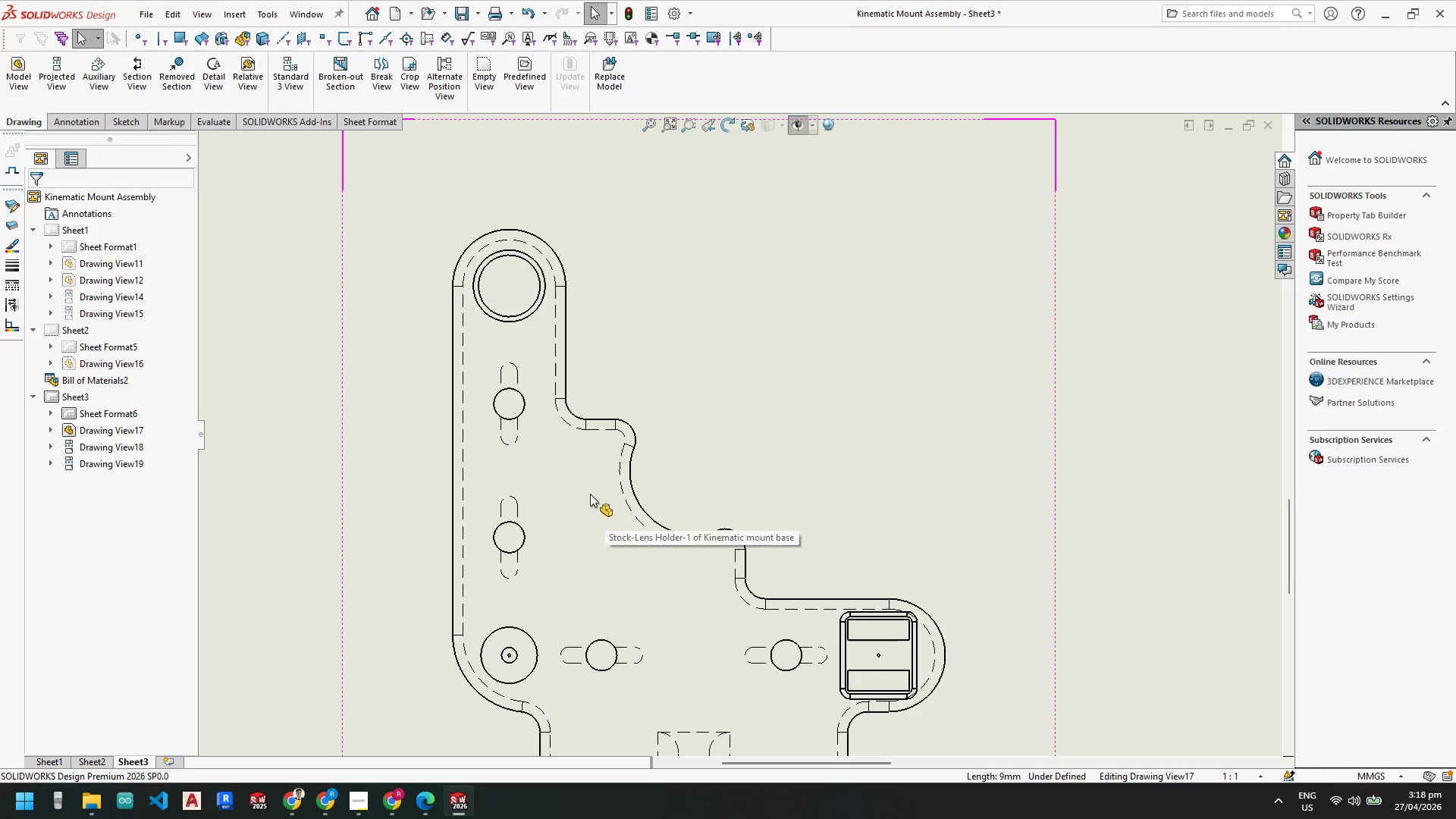 
scroll: coordinate [526, 295], scroll_direction: up, amount: 4.0
 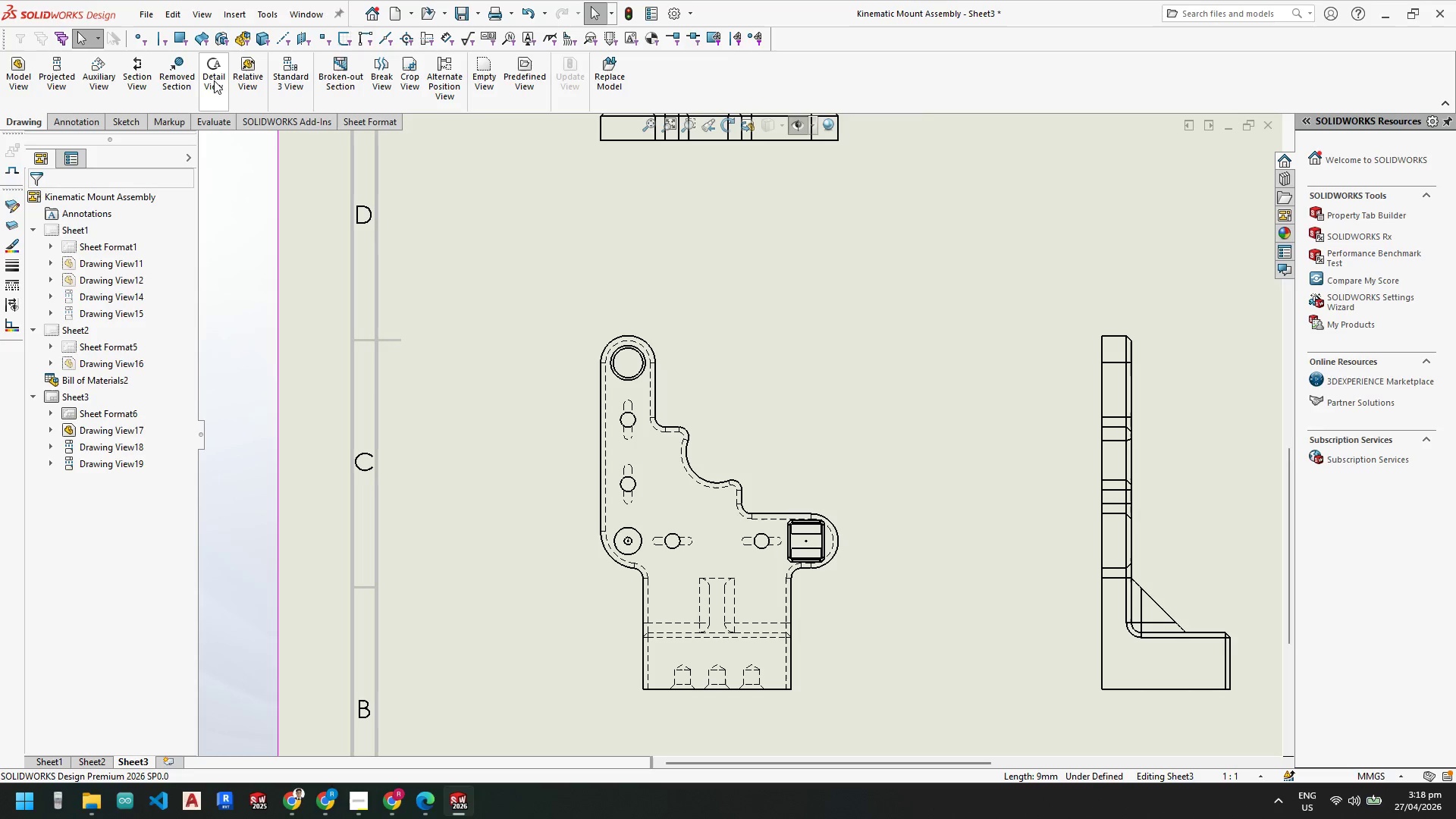 
left_click([143, 77])
 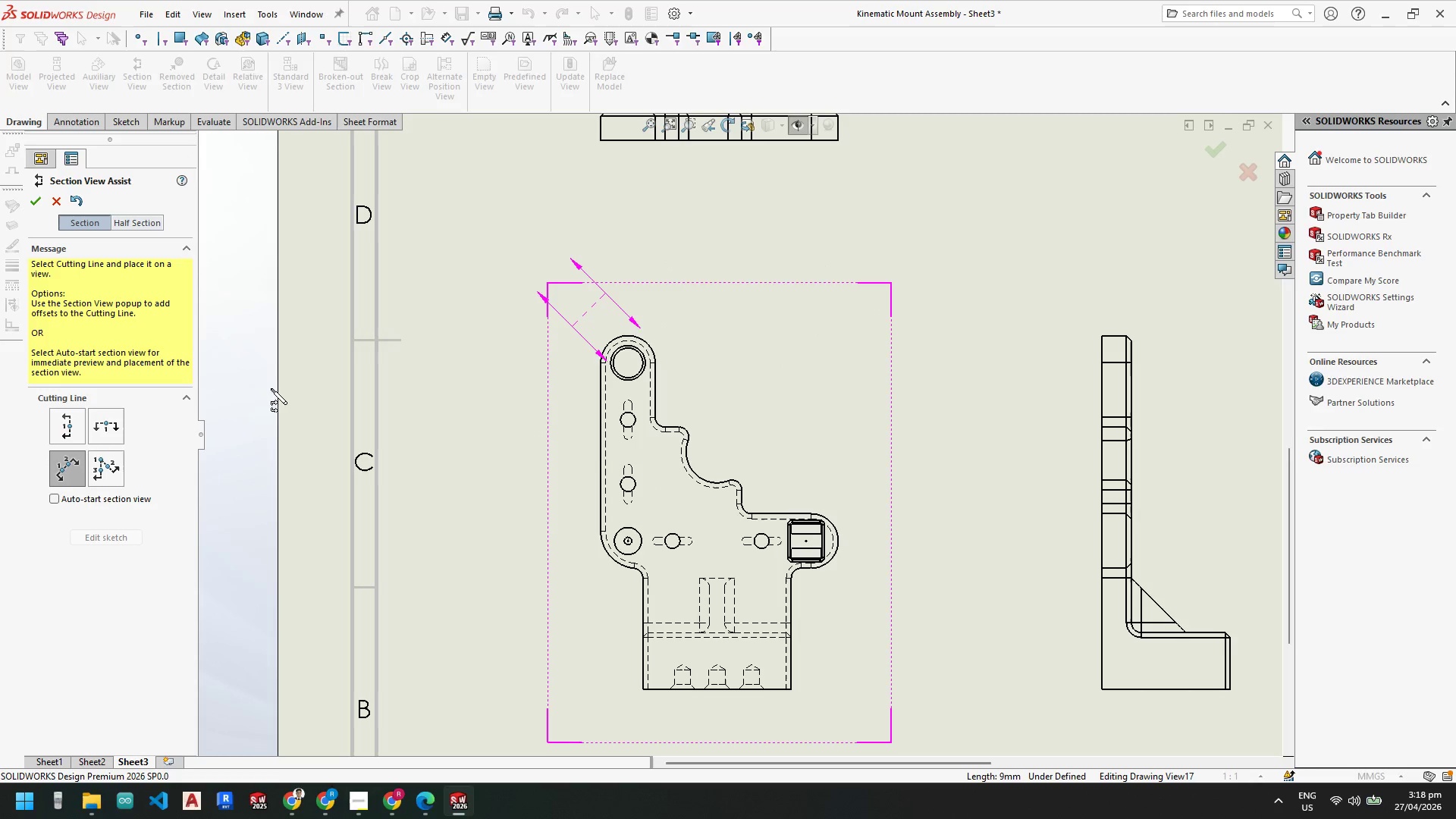 
left_click_drag(start_coordinate=[68, 425], to_coordinate=[73, 424])
 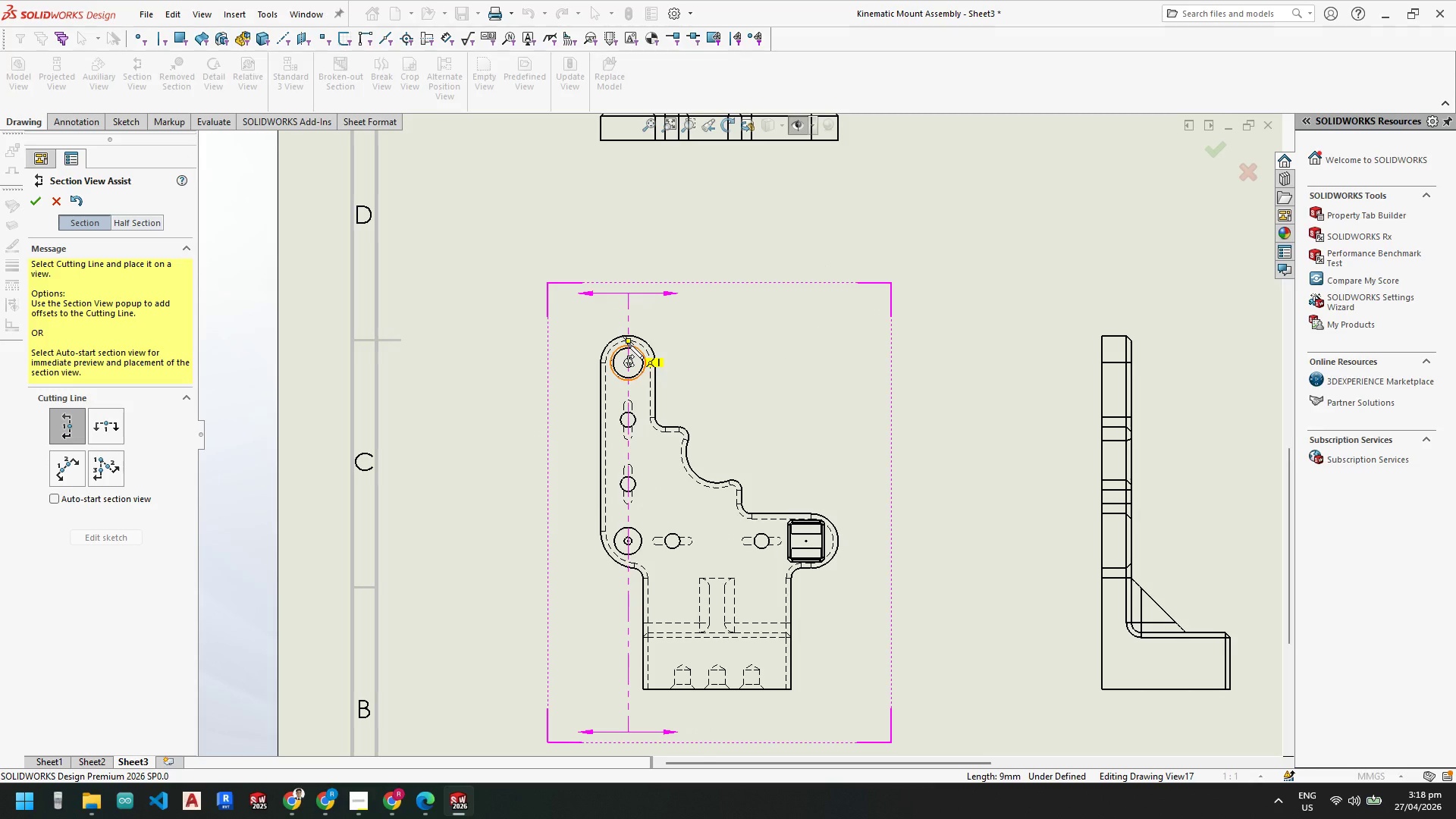 
left_click([627, 343])
 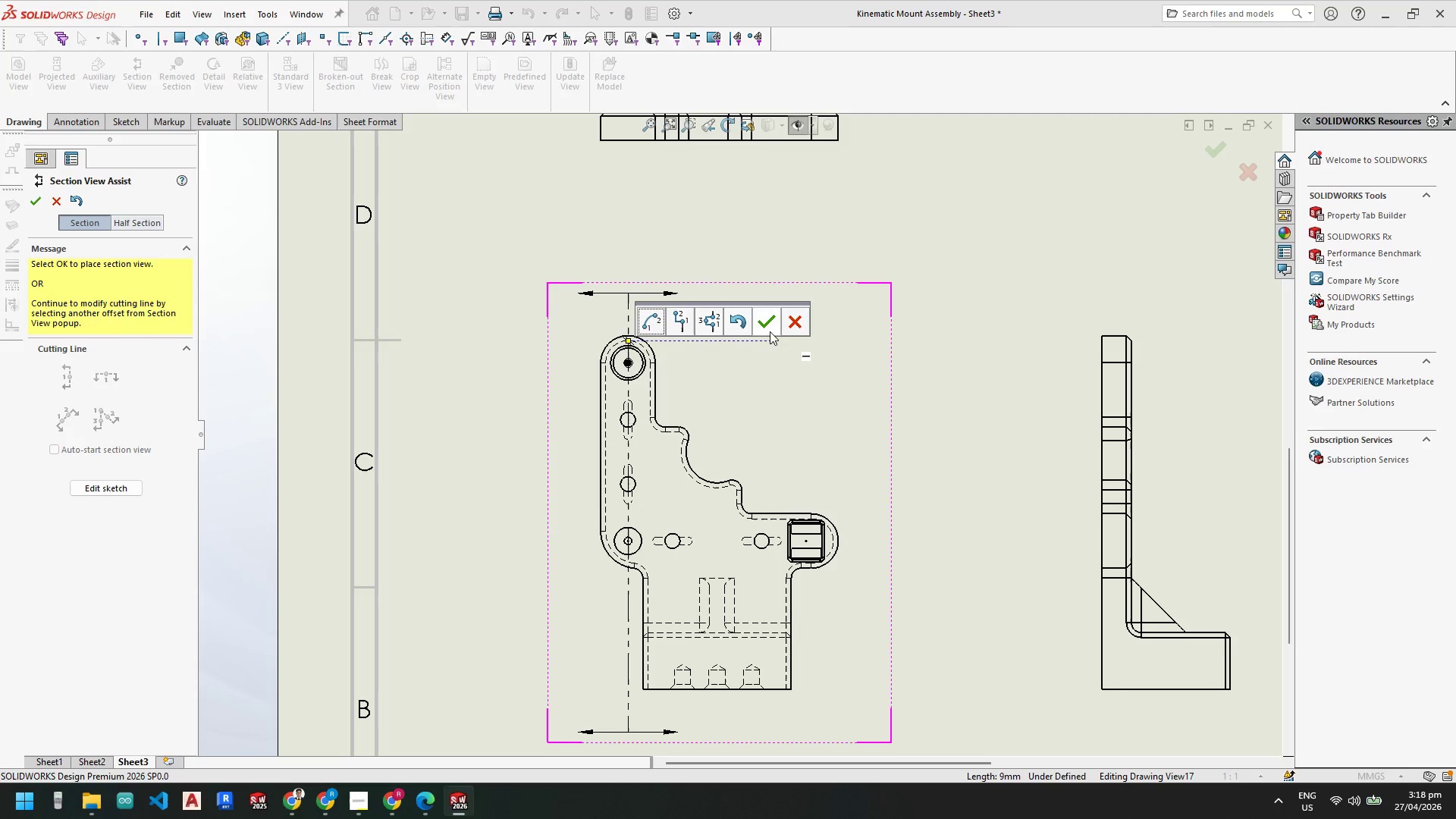 
left_click([769, 323])
 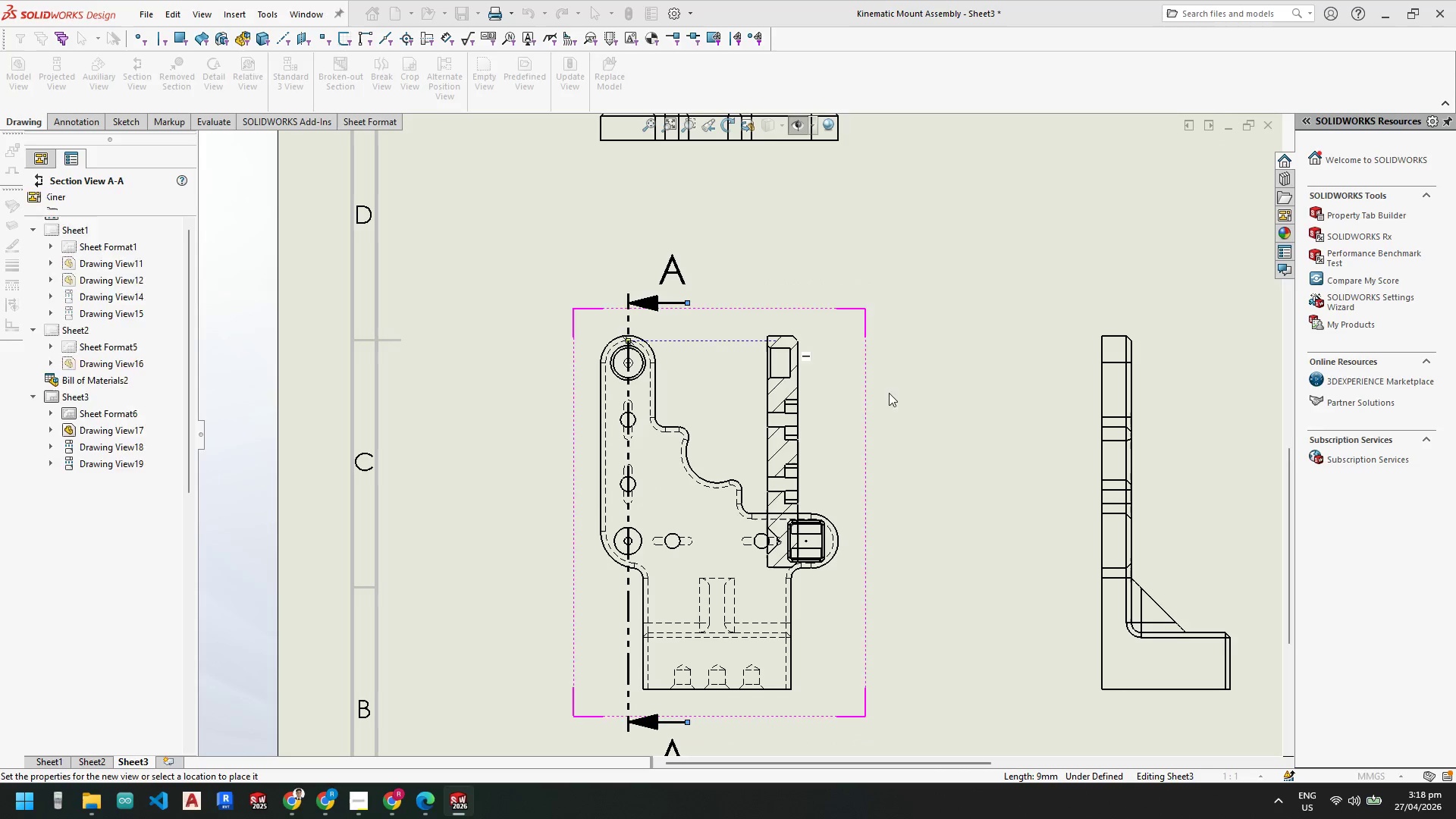 
scroll: coordinate [852, 410], scroll_direction: up, amount: 3.0
 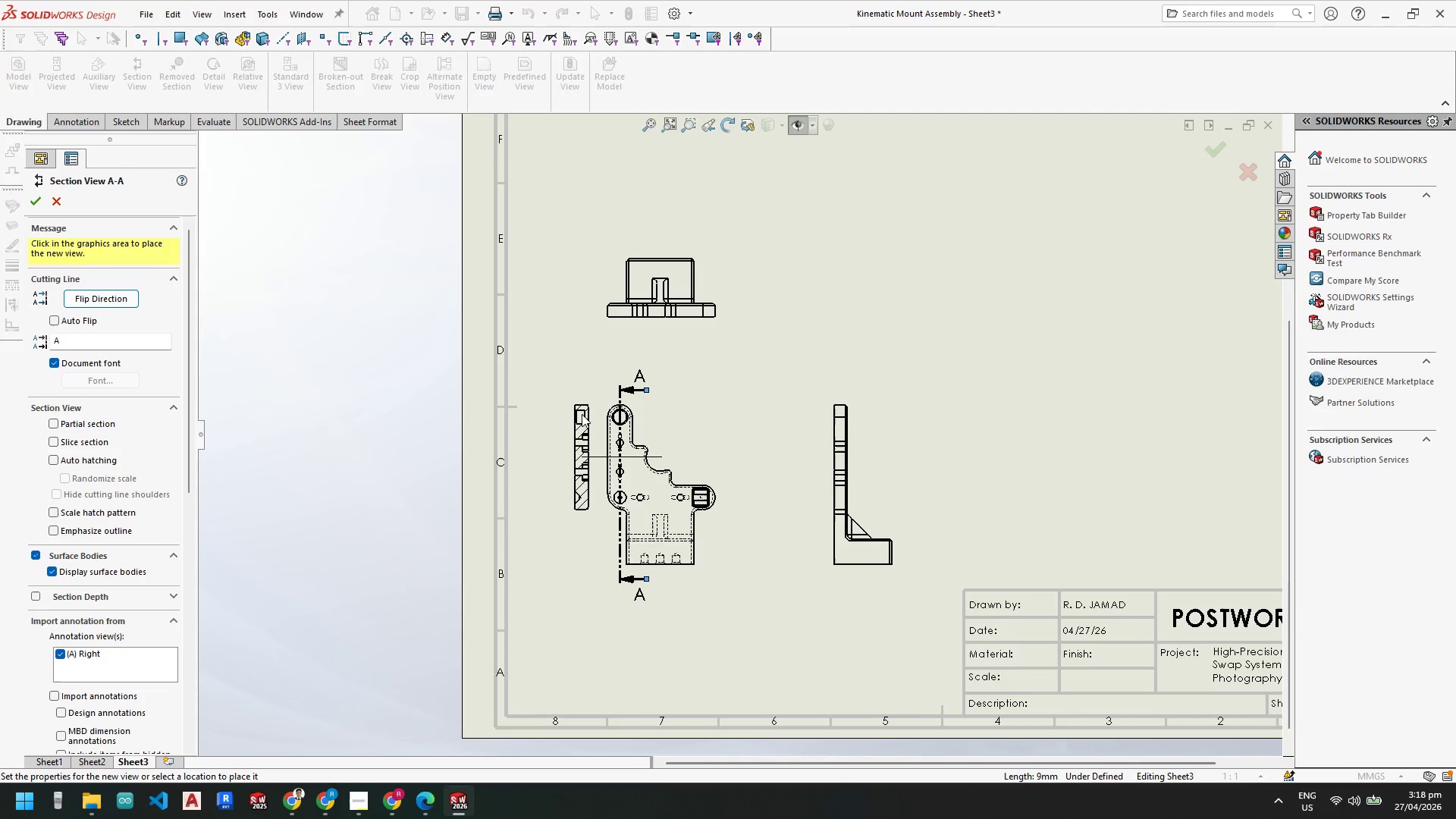 
scroll: coordinate [588, 438], scroll_direction: down, amount: 12.0
 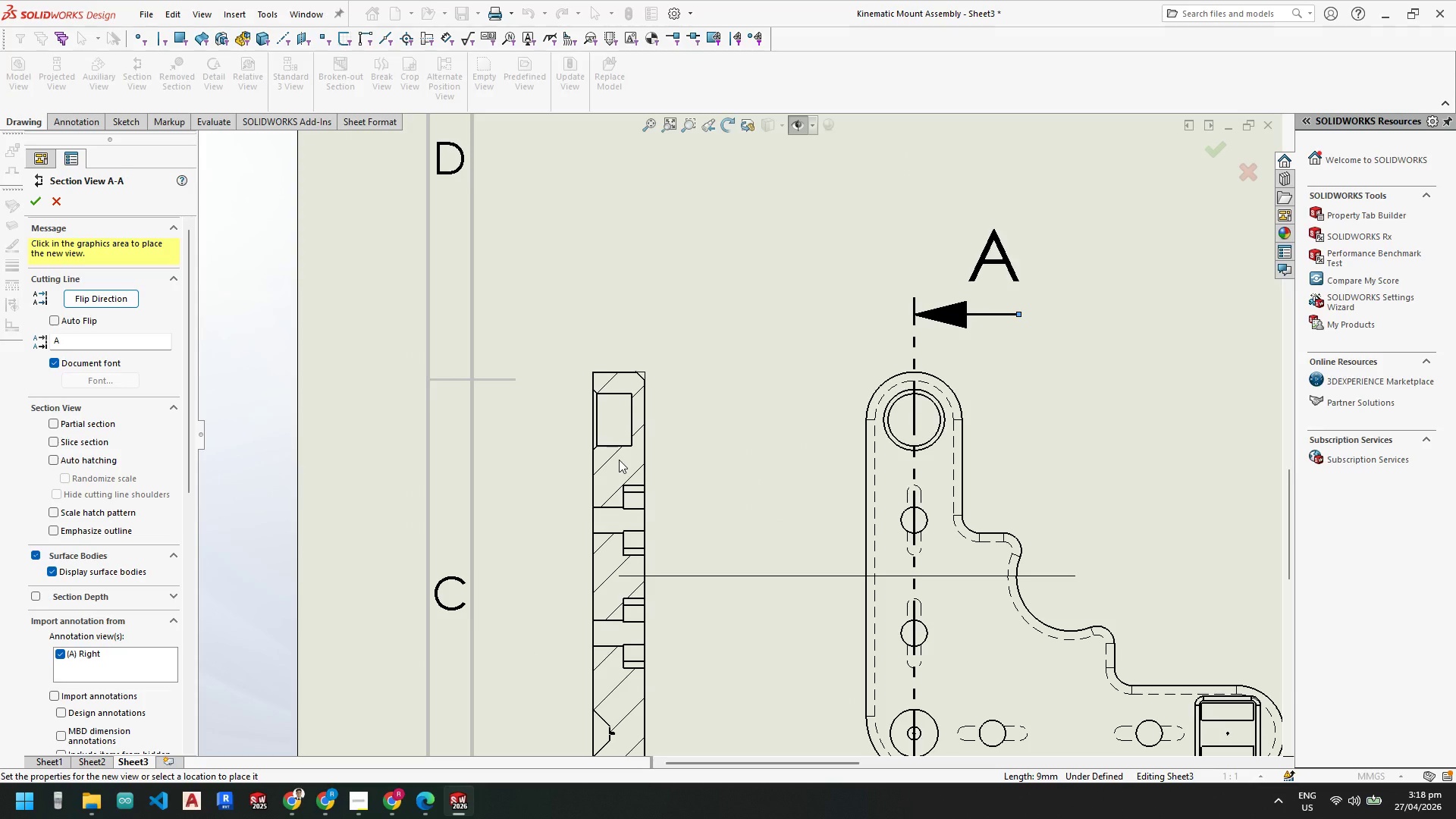 
scroll: coordinate [1044, 409], scroll_direction: up, amount: 12.0
 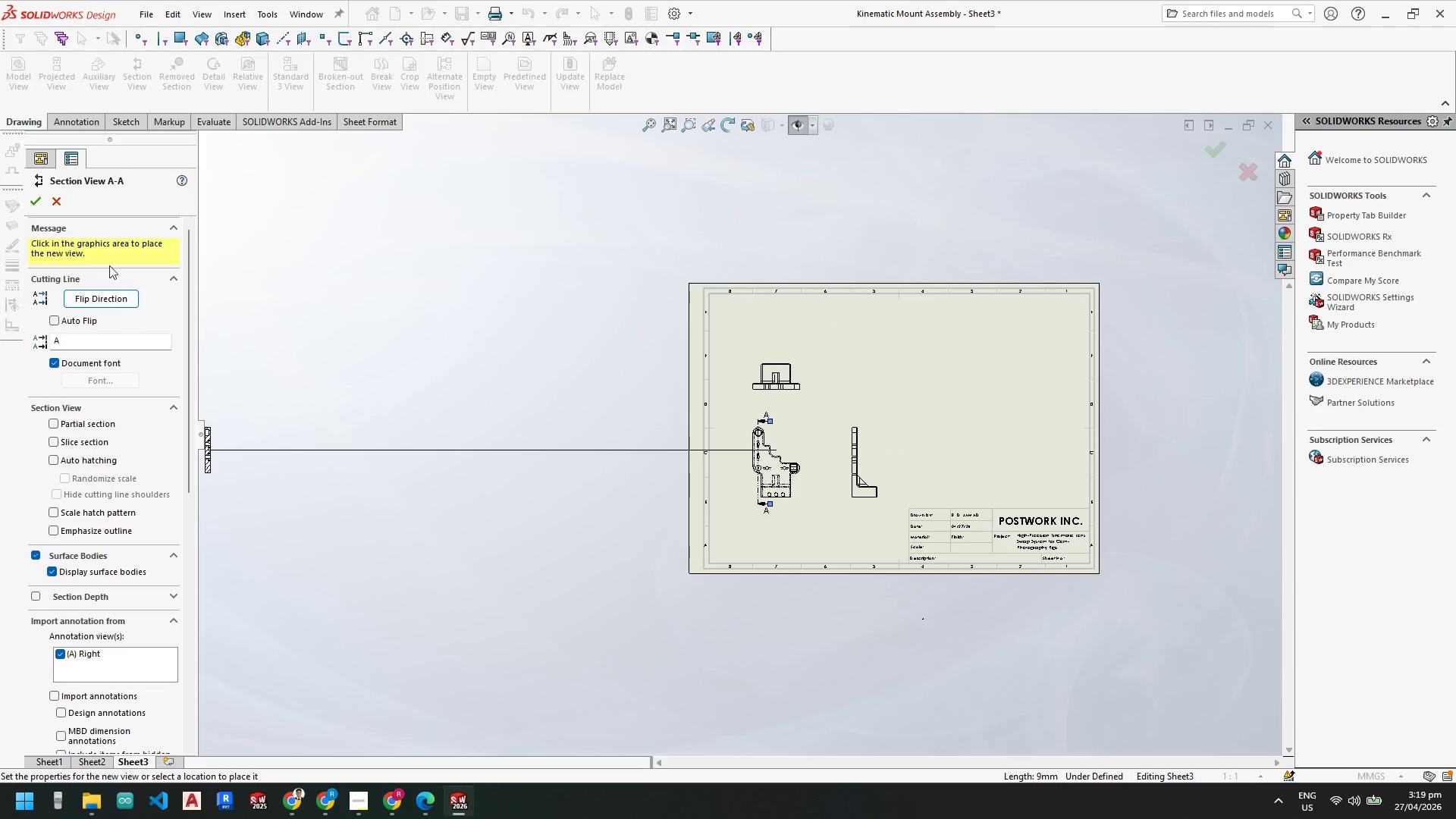 
left_click([35, 202])
 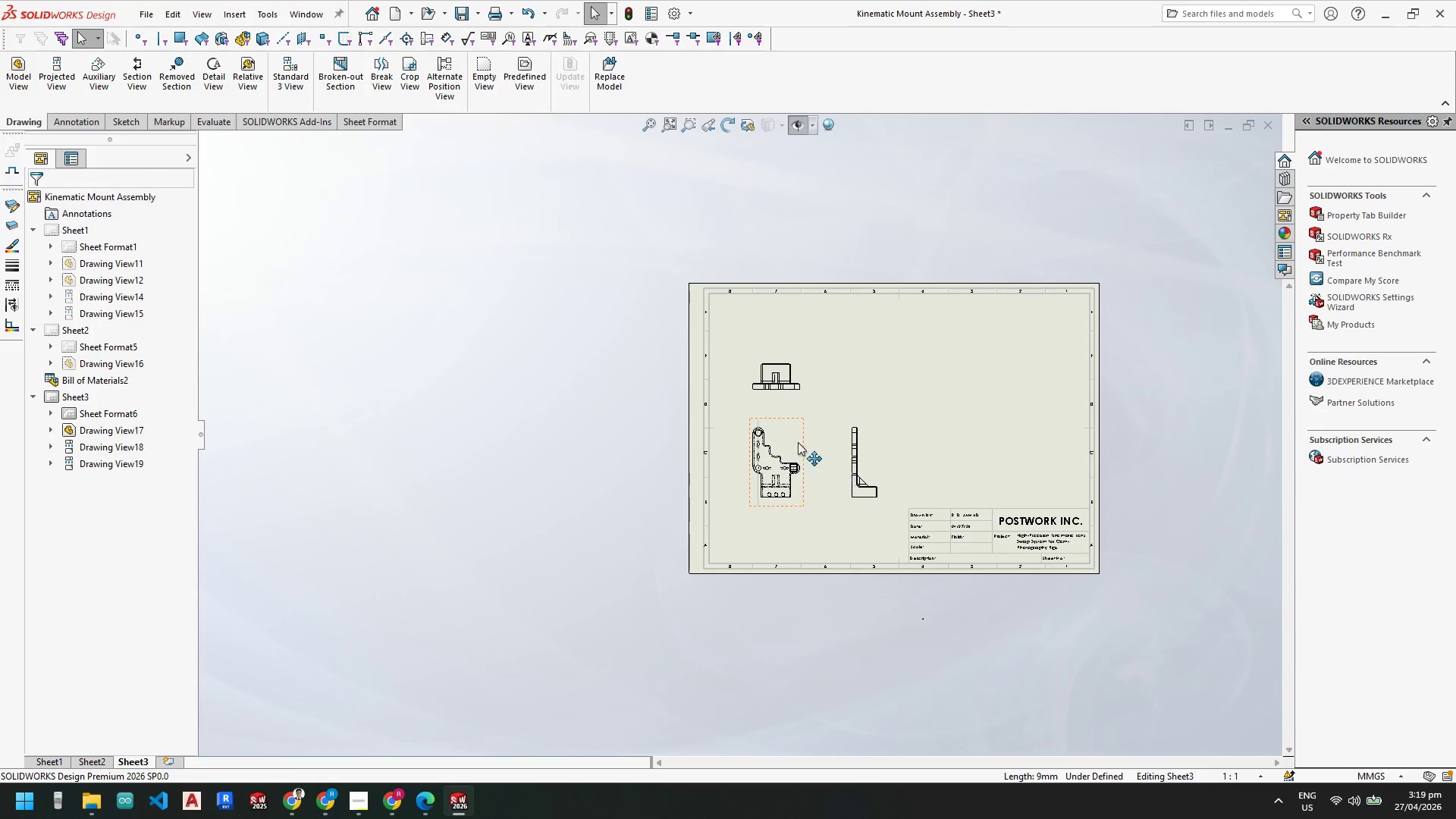 
scroll: coordinate [651, 384], scroll_direction: down, amount: 14.0
 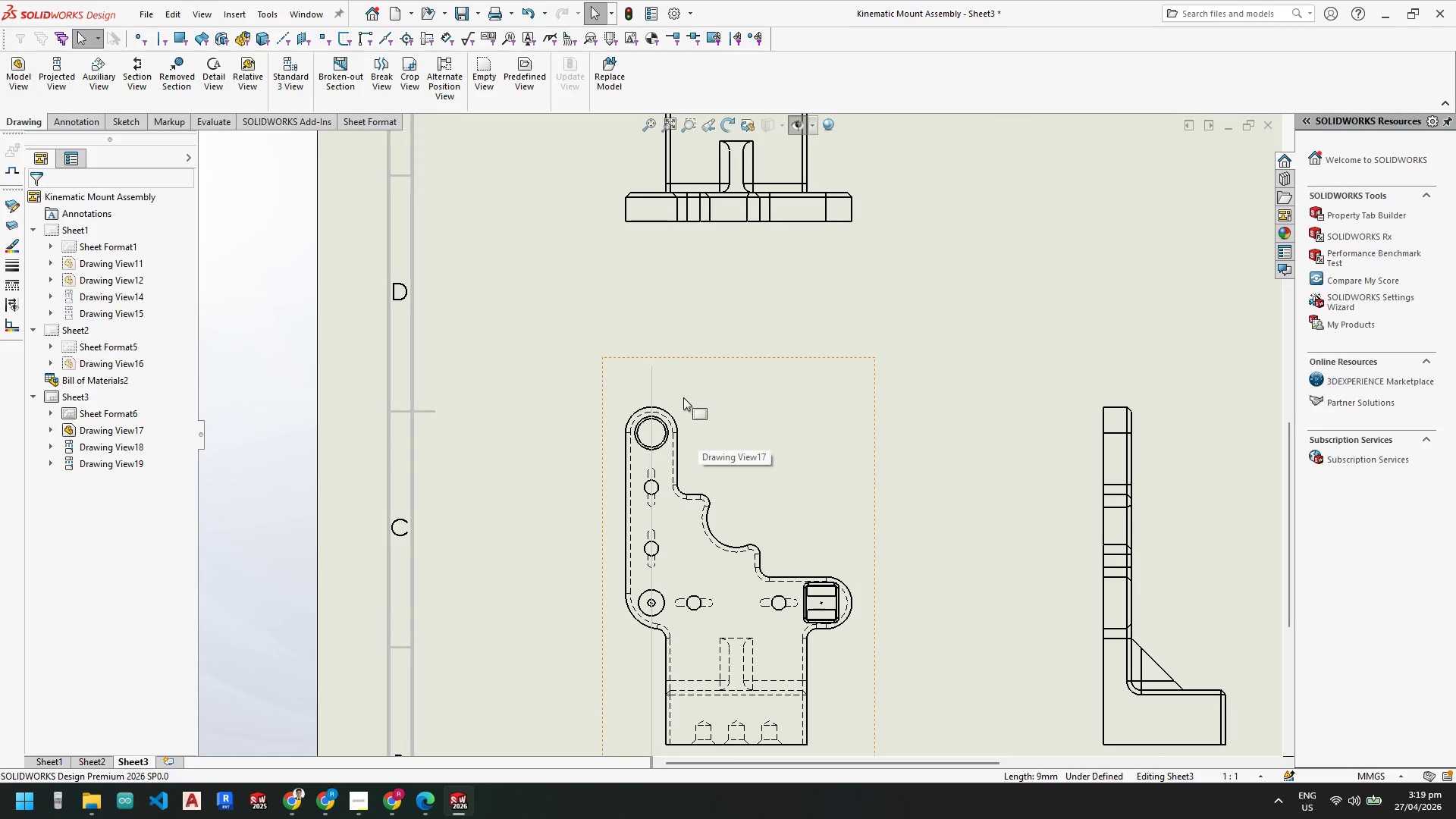 
key(Escape)
 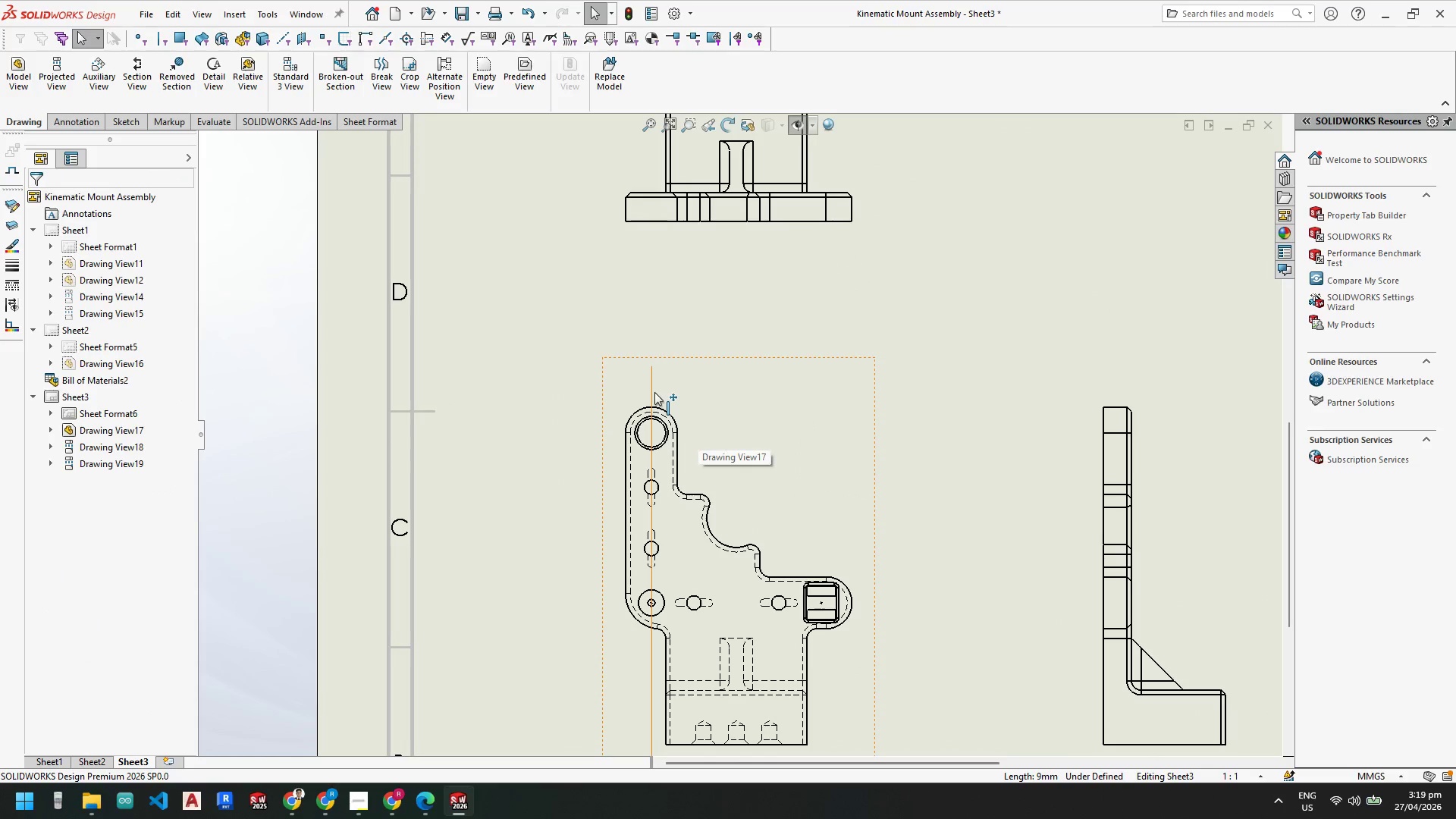 
left_click([652, 391])
 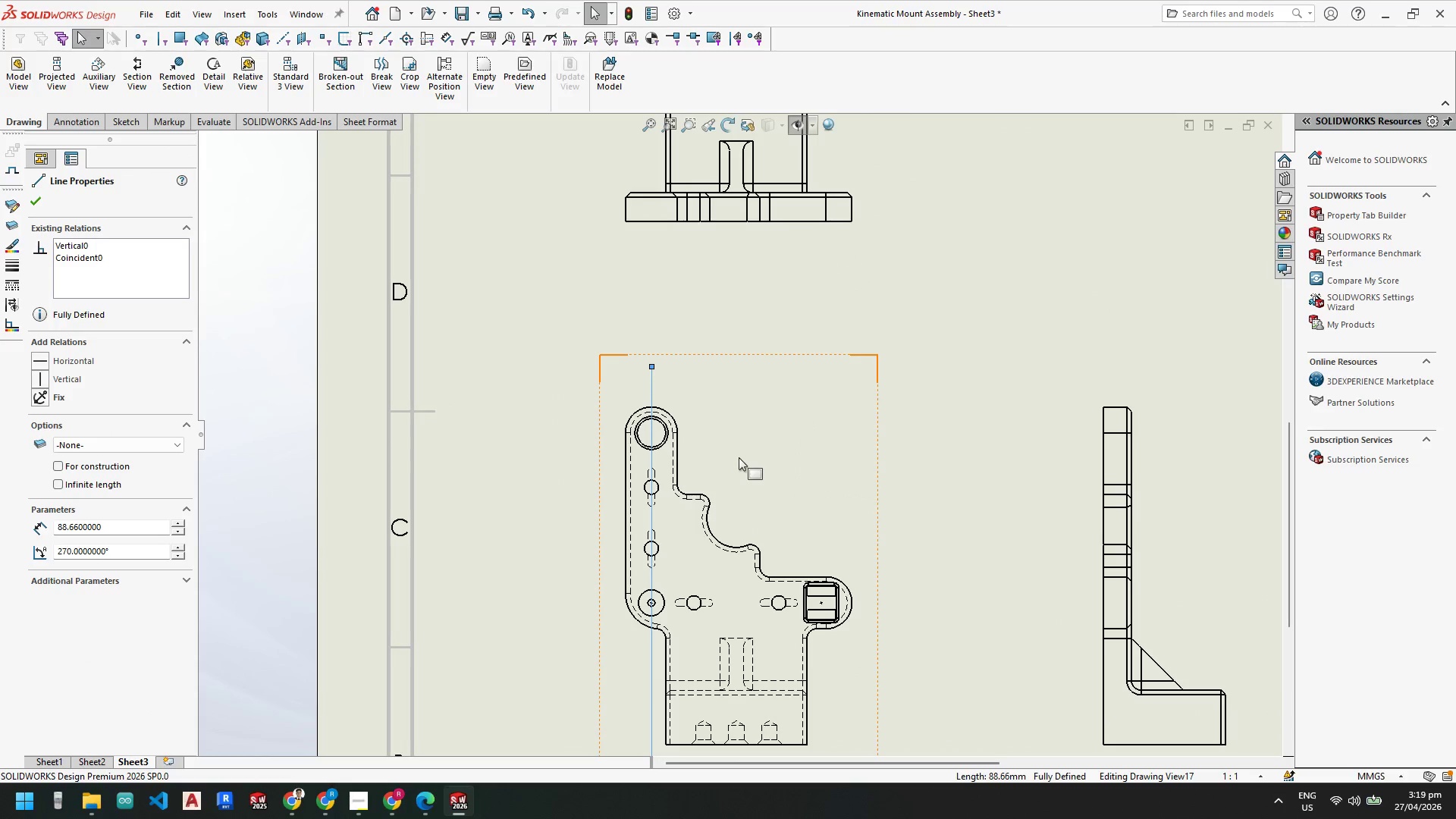 
key(Delete)
 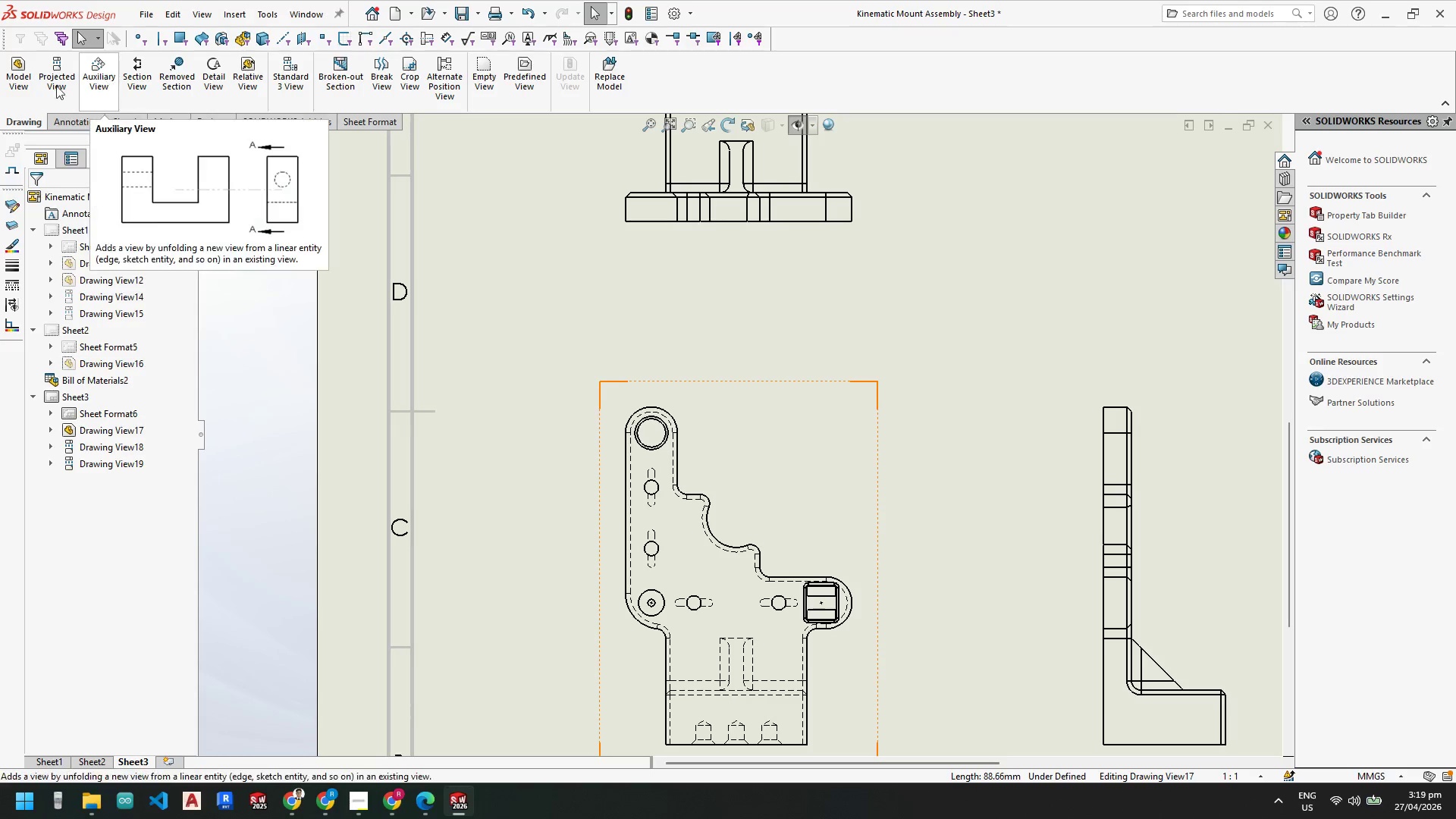 
left_click([136, 81])
 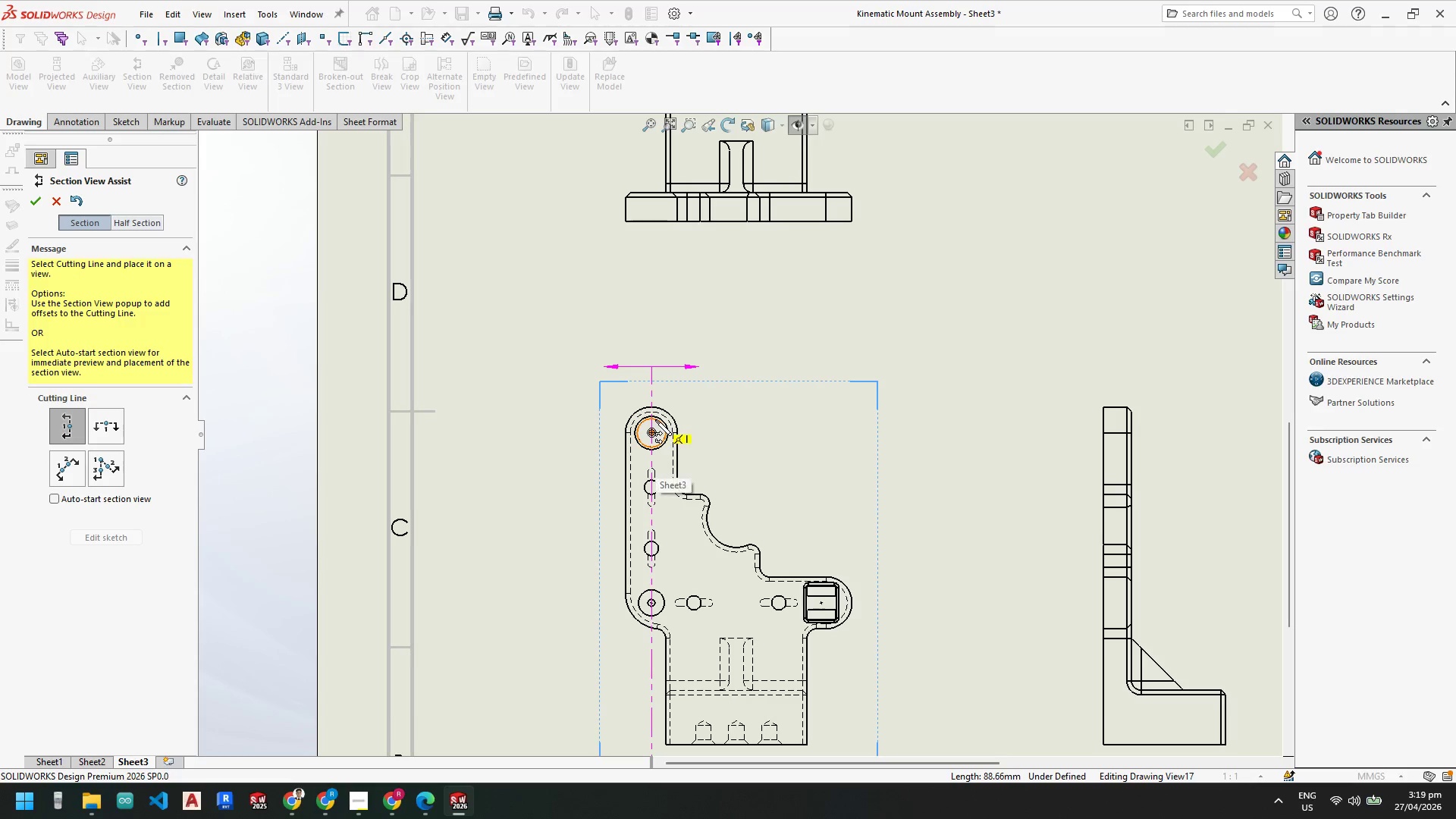 
left_click([651, 431])
 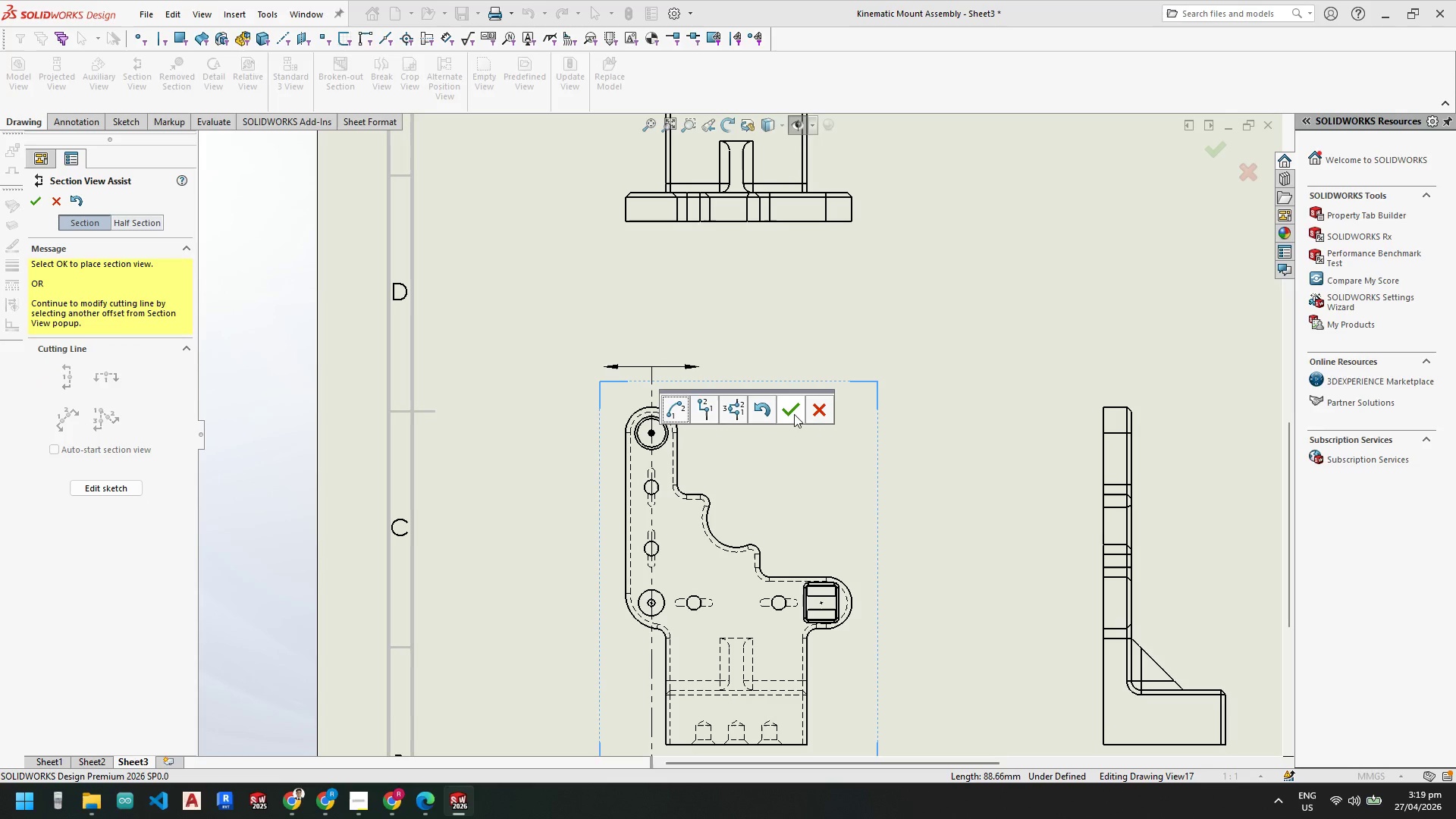 
left_click([791, 410])
 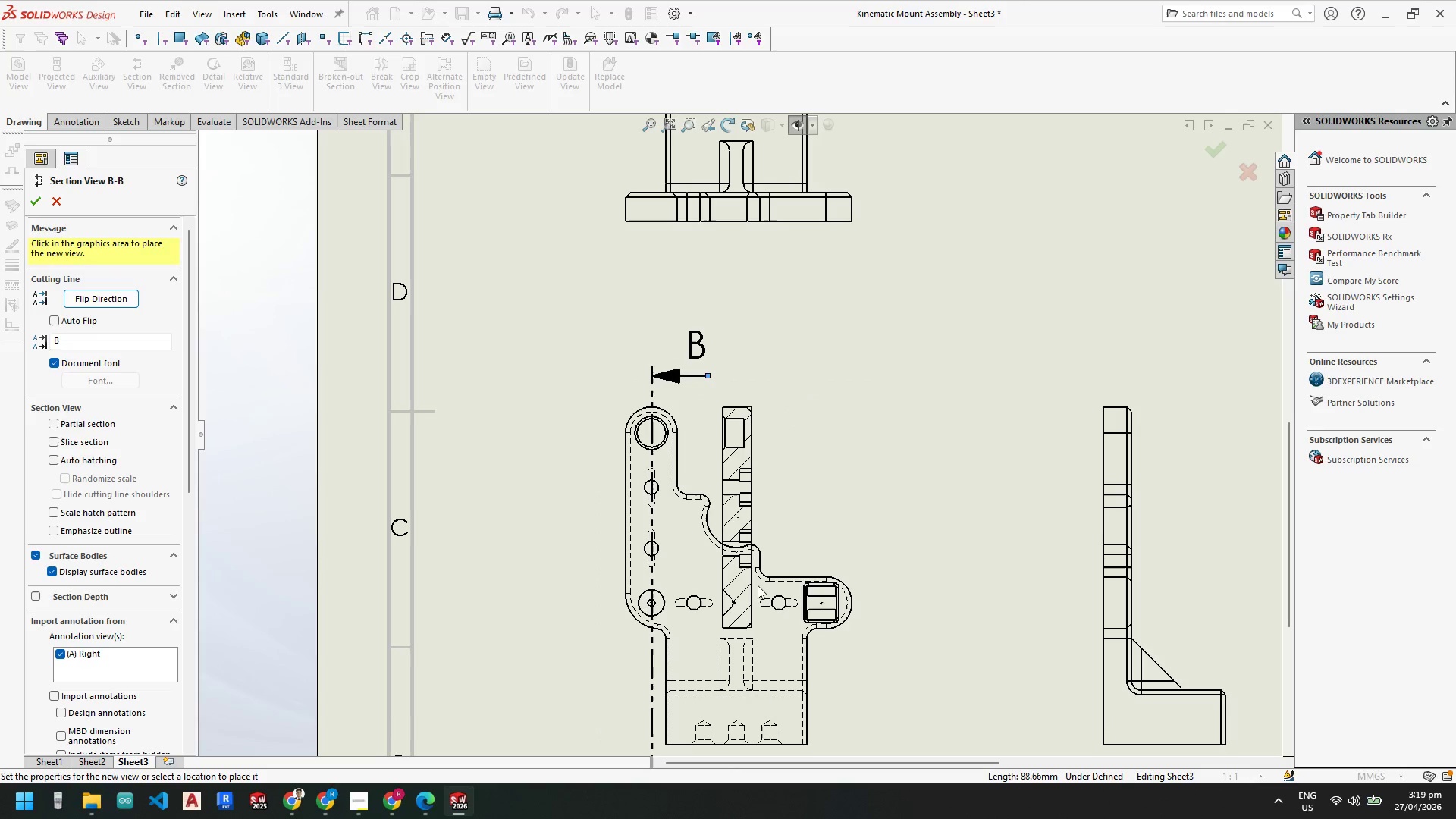 
scroll: coordinate [768, 559], scroll_direction: up, amount: 5.0
 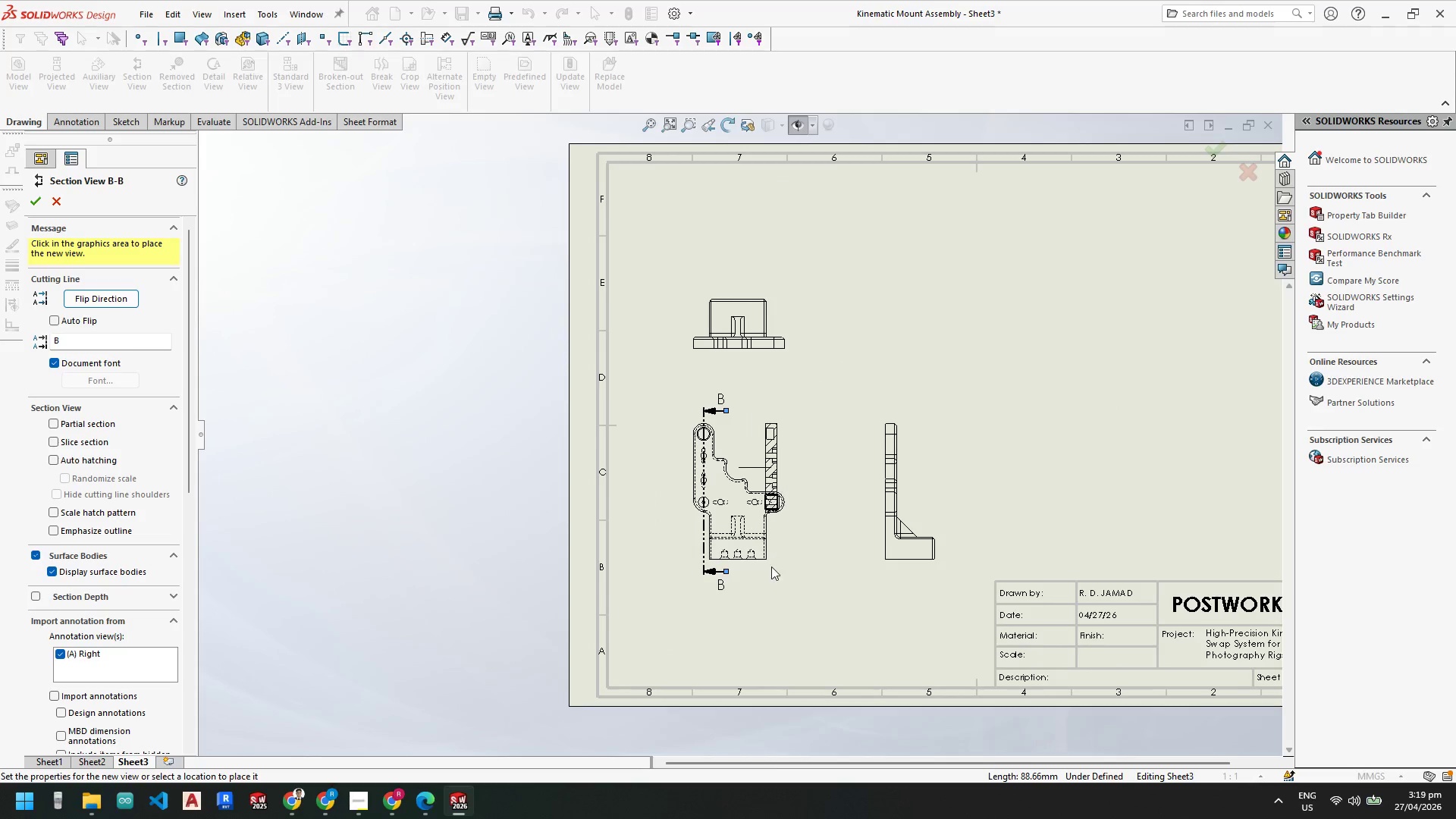 
scroll: coordinate [781, 482], scroll_direction: down, amount: 5.0
 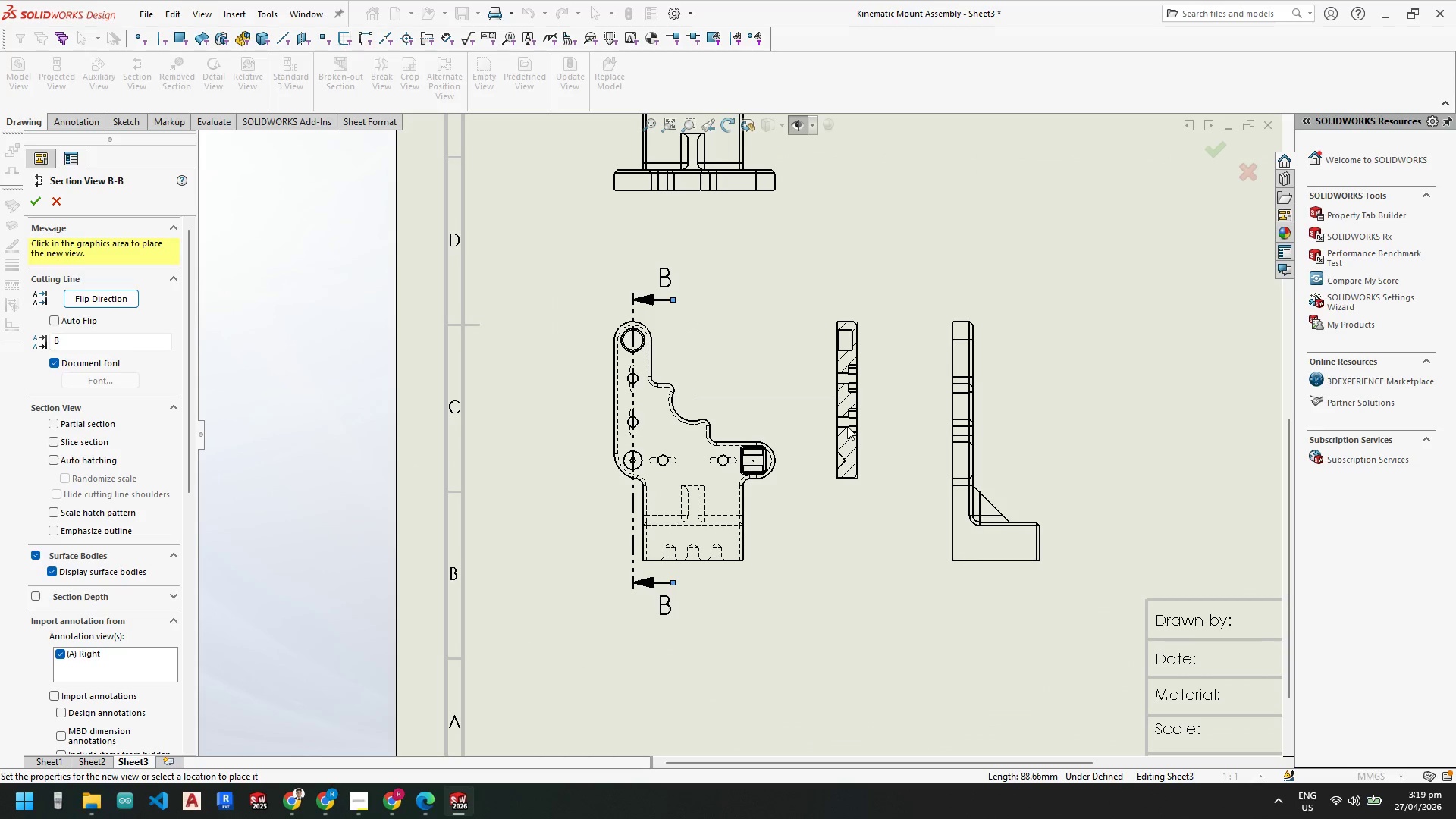 
left_click([846, 440])
 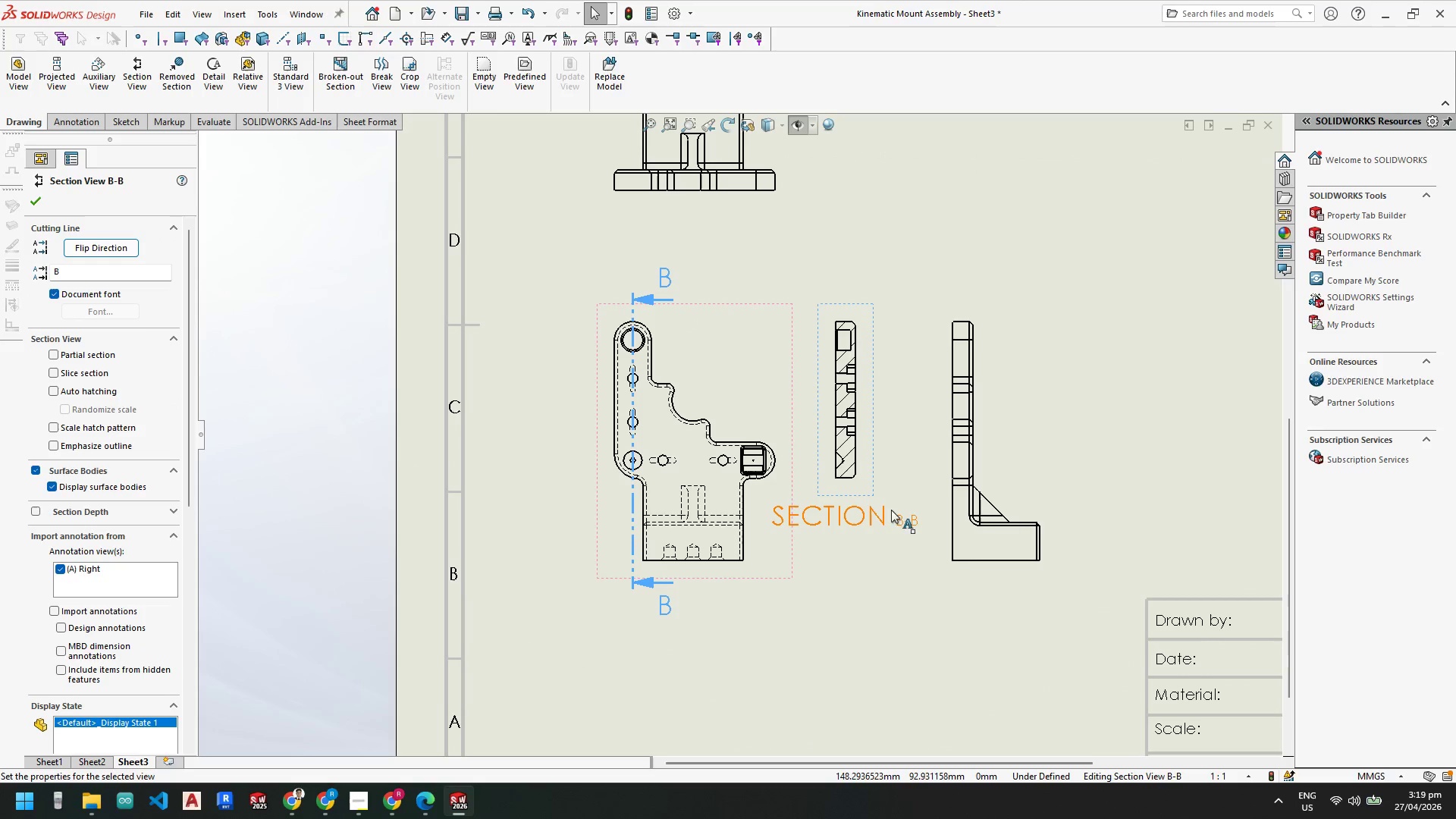 
scroll: coordinate [873, 404], scroll_direction: down, amount: 3.0
 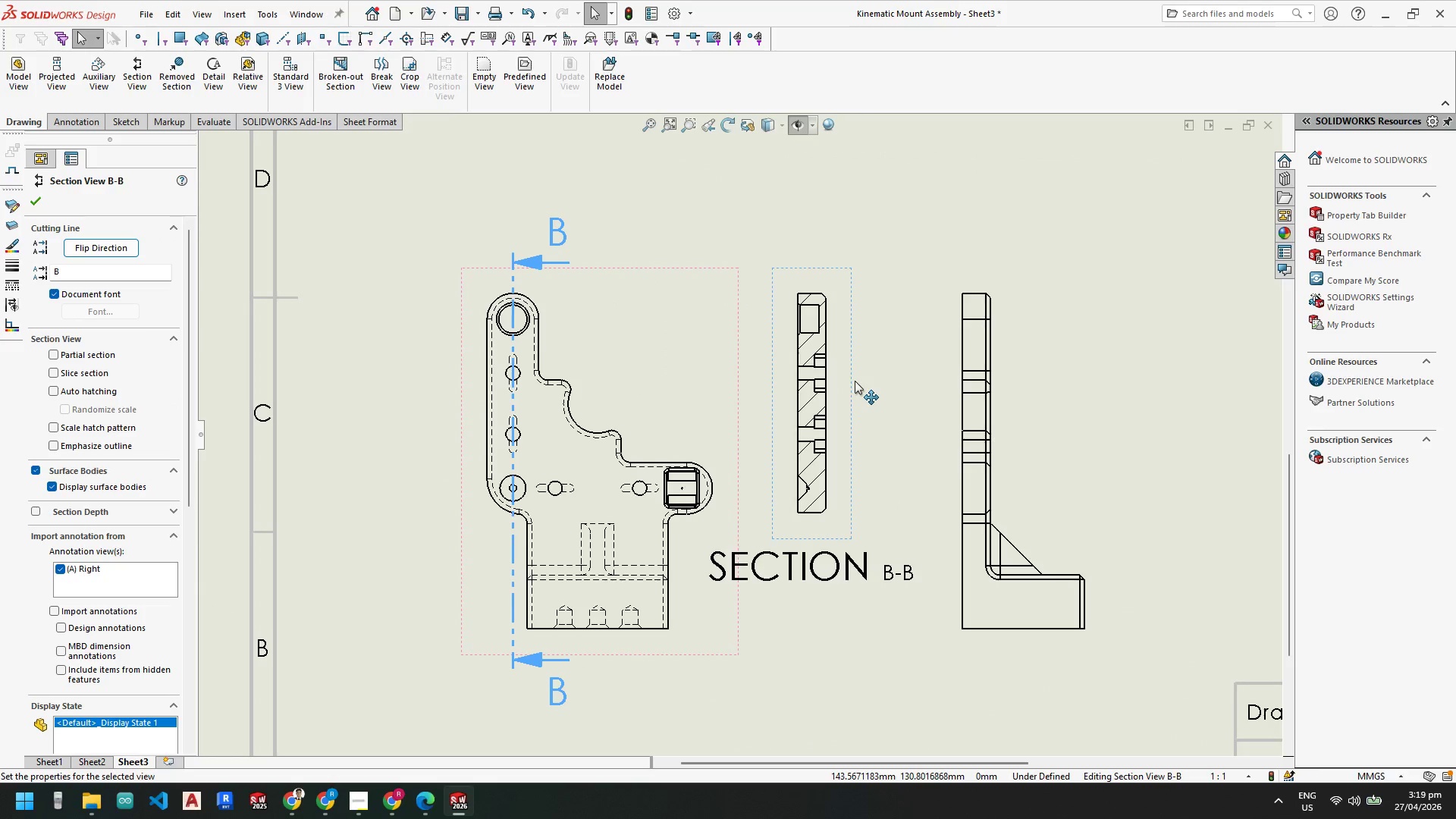 
key(Escape)
 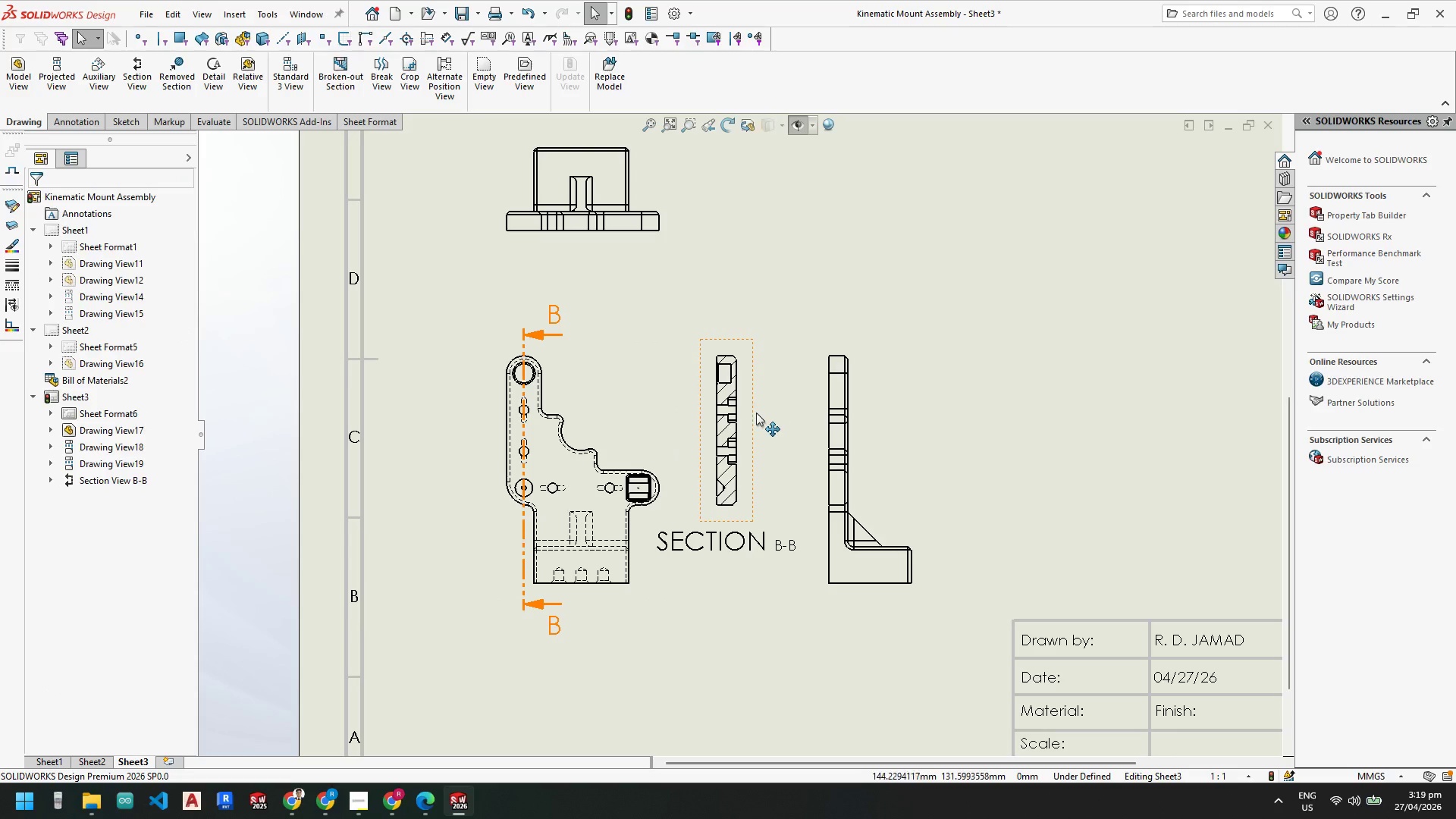 
scroll: coordinate [827, 400], scroll_direction: up, amount: 1.0
 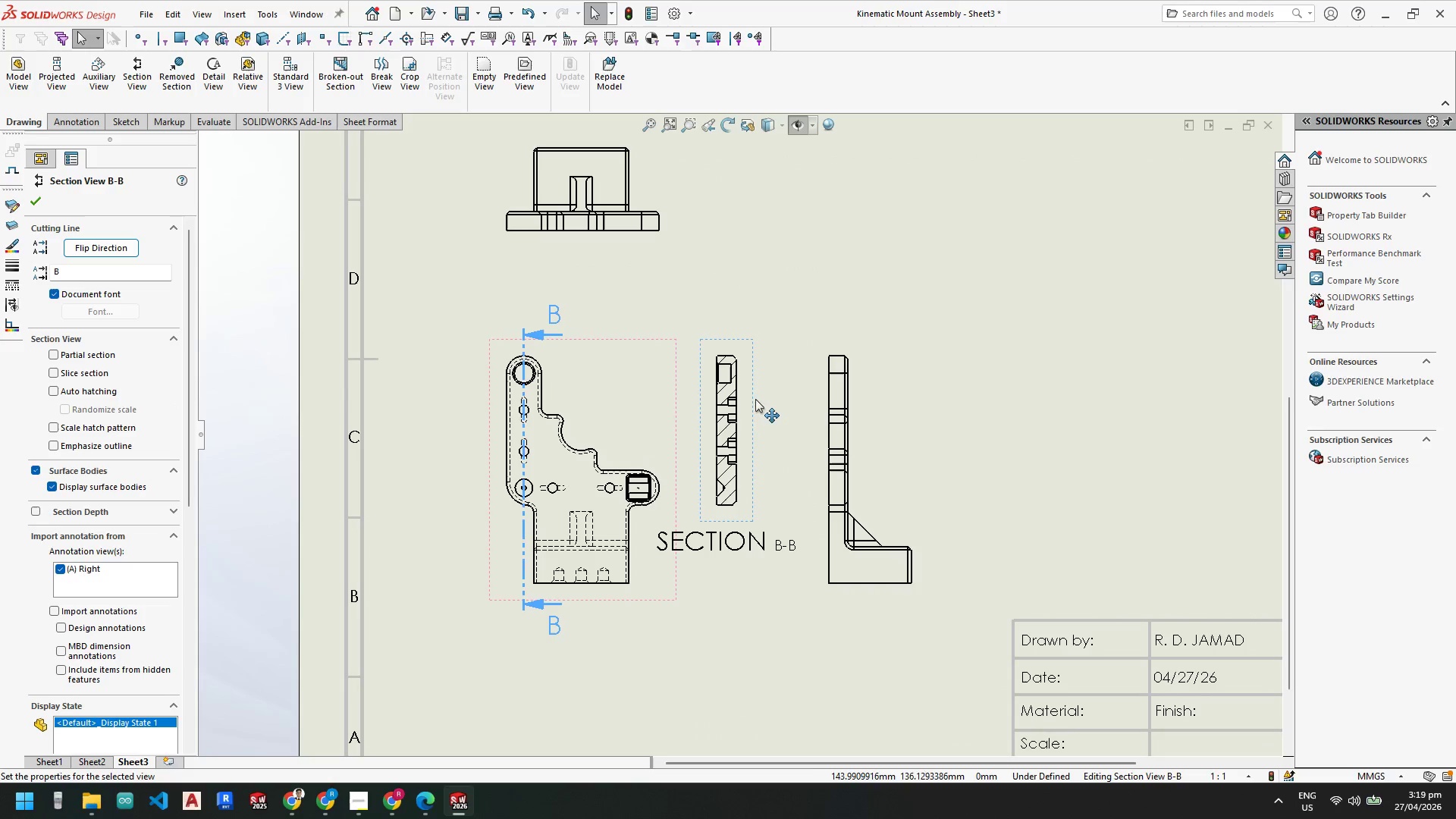 
left_click_drag(start_coordinate=[755, 412], to_coordinate=[774, 566])
 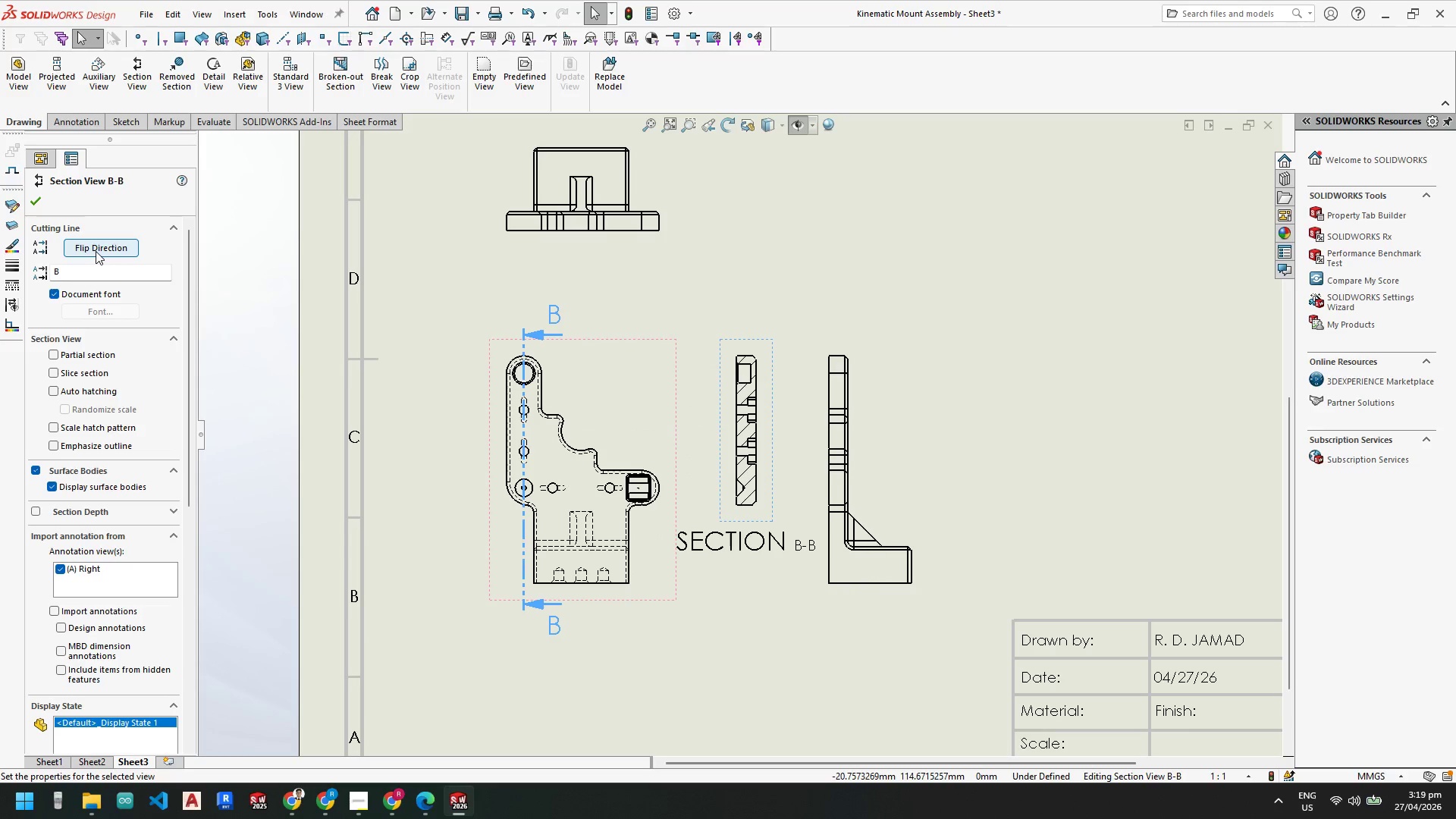 
wait(5.92)
 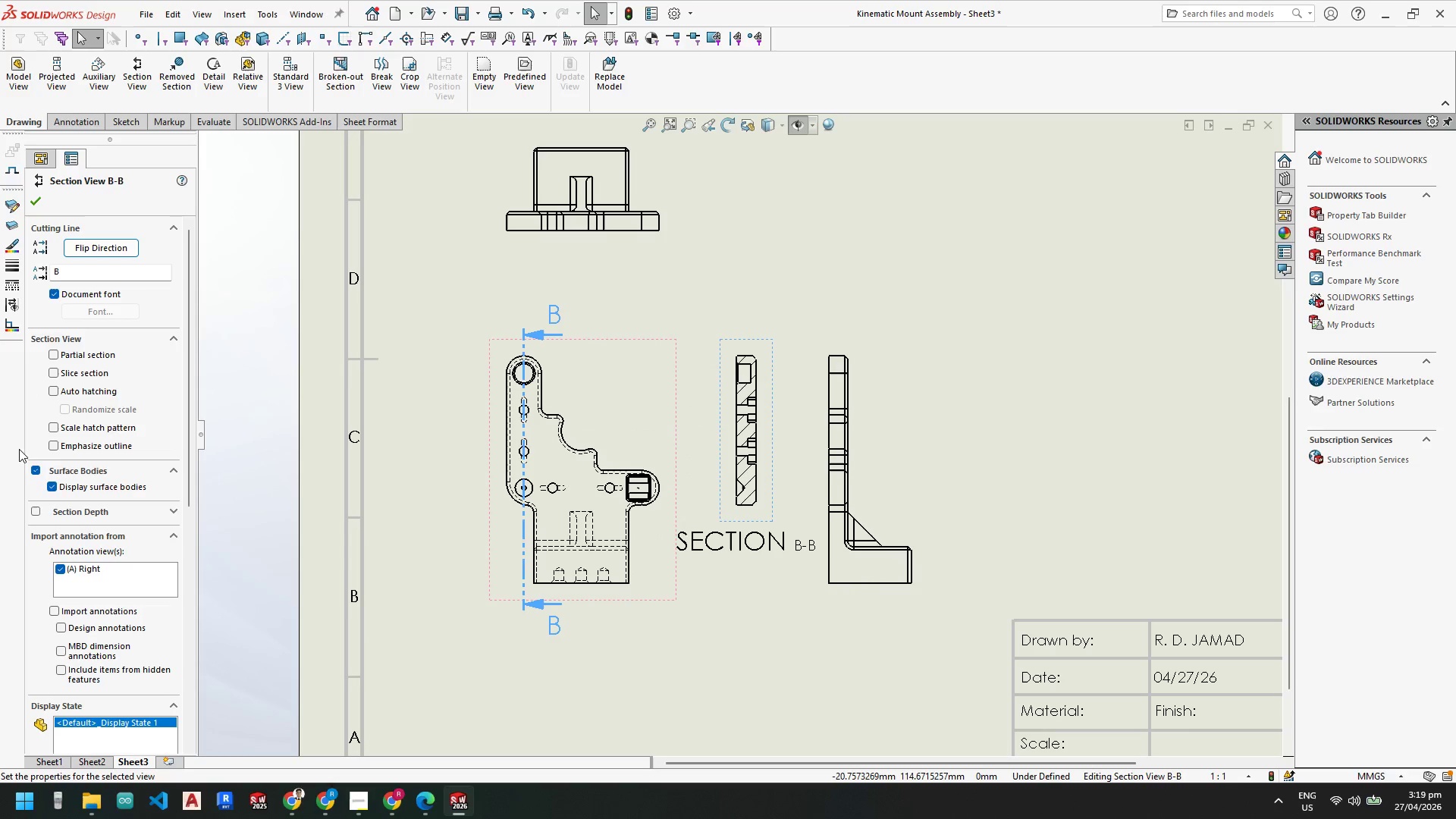 
left_click([89, 244])
 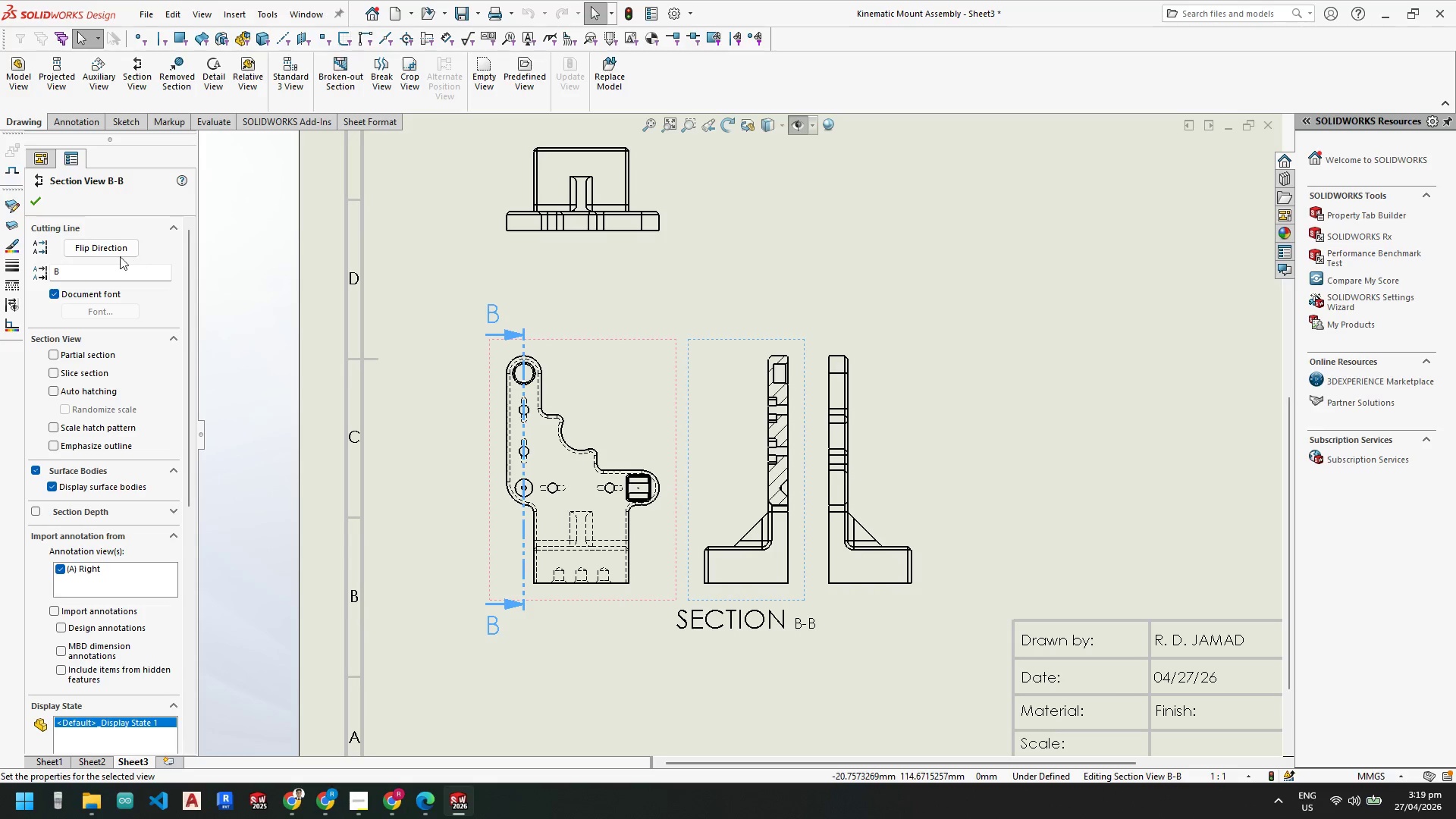 
wait(6.36)
 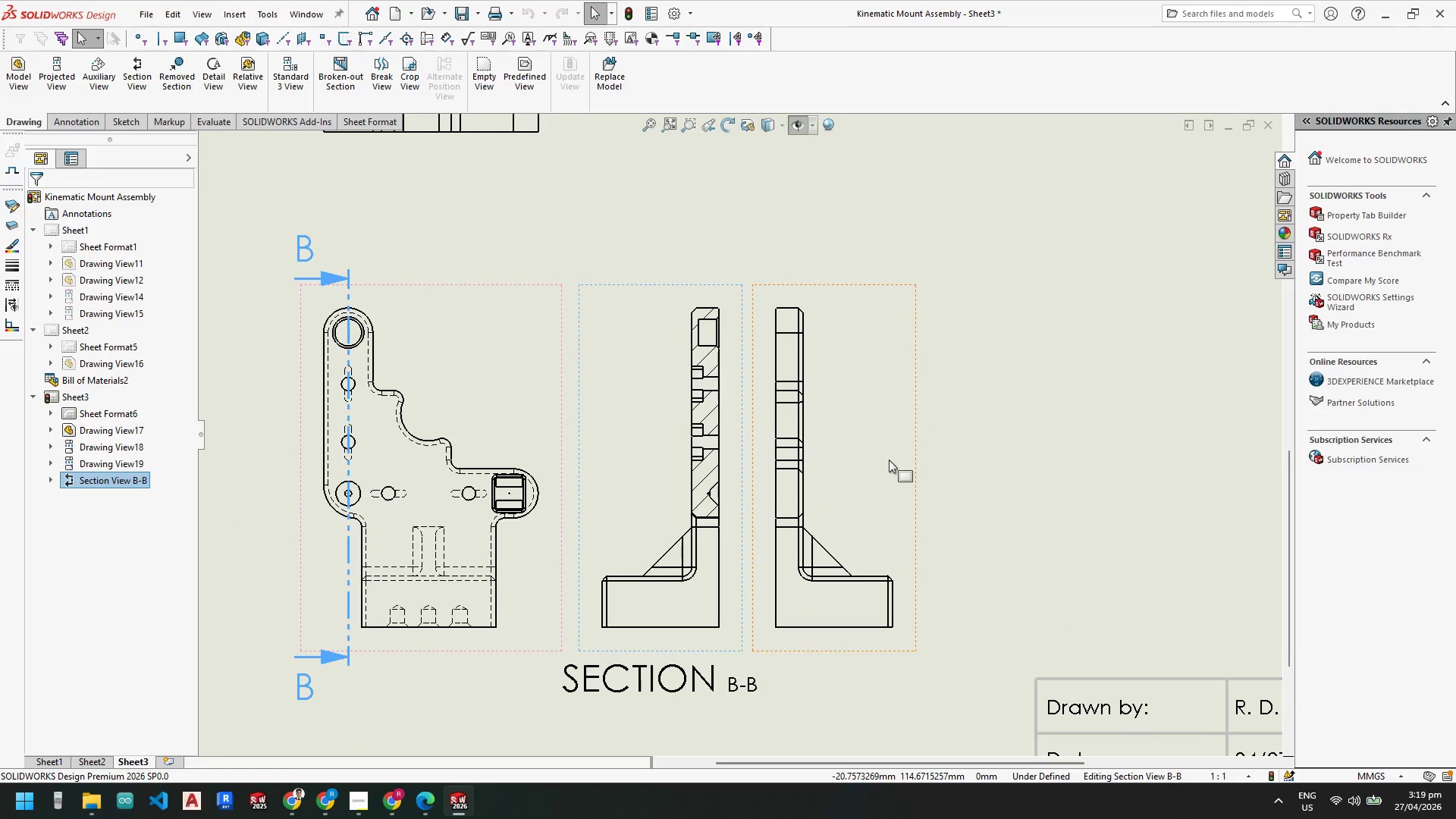 
key(Escape)
 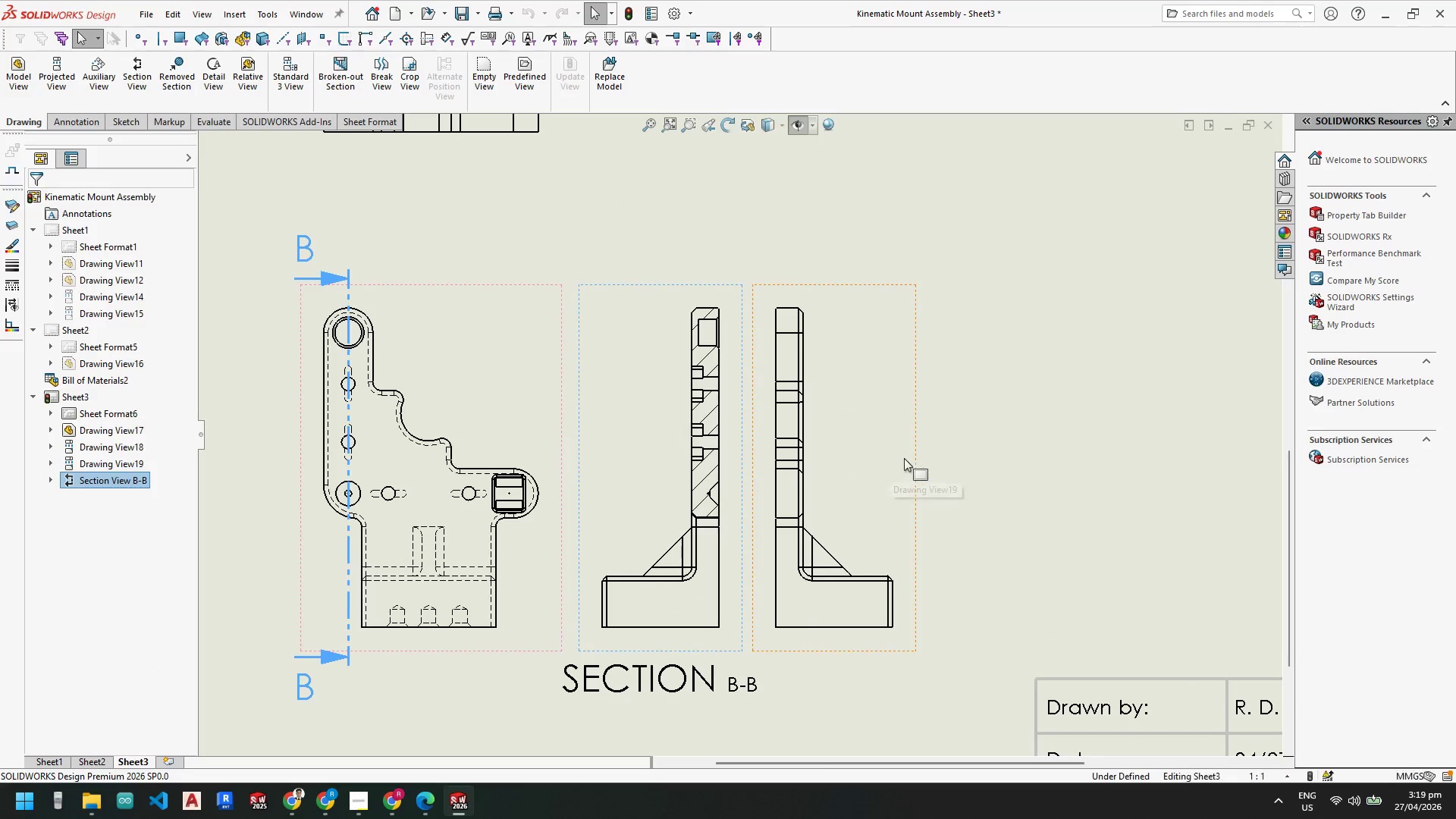 
key(Escape)
 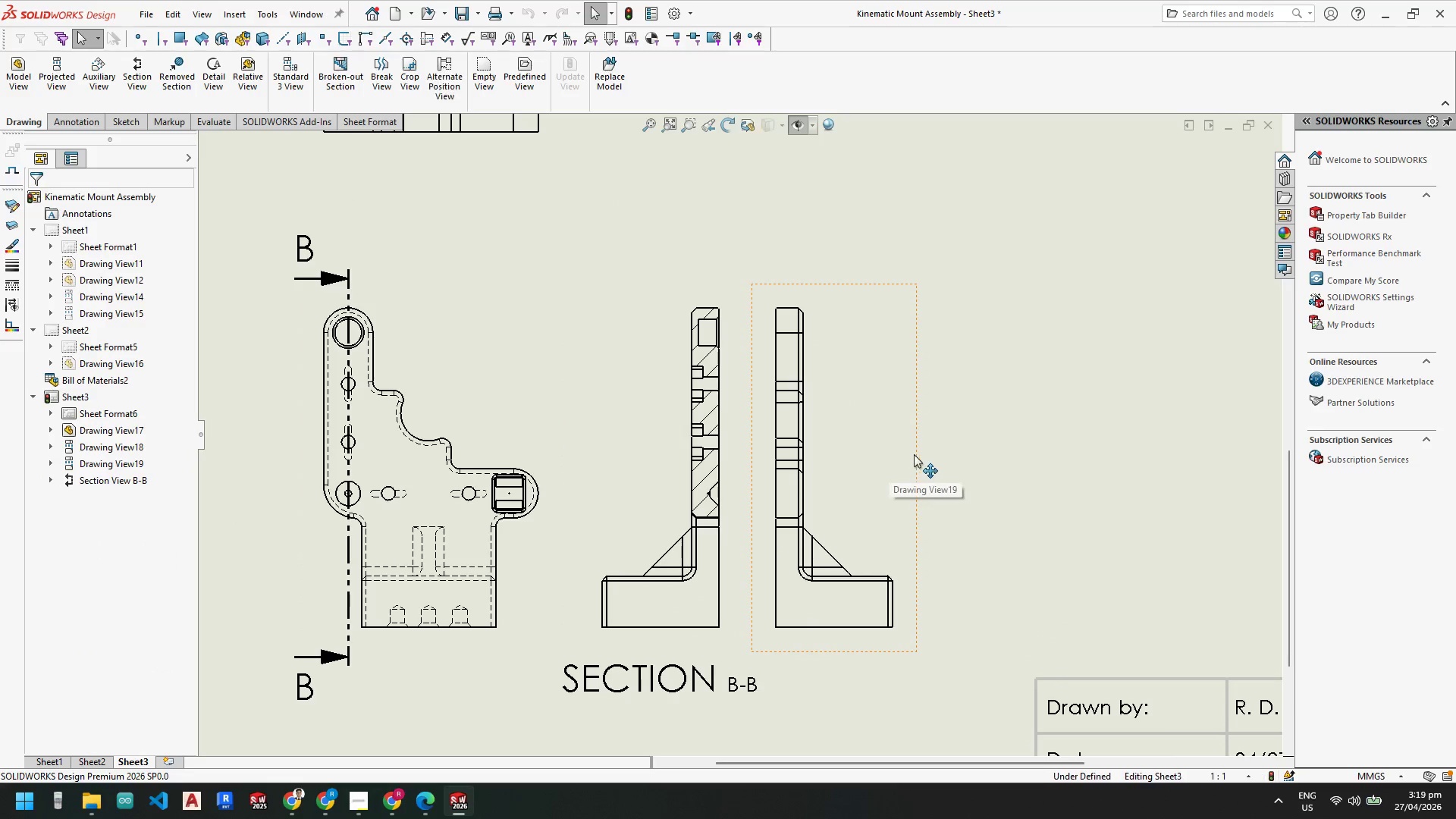 
scroll: coordinate [889, 460], scroll_direction: down, amount: 3.0
 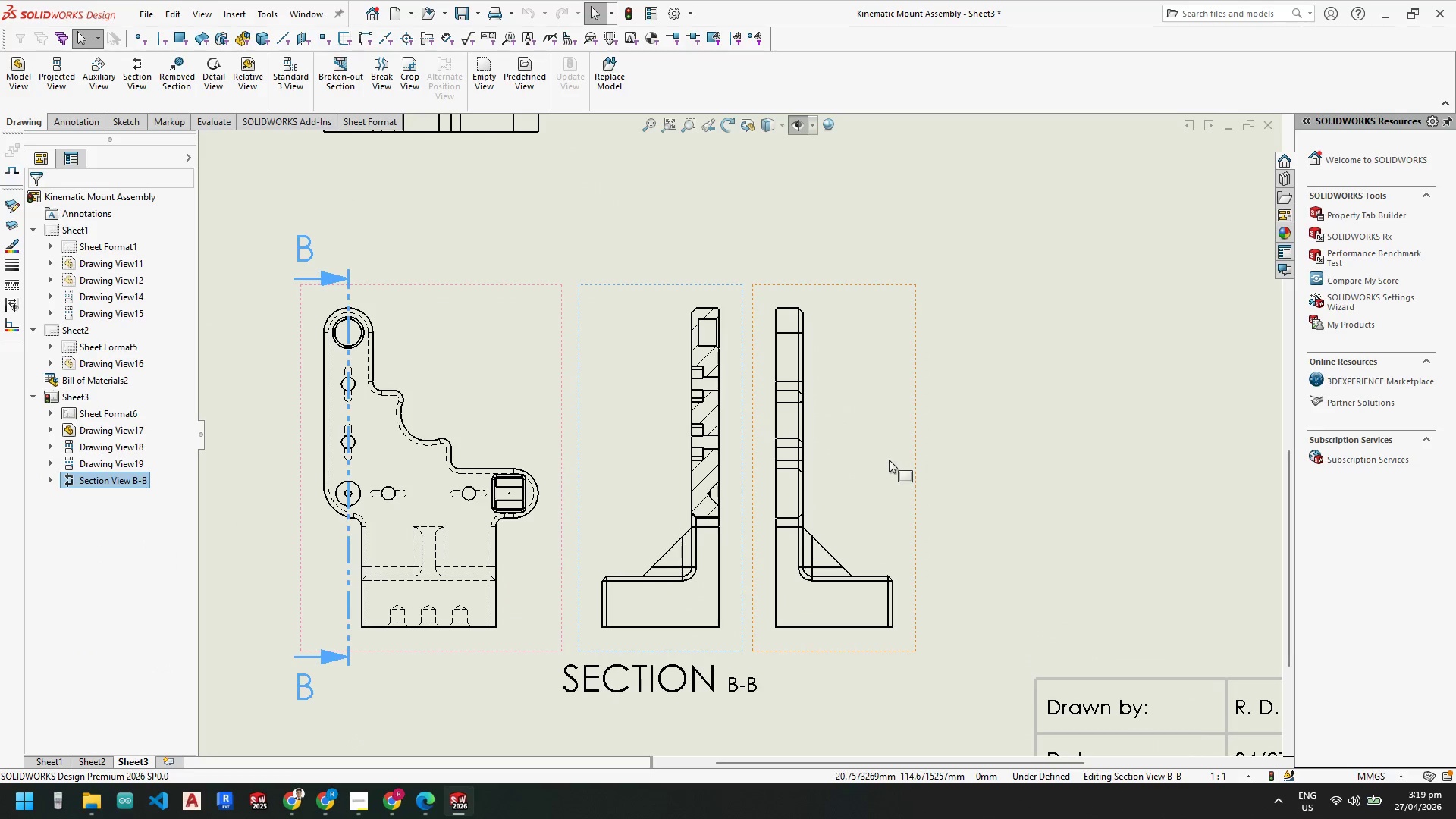 
key(Escape)
 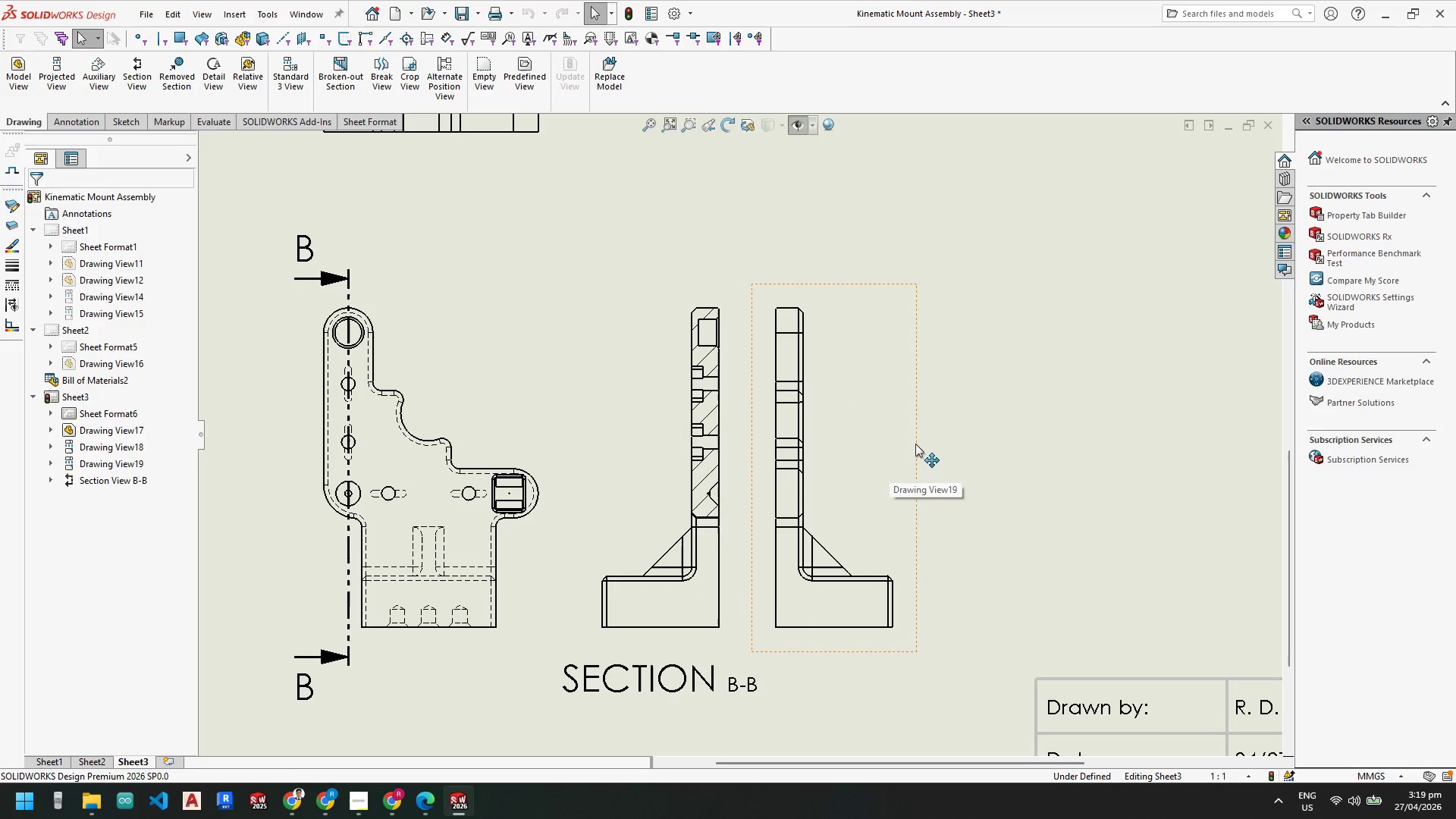 
key(Escape)
 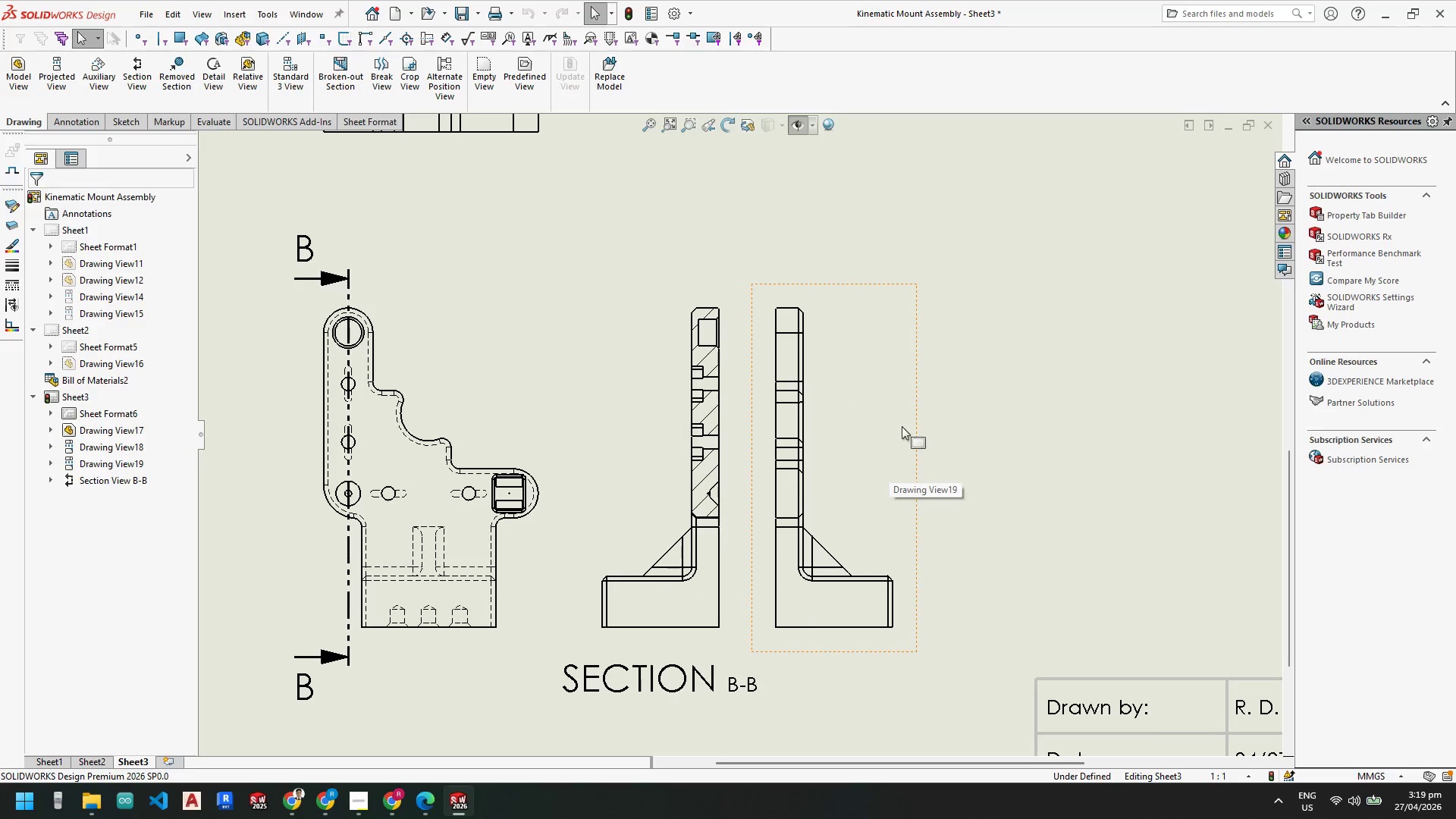 
key(Escape)
 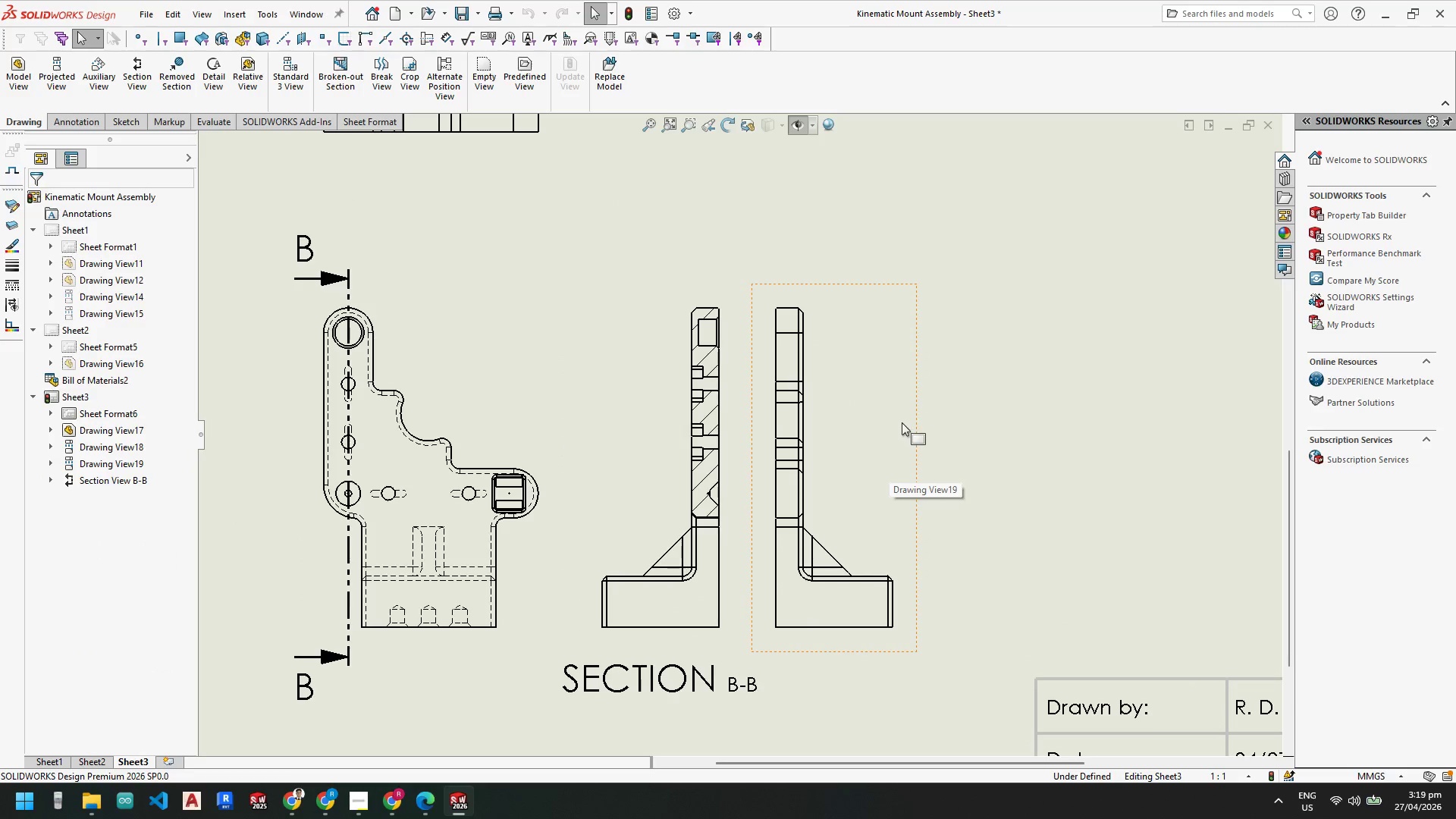 
key(Escape)
 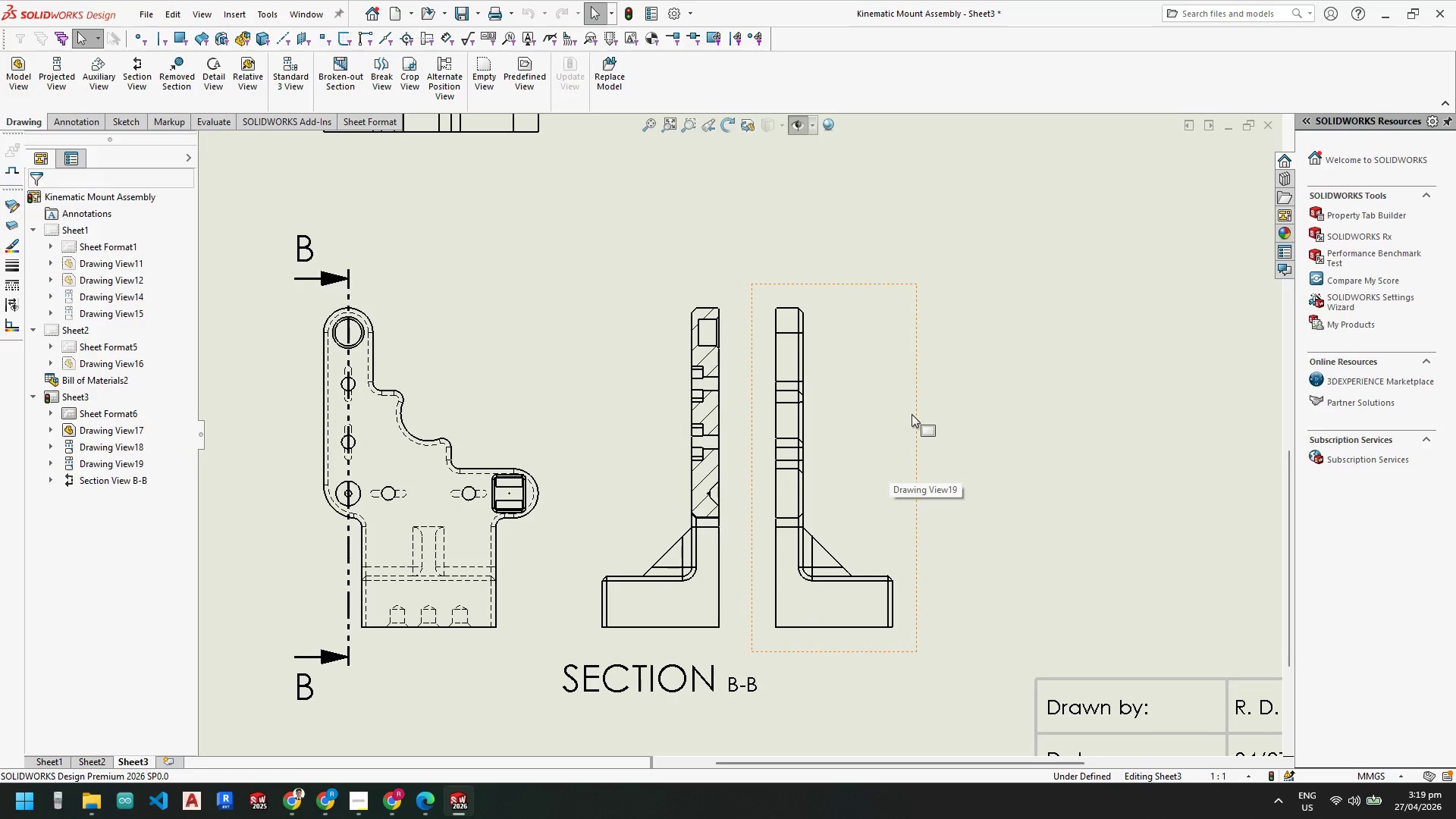 
left_click_drag(start_coordinate=[912, 414], to_coordinate=[1056, 415])
 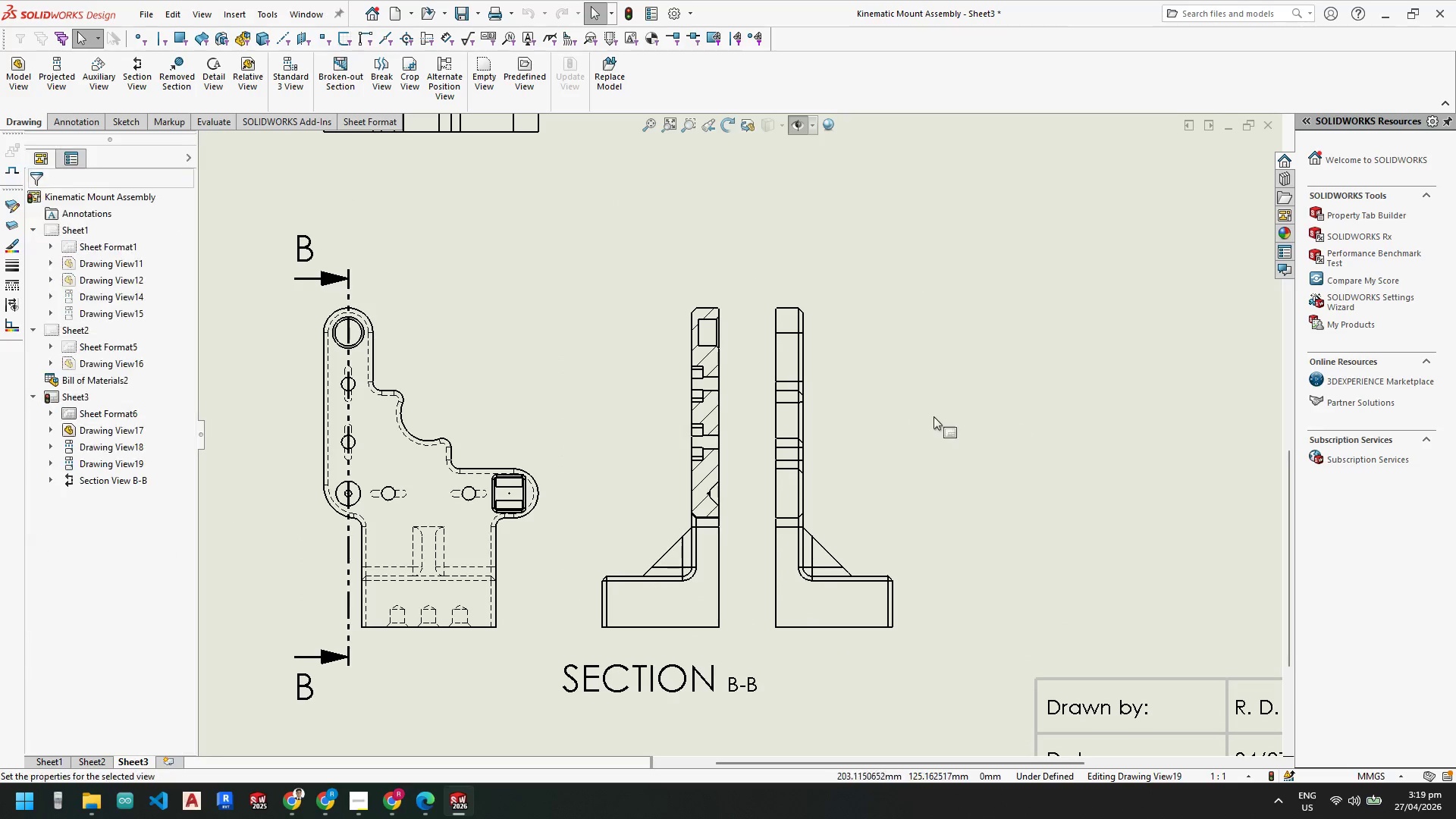 
key(Escape)
 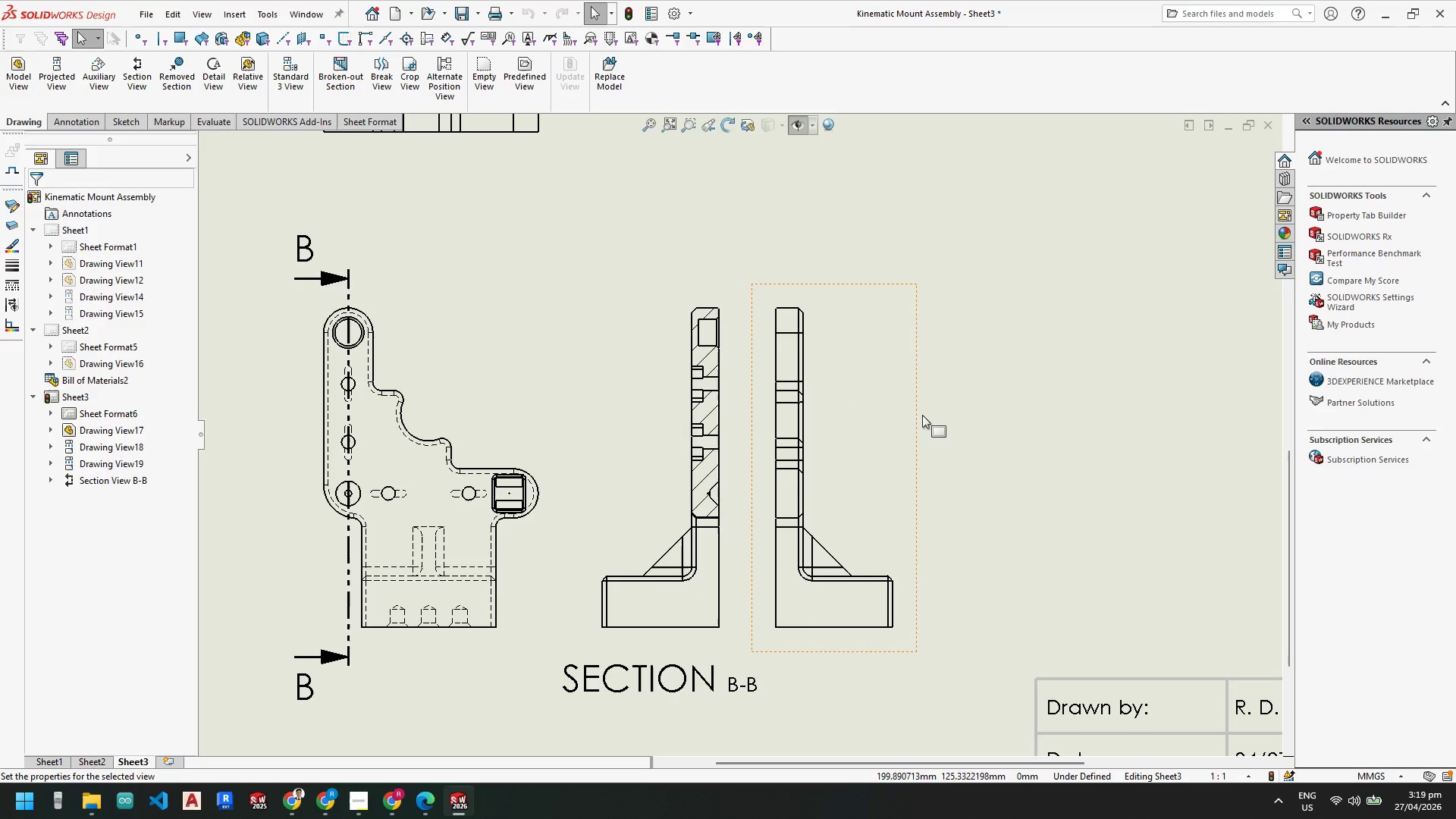 
left_click([921, 415])
 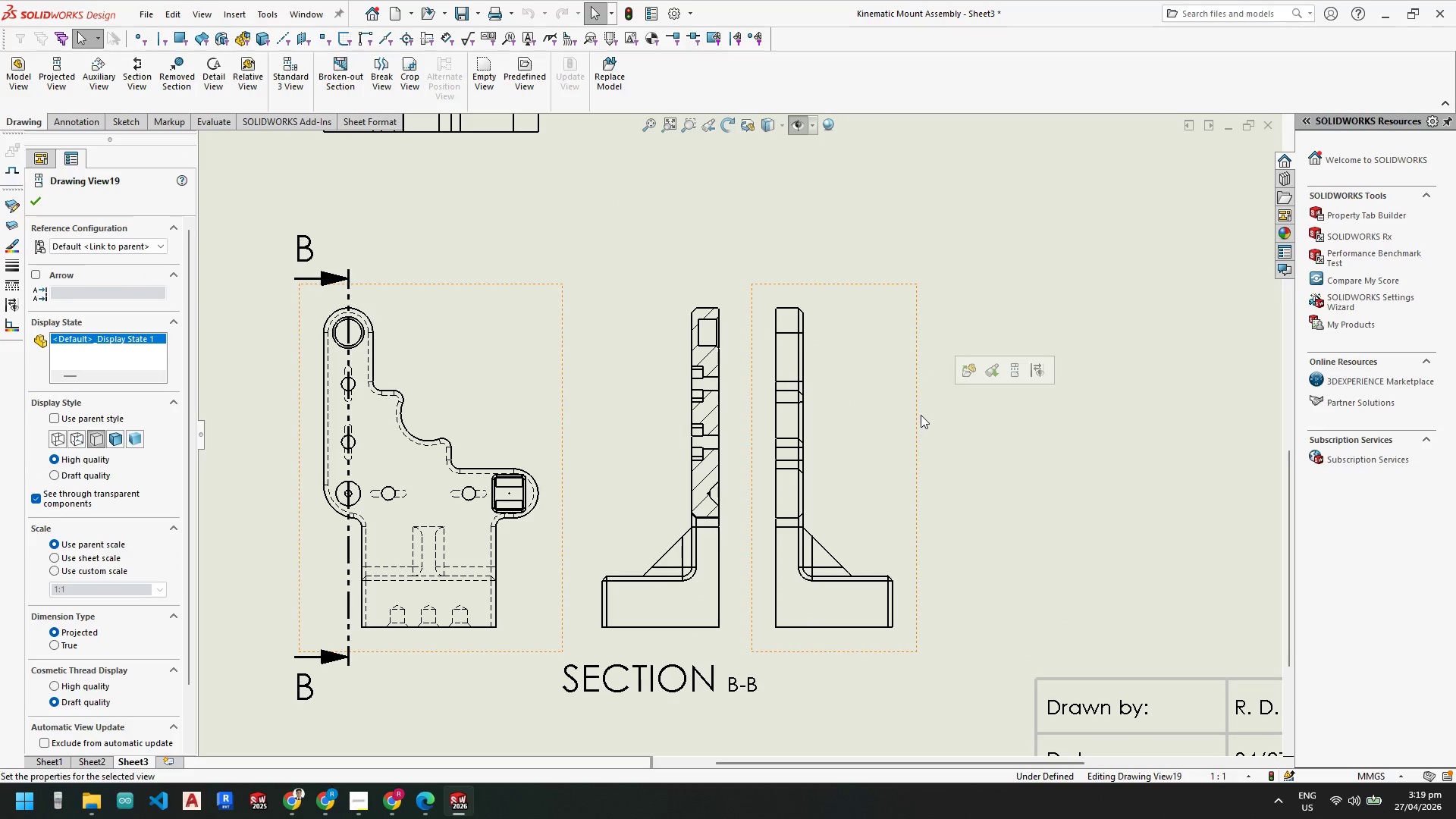 
left_click([921, 415])
 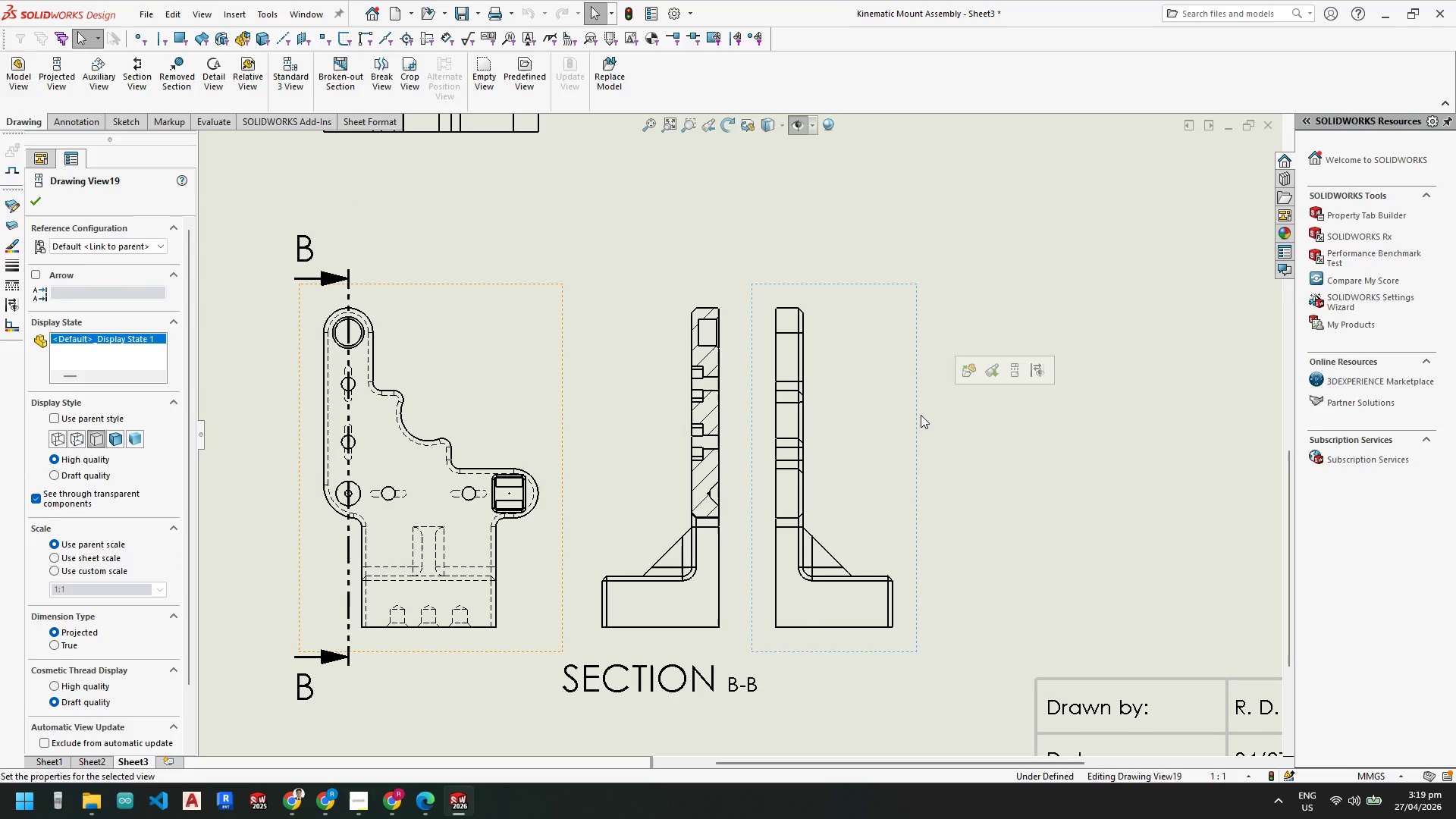 
key(Delete)
 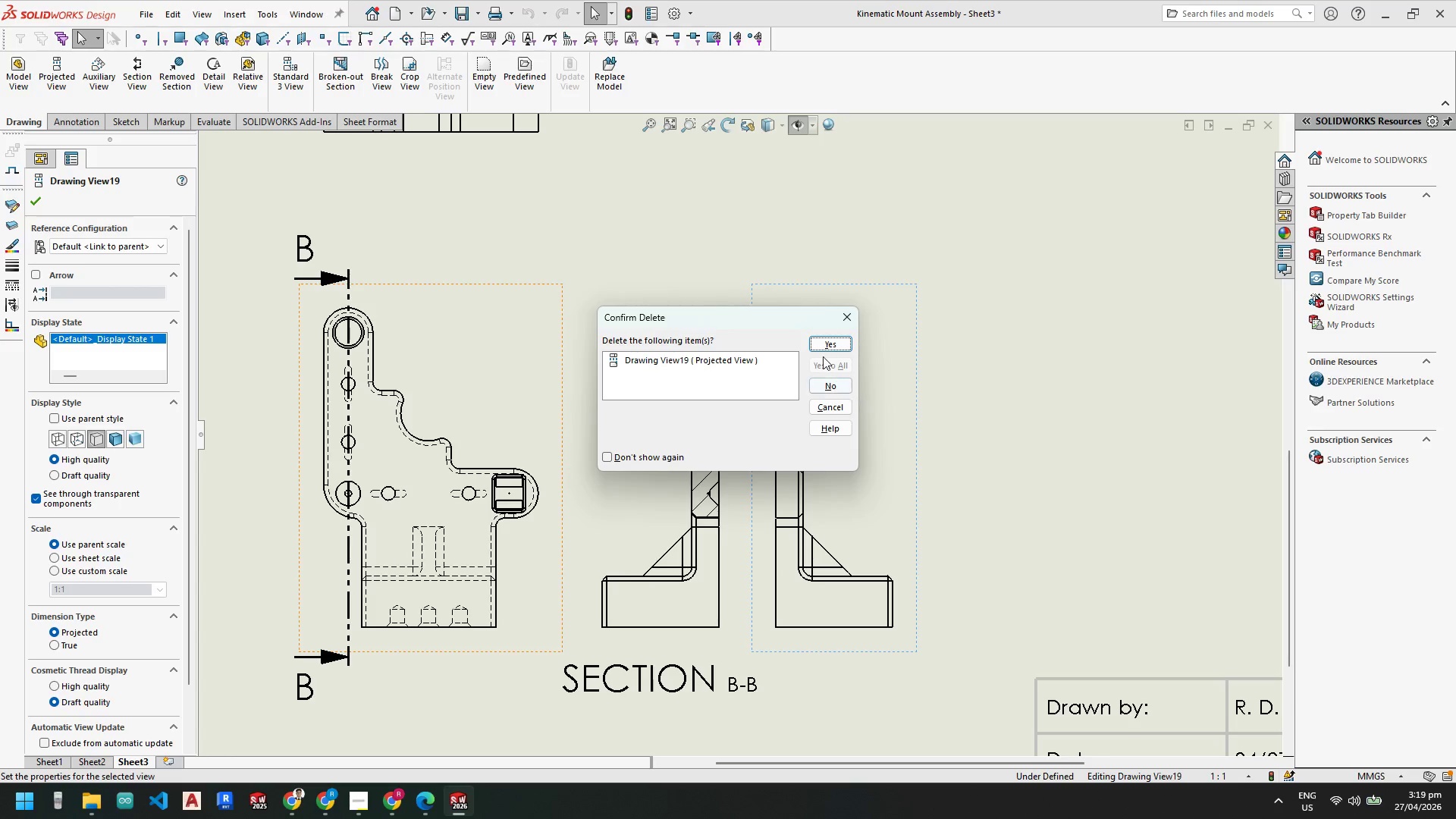 
left_click([822, 344])
 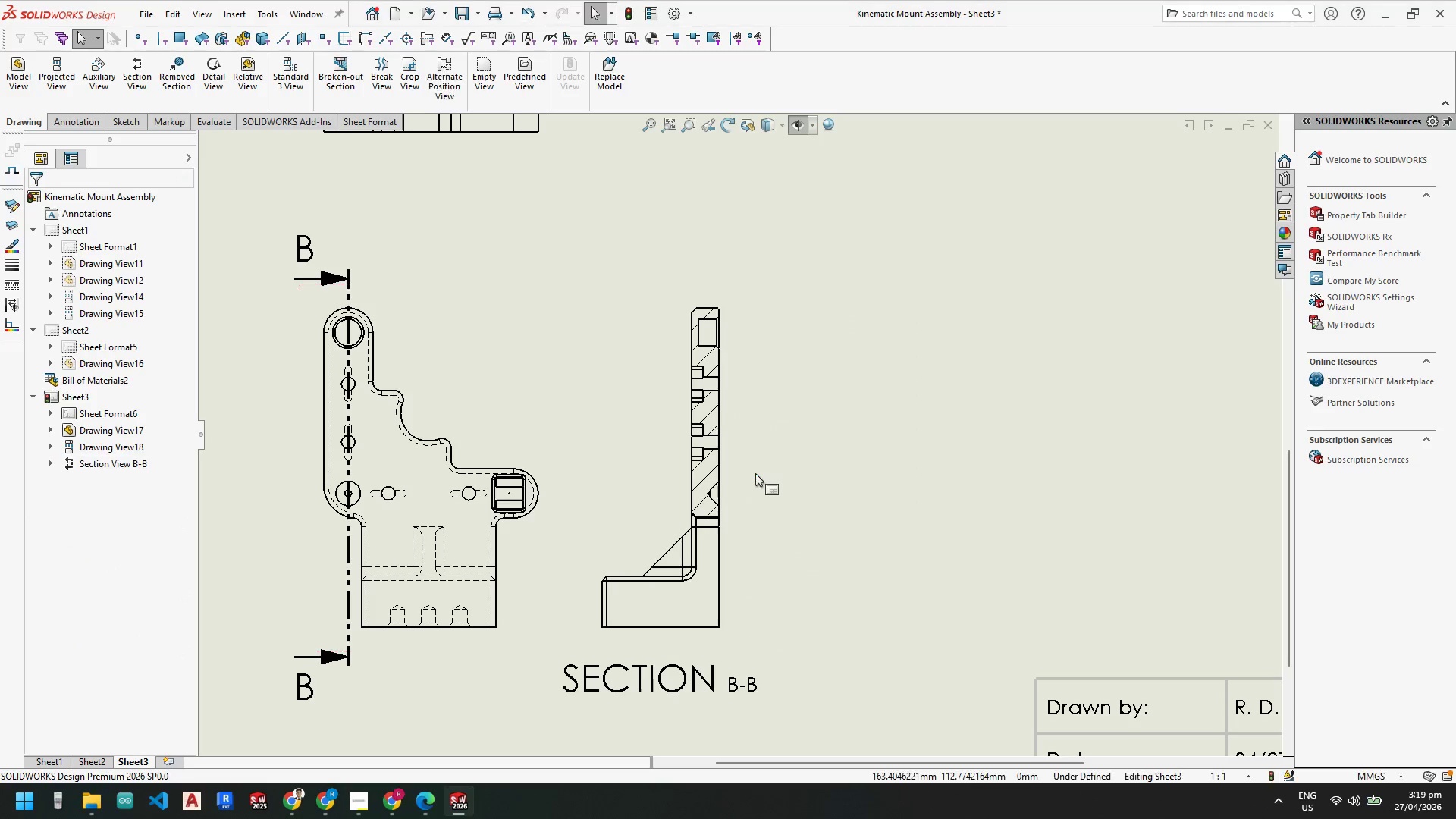 
key(Escape)
 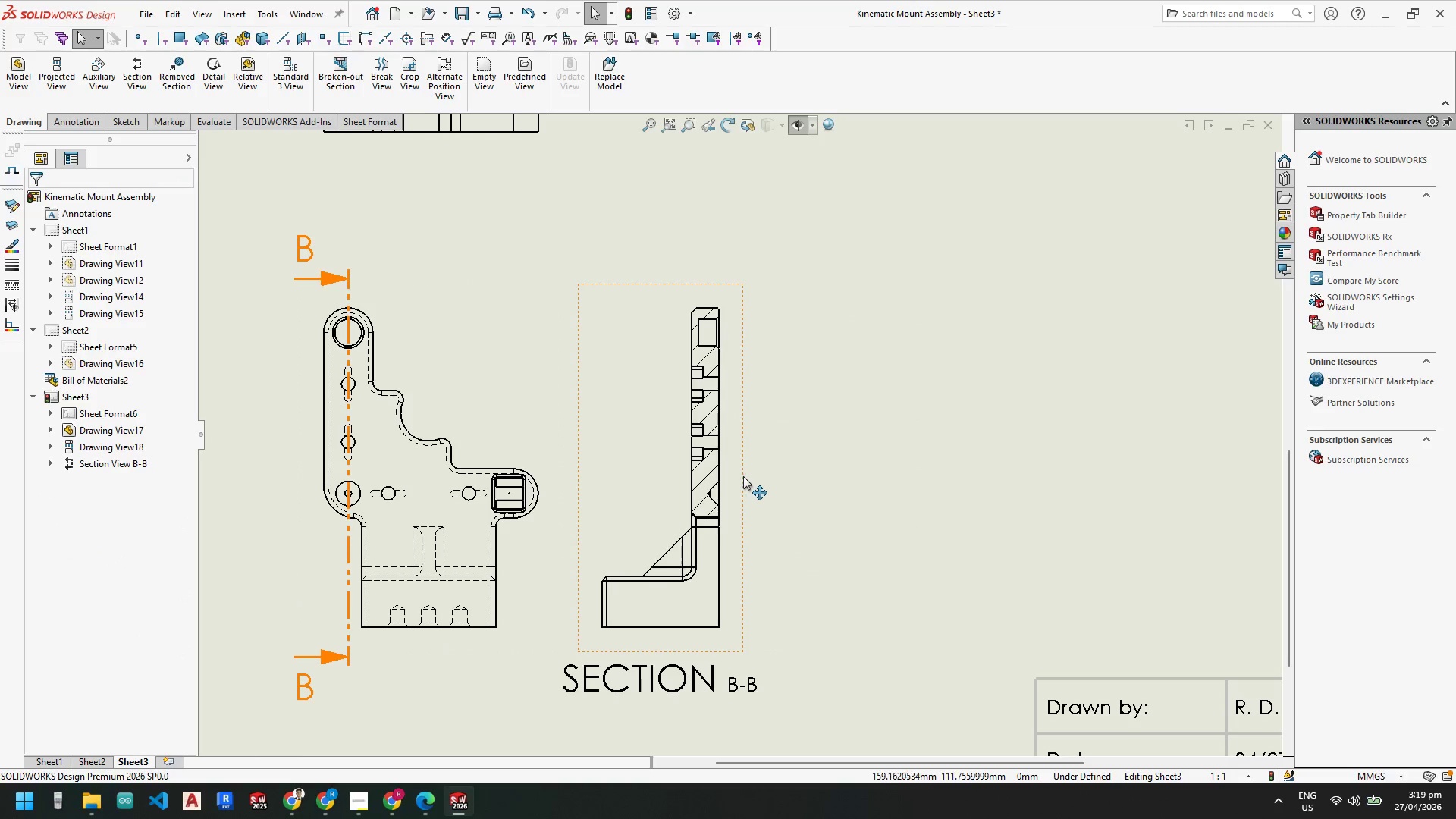 
left_click_drag(start_coordinate=[744, 476], to_coordinate=[894, 469])
 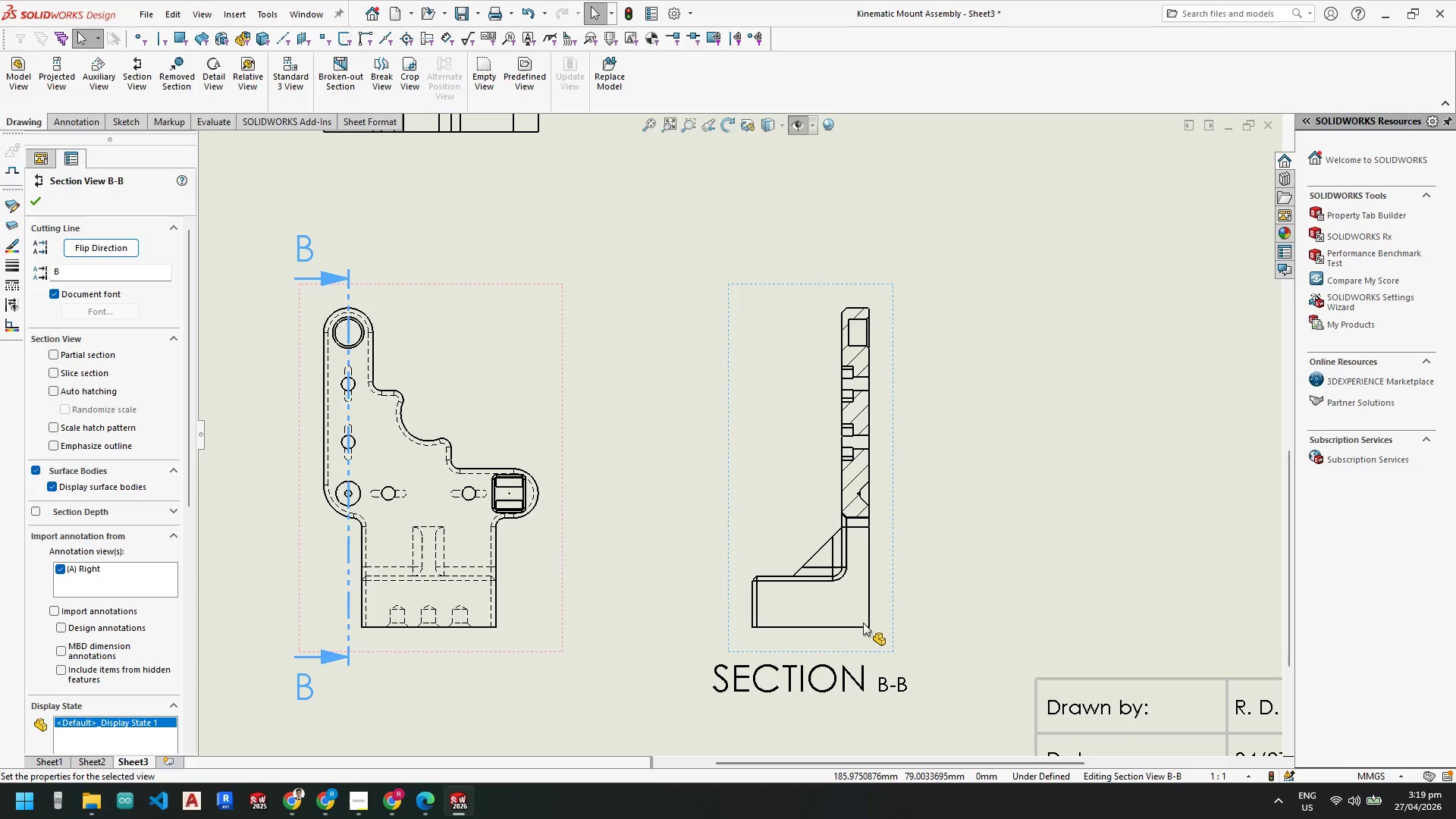 
scroll: coordinate [755, 414], scroll_direction: down, amount: 14.0
 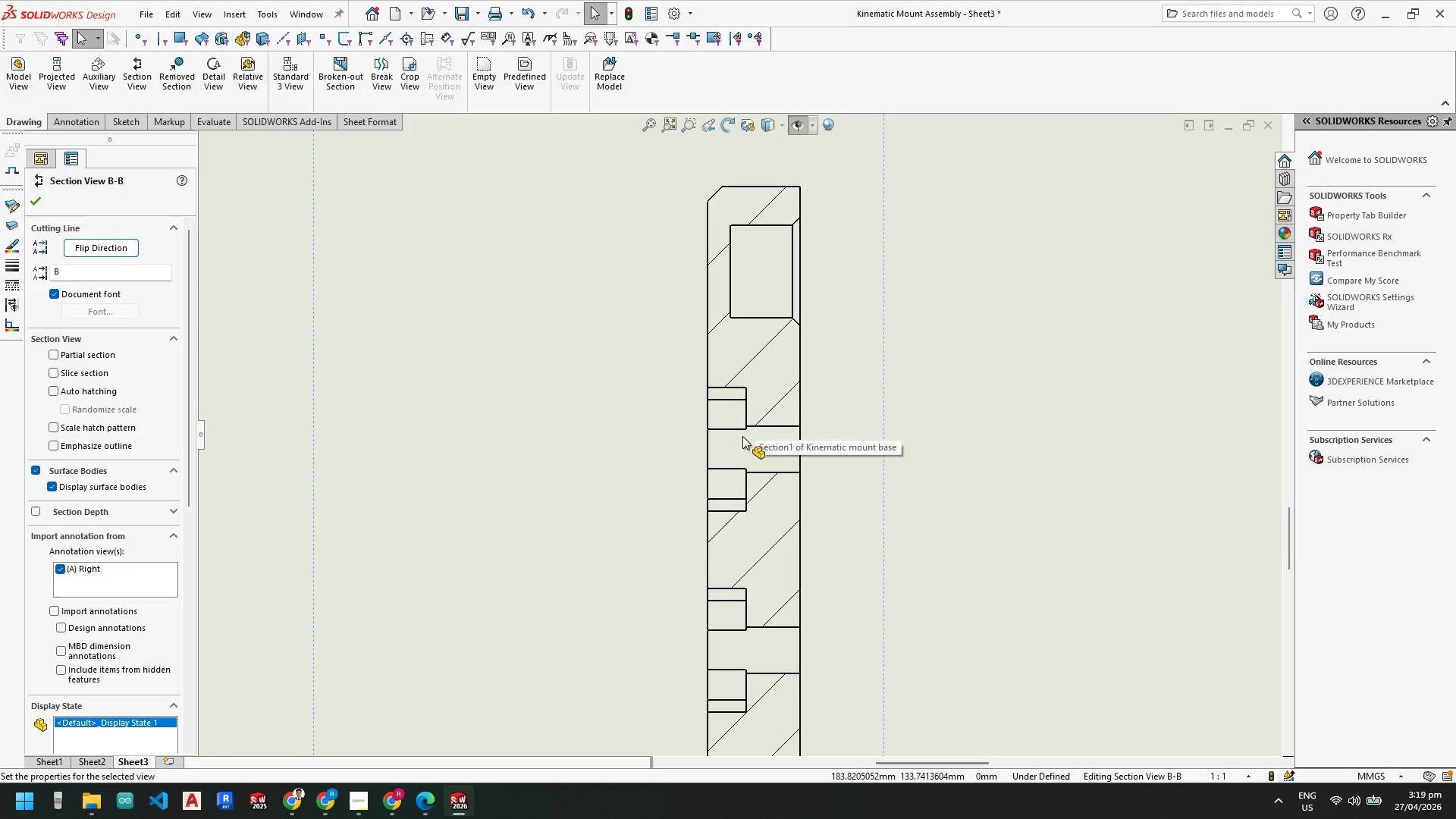 
scroll: coordinate [373, 454], scroll_direction: up, amount: 5.0
 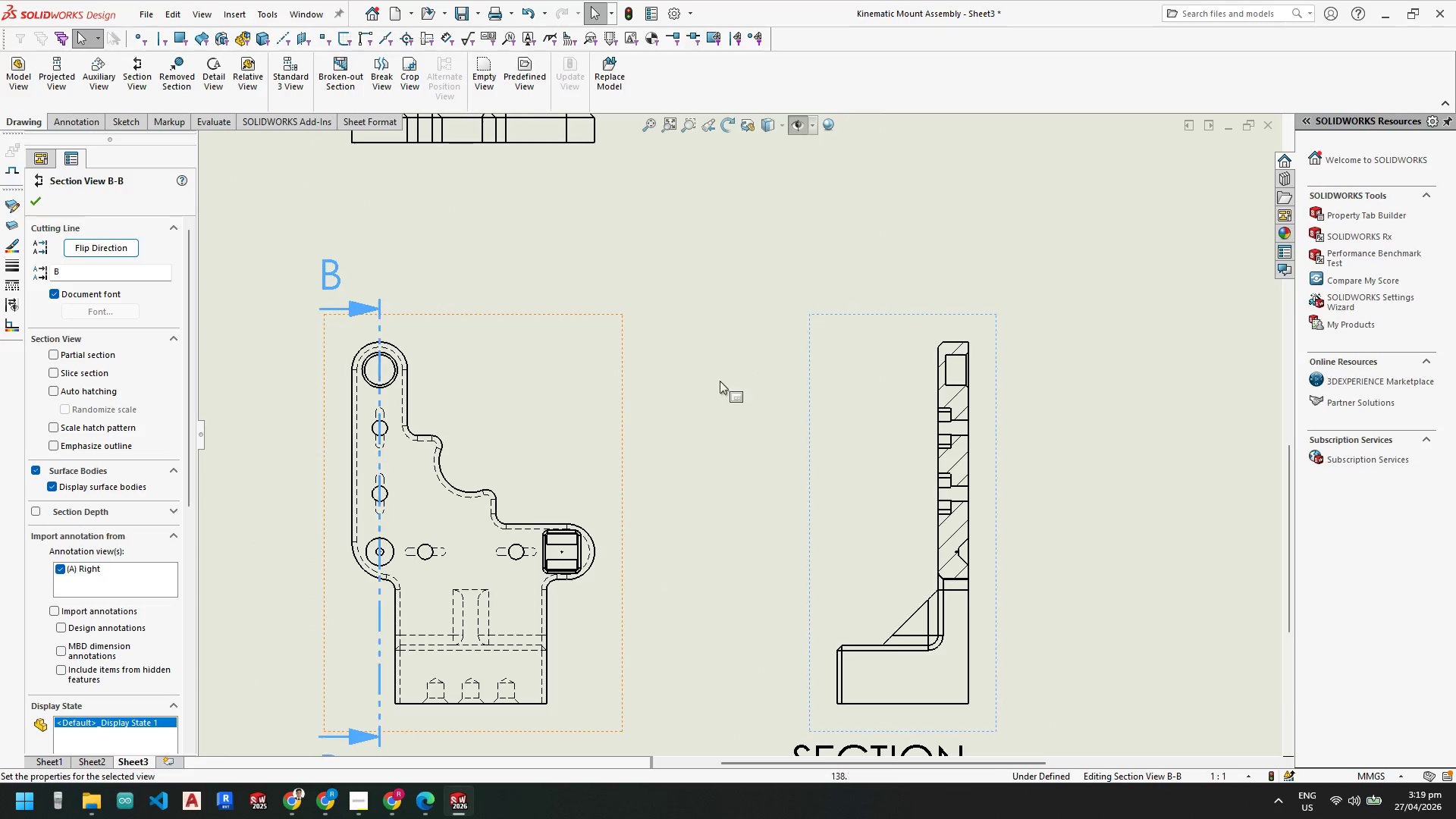 
scroll: coordinate [971, 386], scroll_direction: down, amount: 4.0
 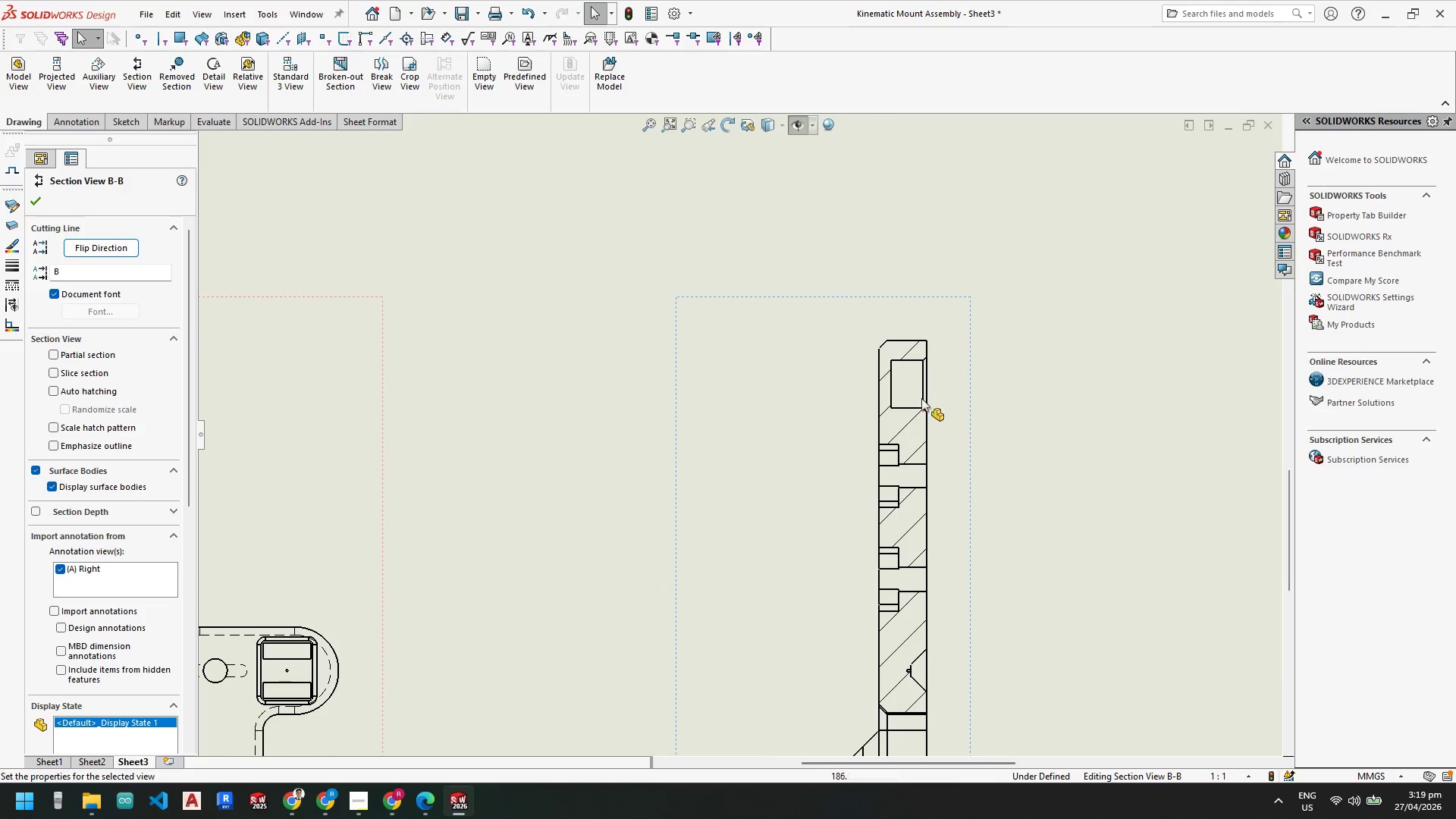 
scroll: coordinate [945, 450], scroll_direction: up, amount: 5.0
 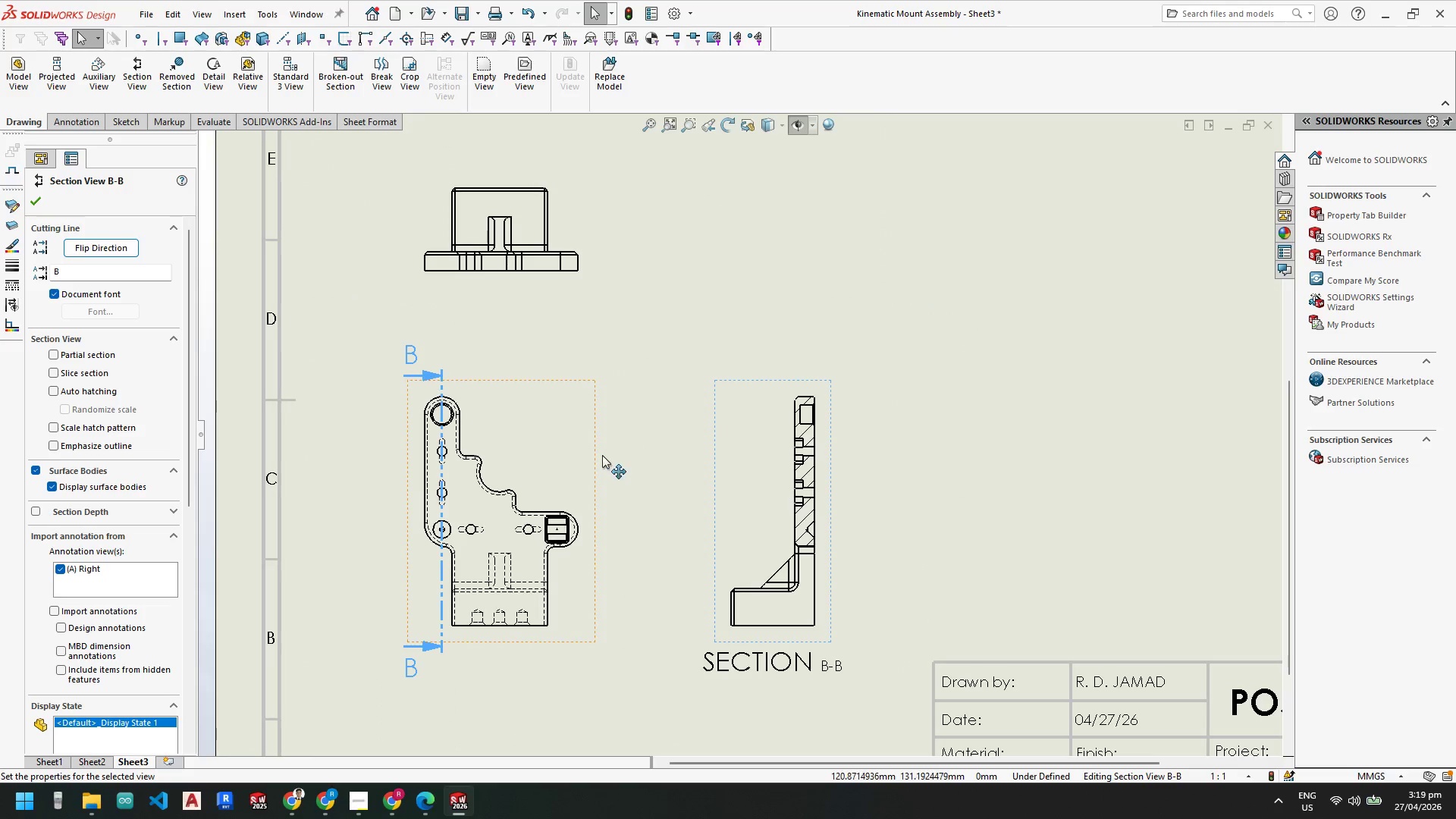 
left_click([596, 452])
 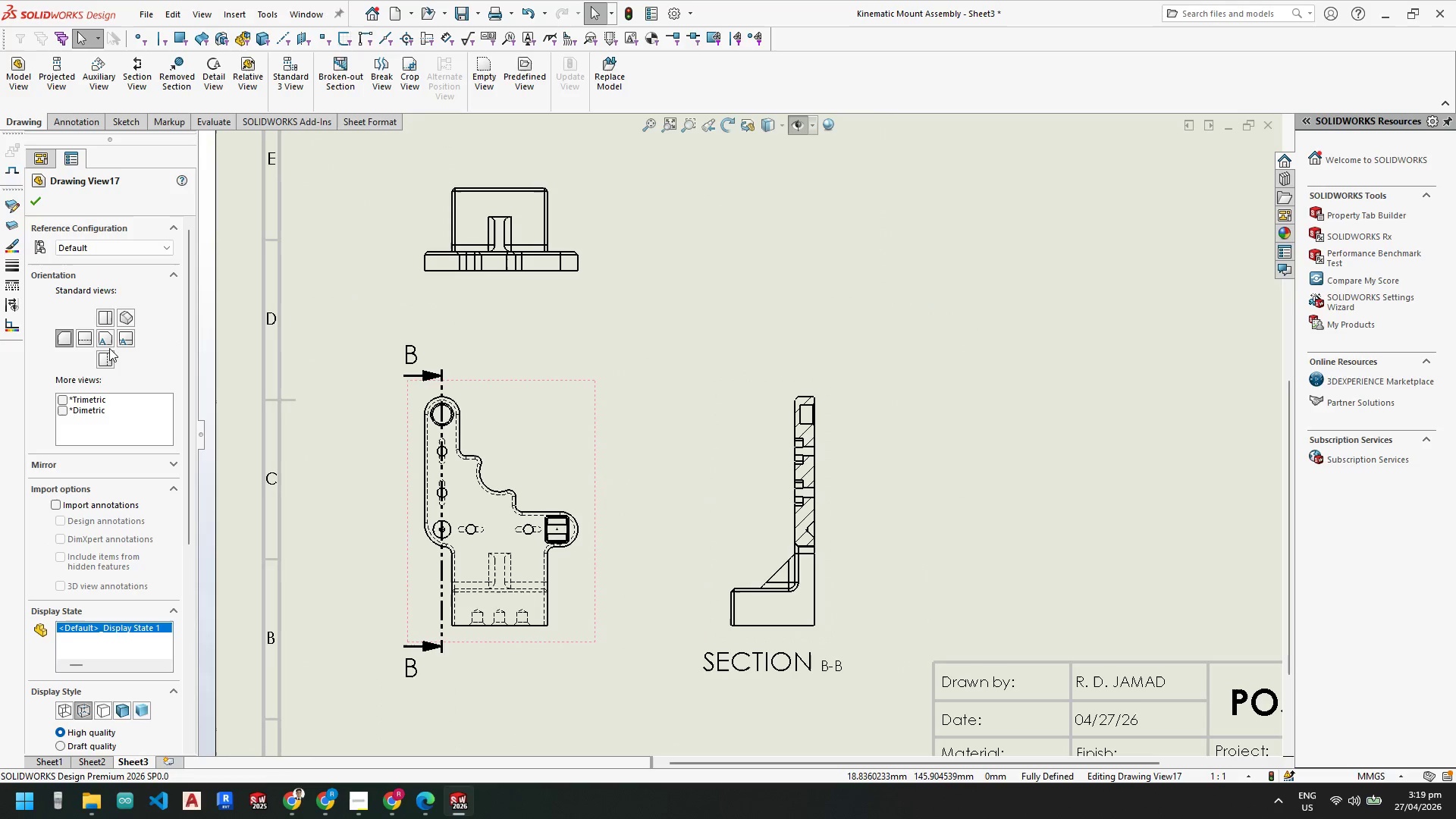 
left_click([105, 340])
 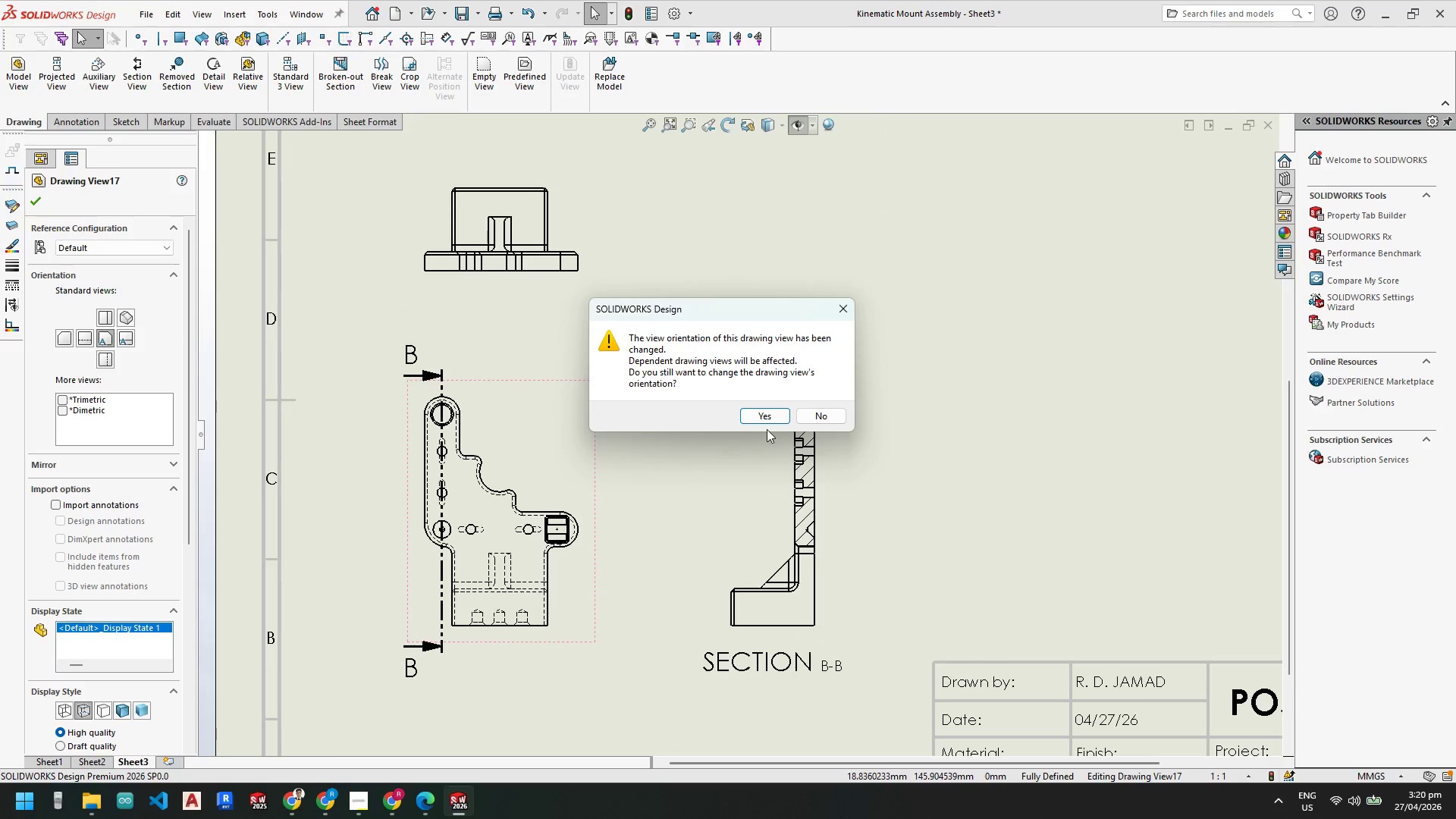 
left_click([764, 415])
 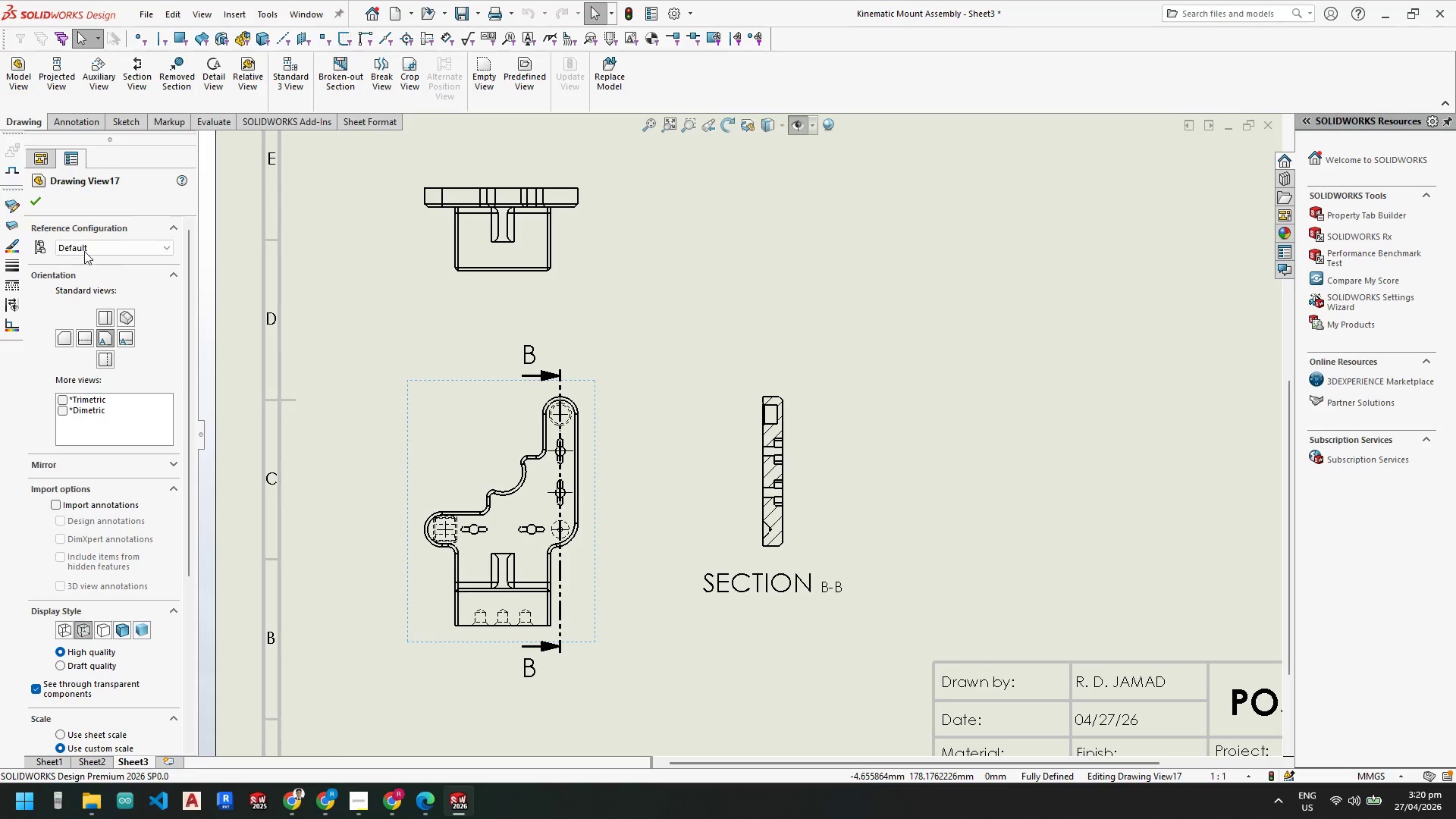 
left_click([32, 199])
 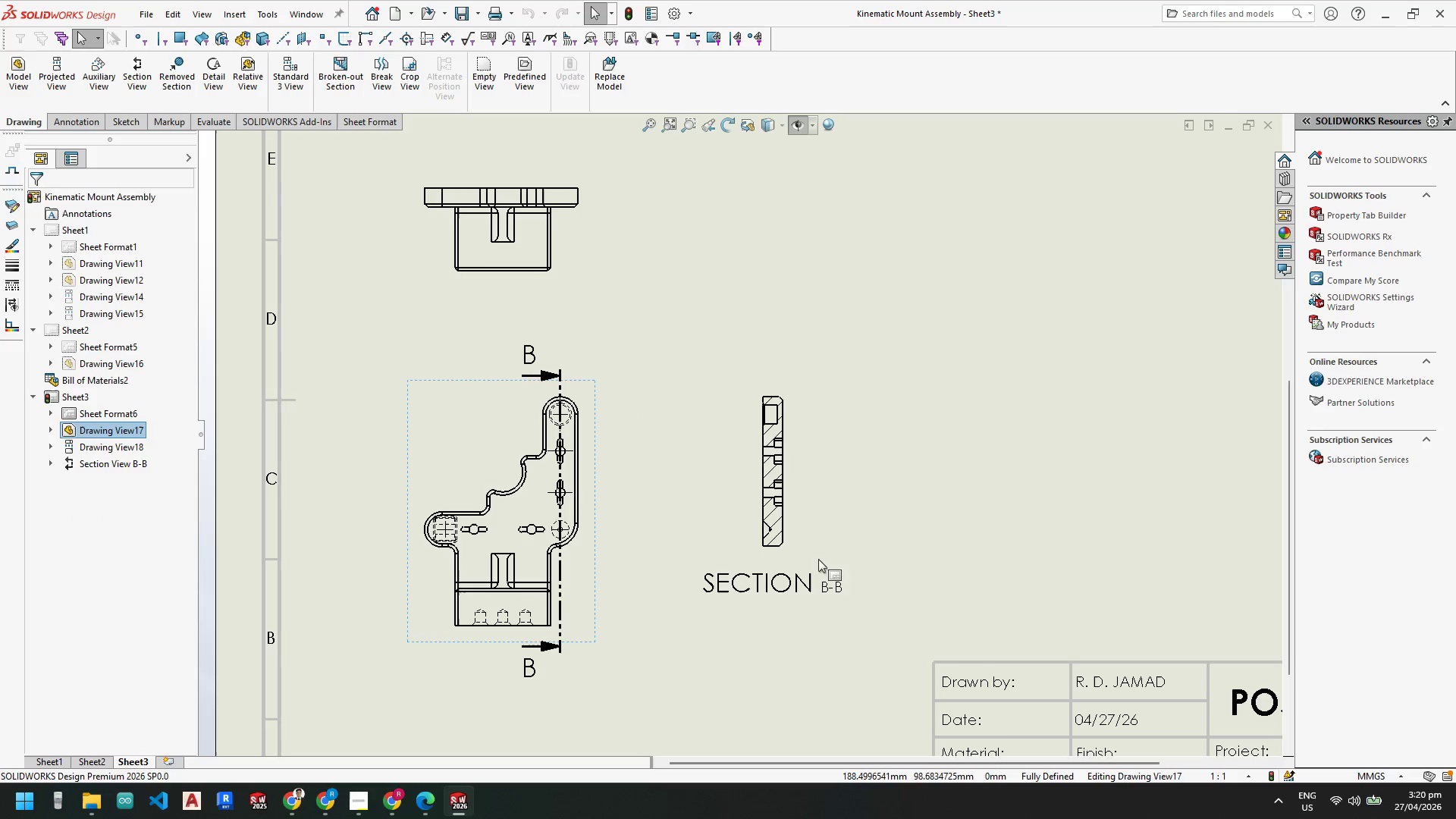 
scroll: coordinate [778, 527], scroll_direction: down, amount: 3.0
 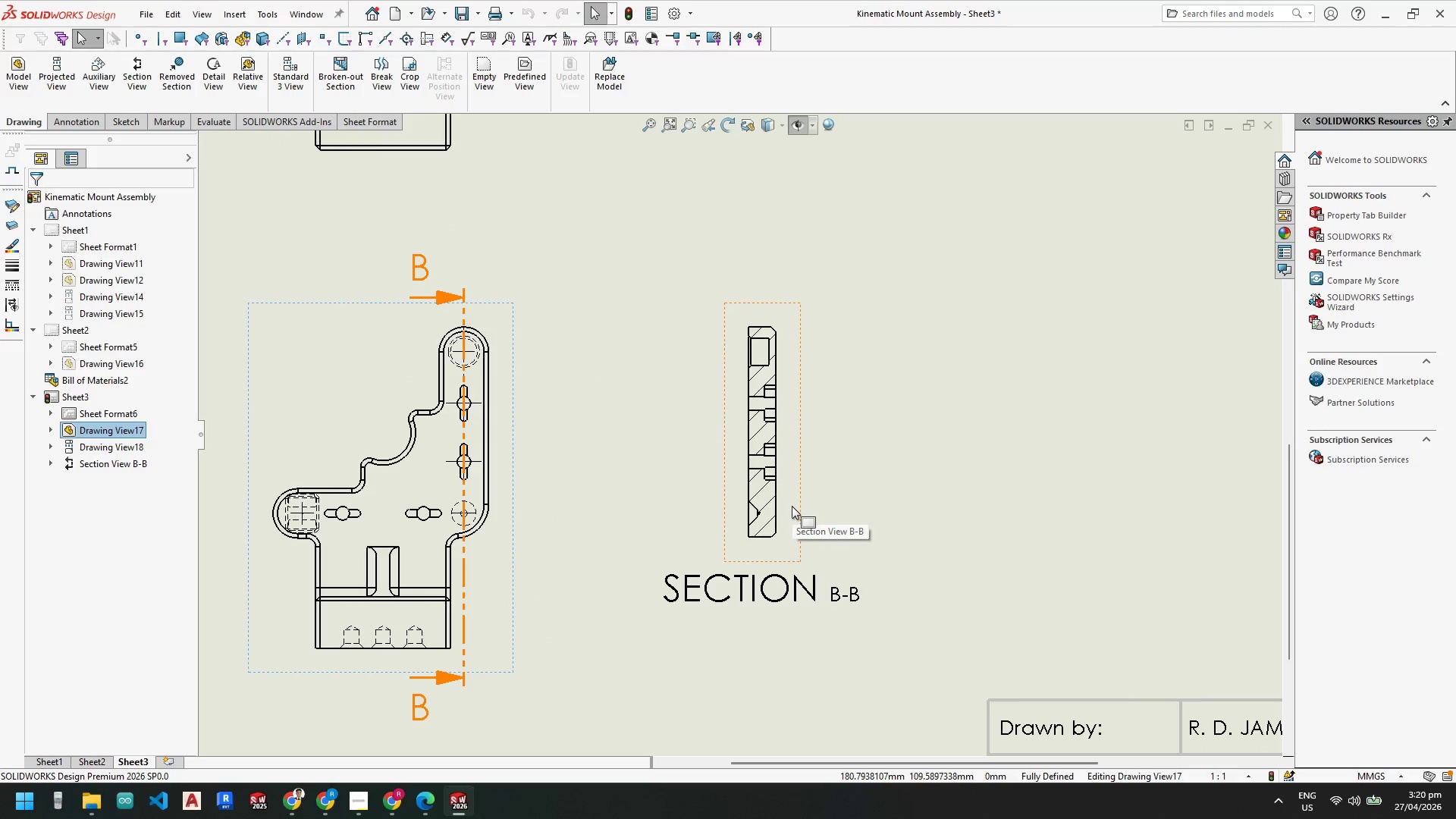 
key(Escape)
 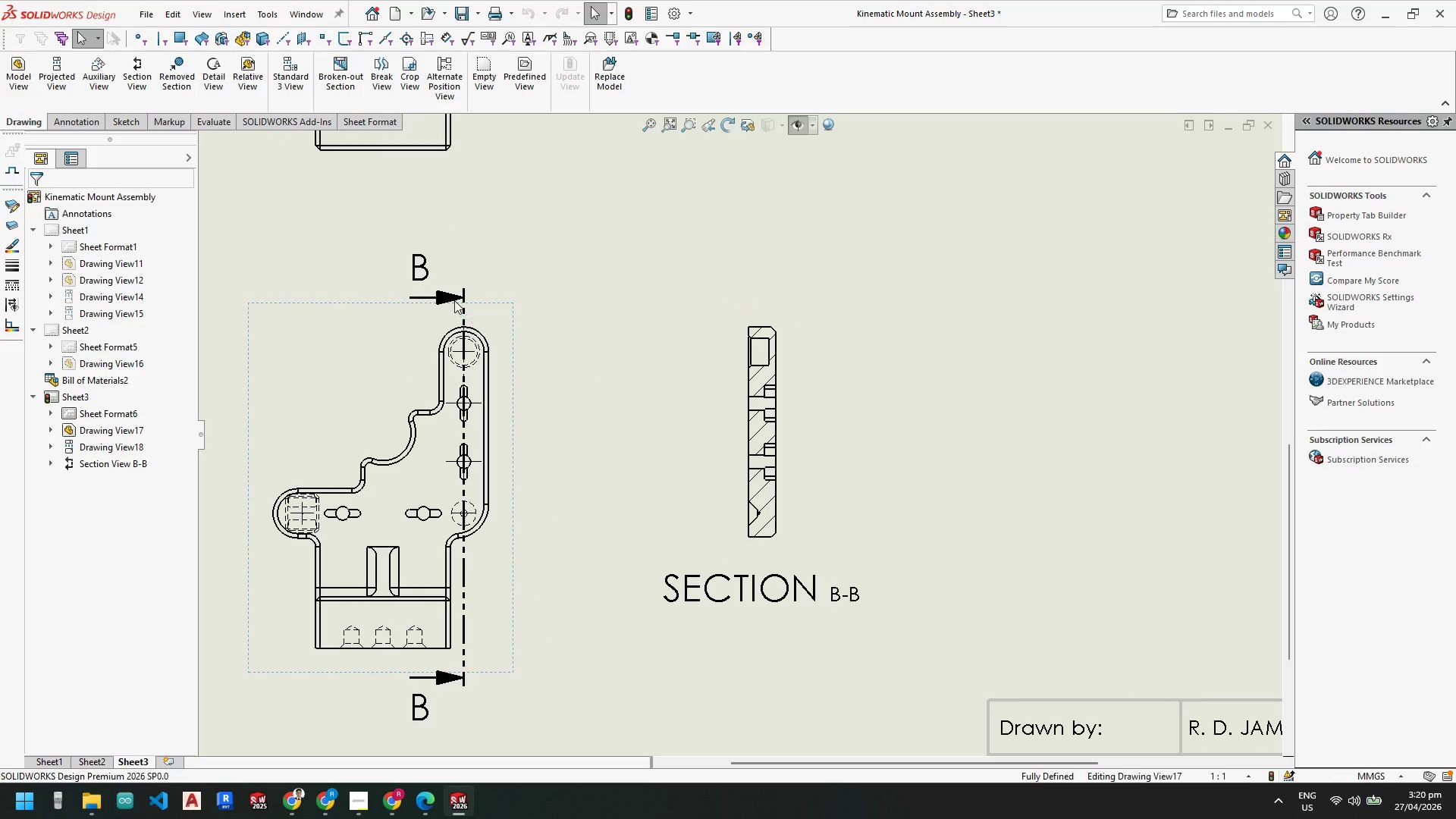 
key(Escape)
 